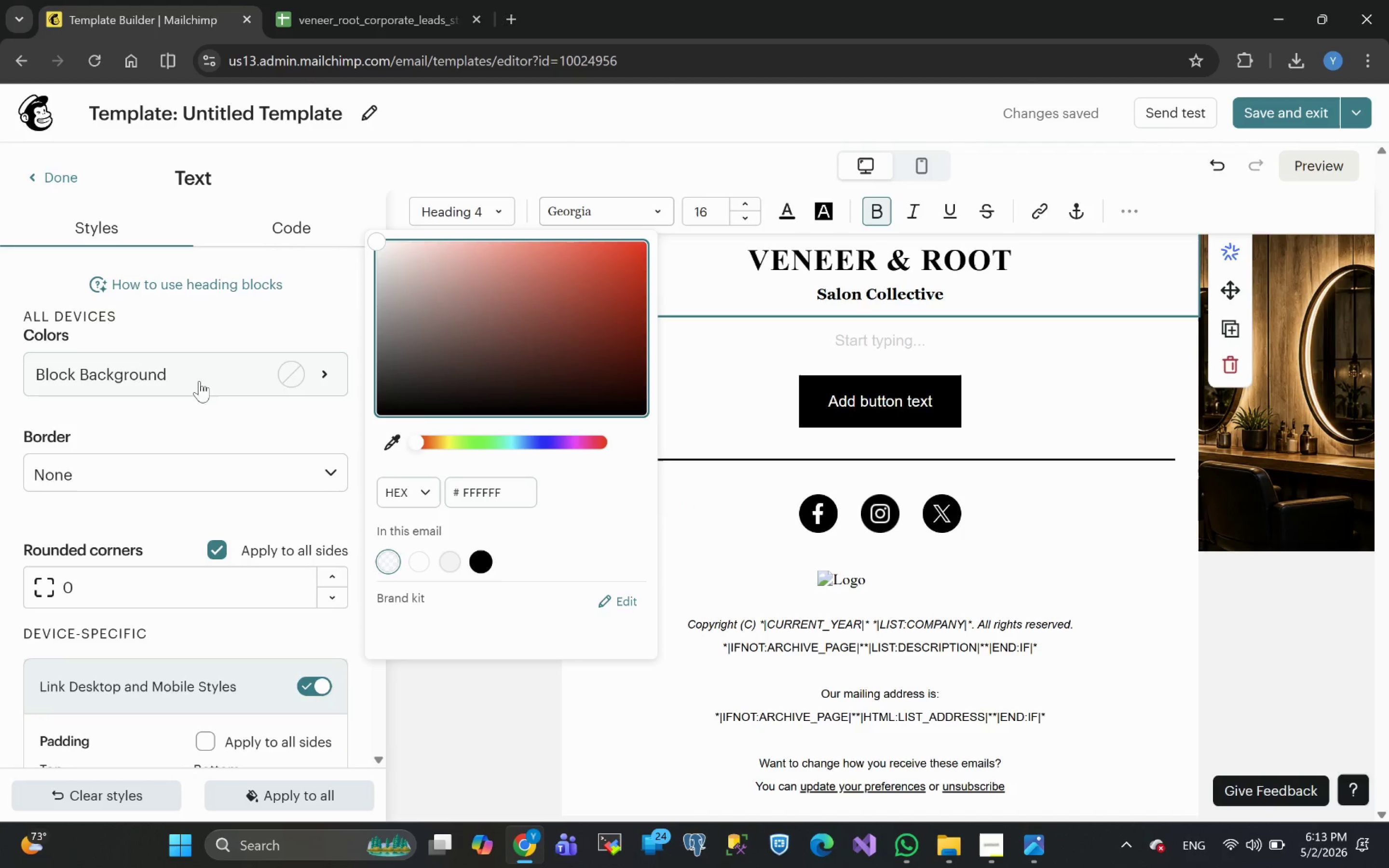 
left_click([1251, 618])
 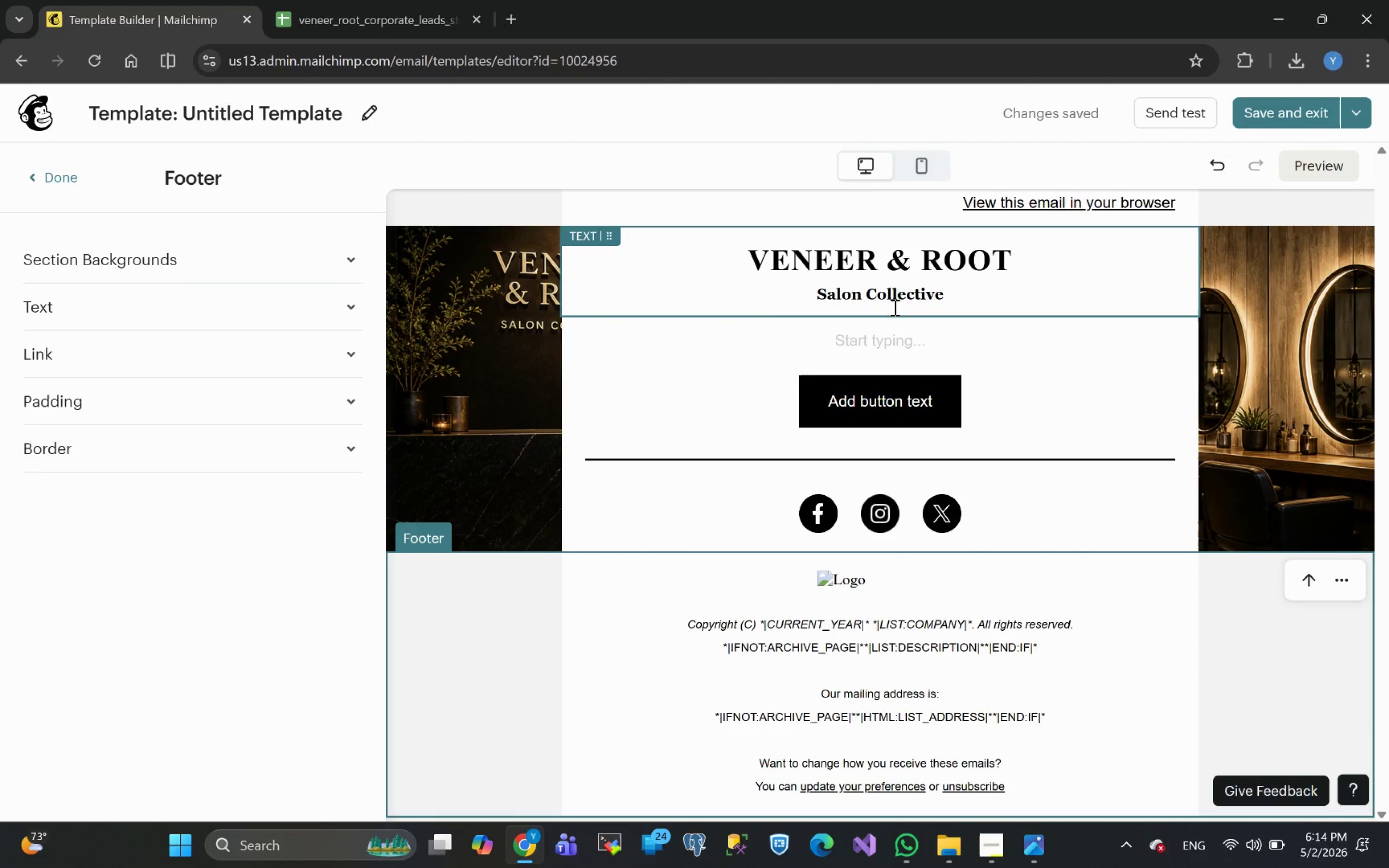 
wait(22.89)
 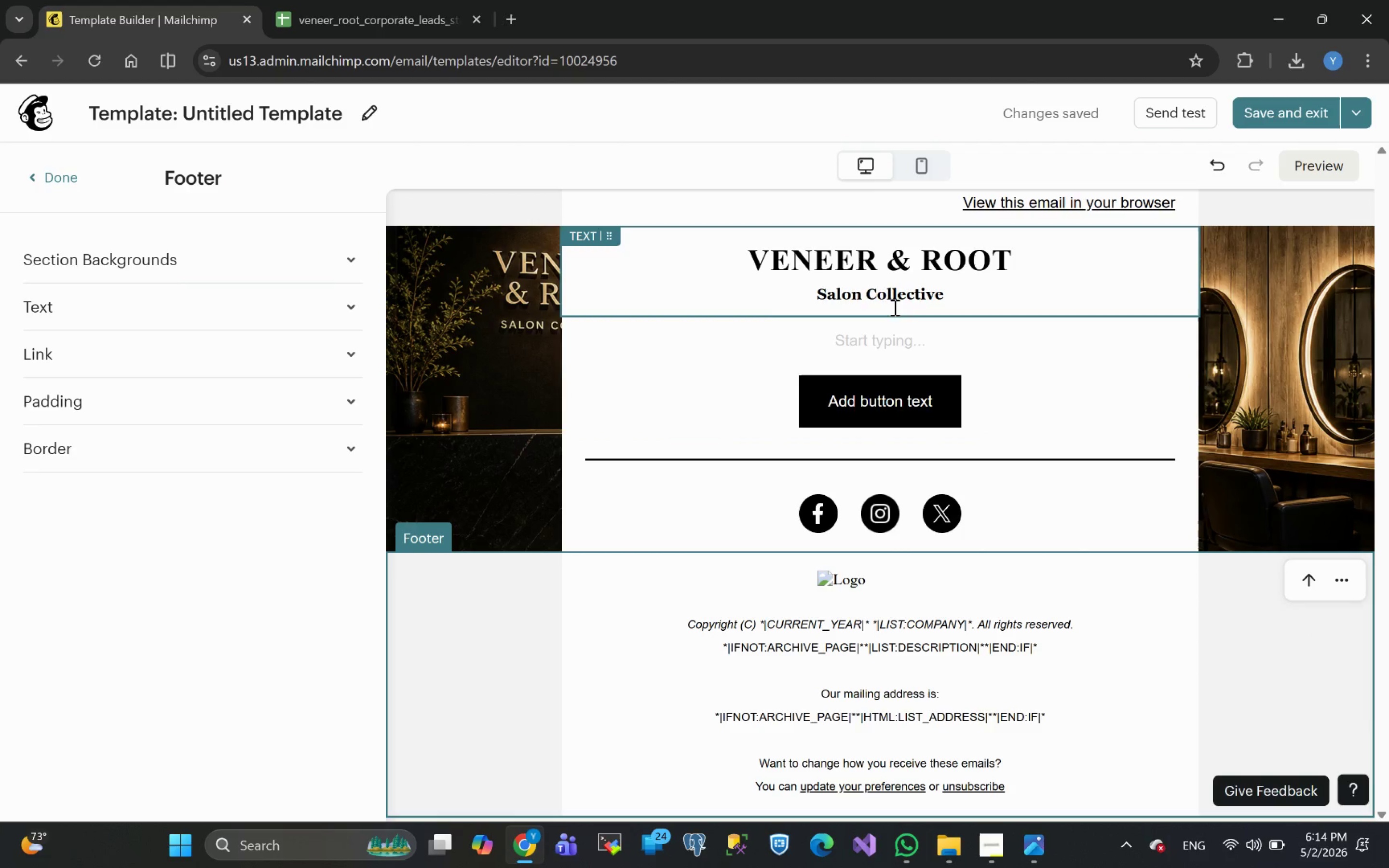 
left_click([571, 289])
 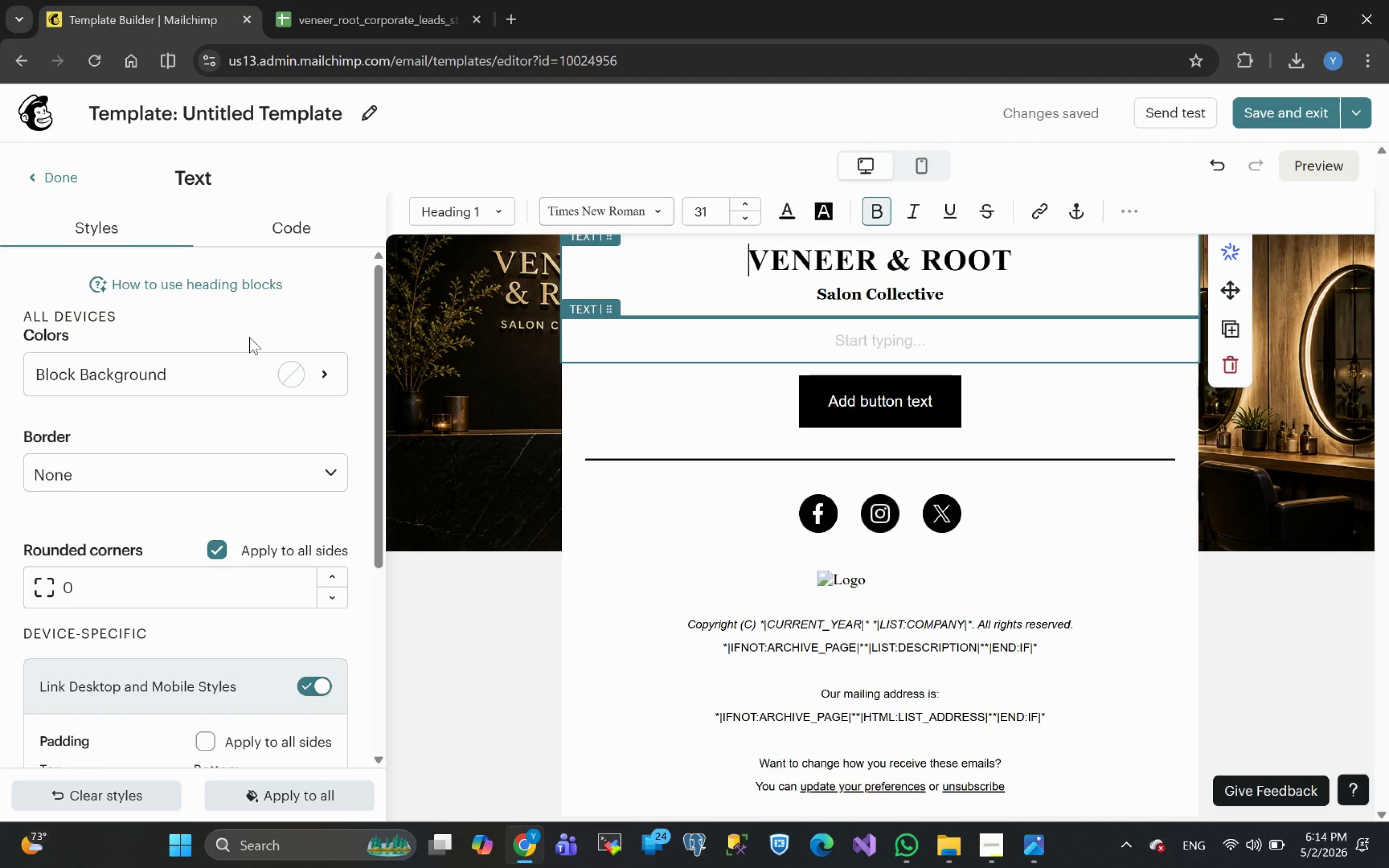 
left_click([167, 374])
 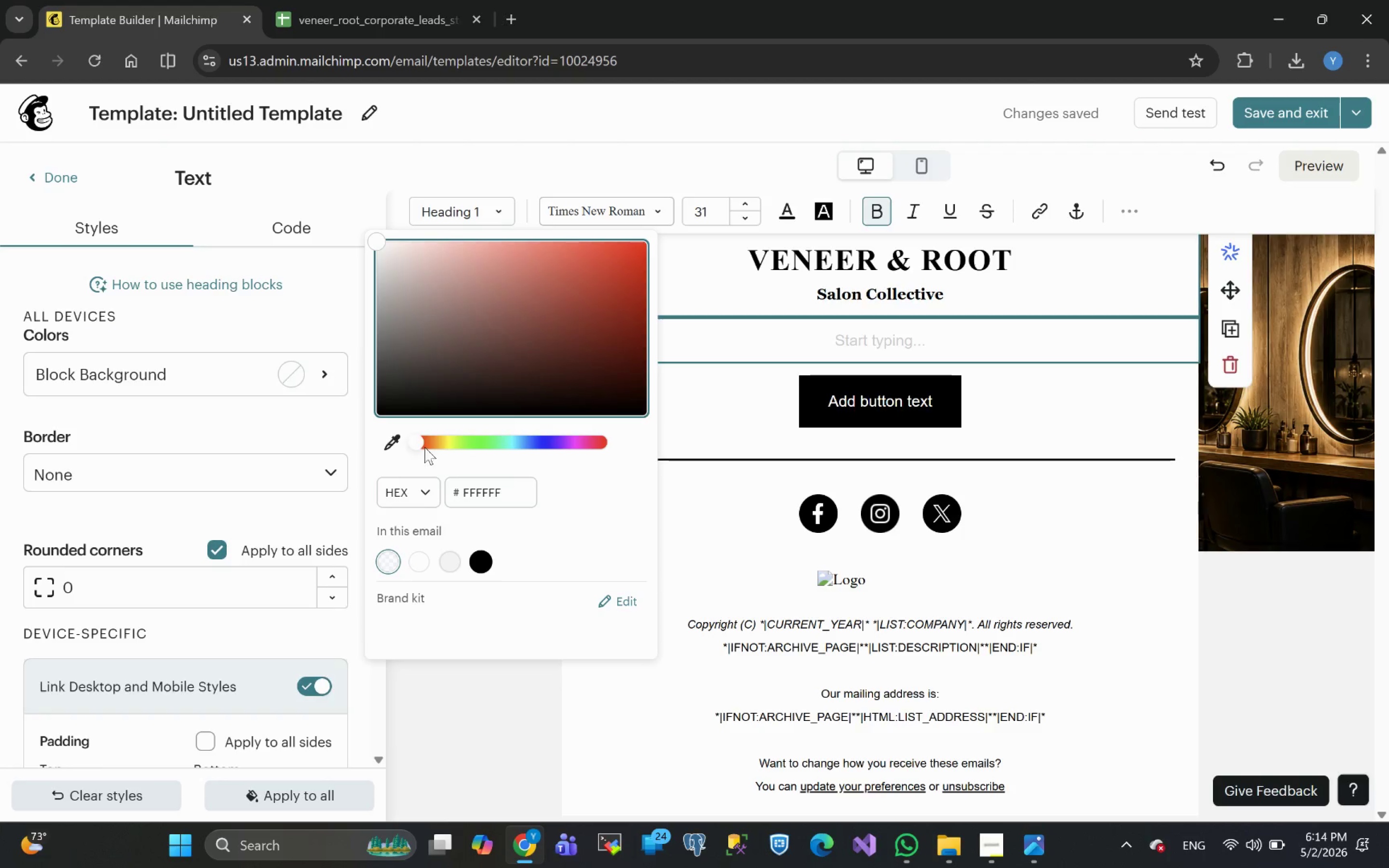 
left_click_drag(start_coordinate=[418, 442], to_coordinate=[418, 446])
 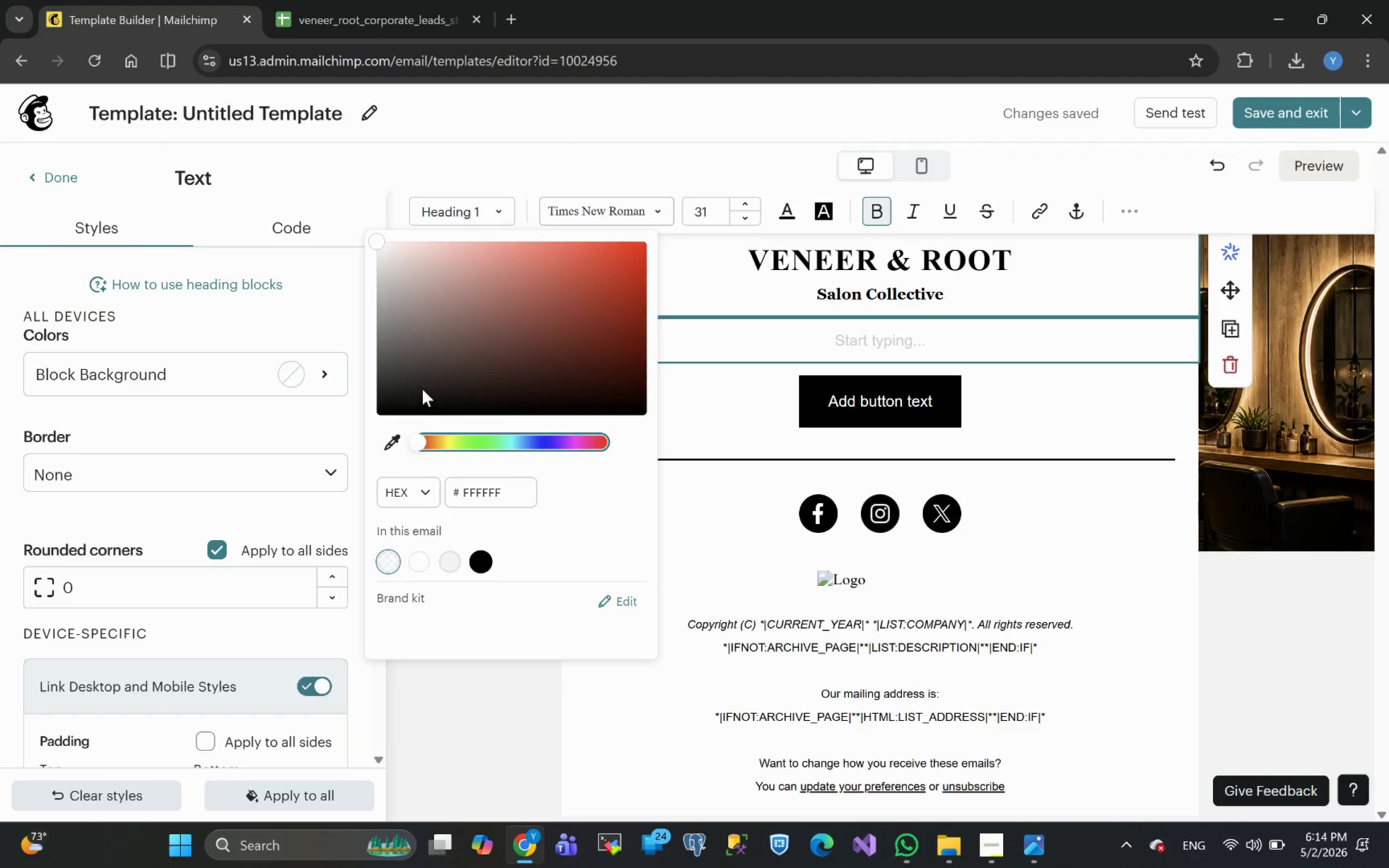 
left_click([424, 389])
 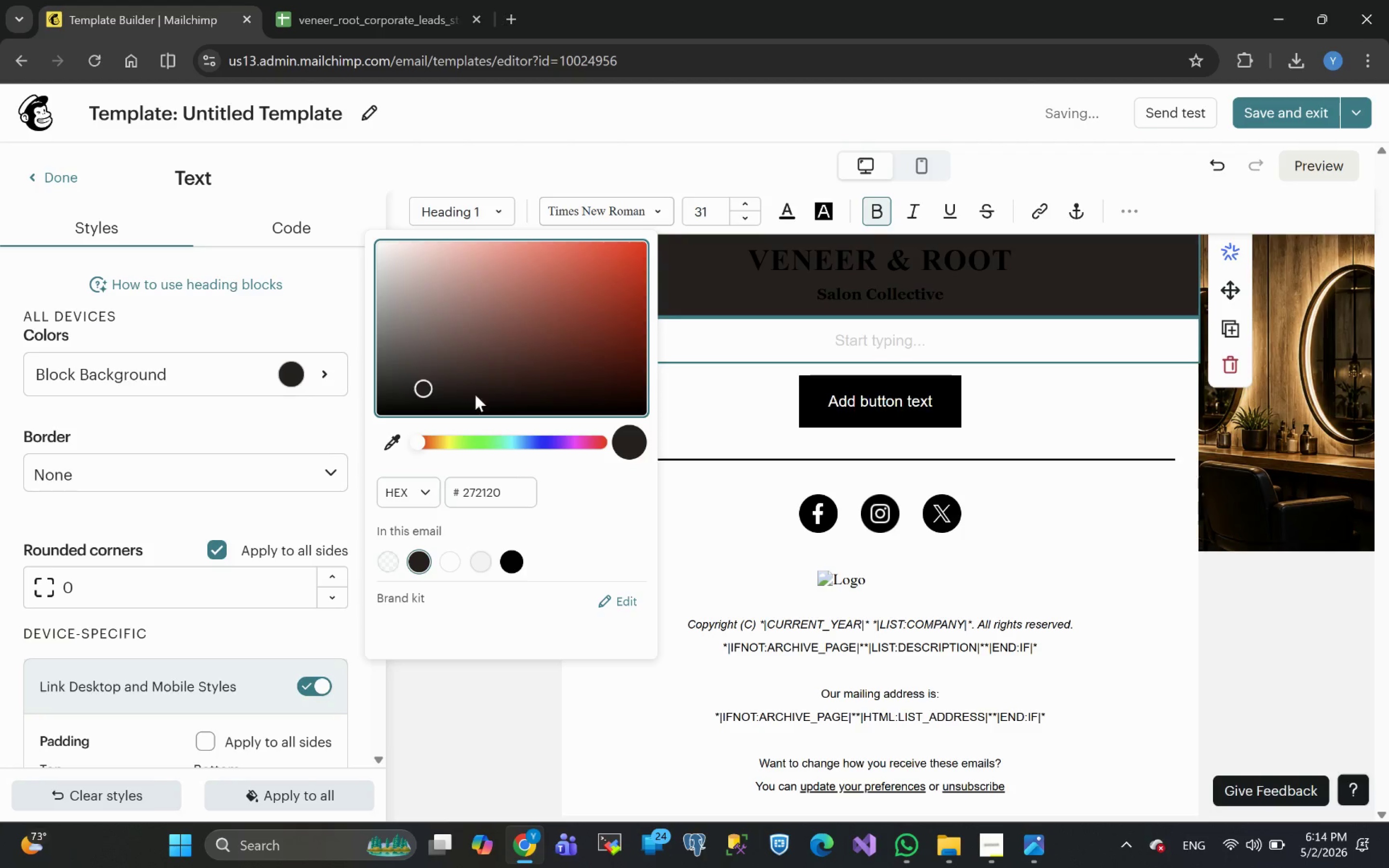 
left_click([394, 403])
 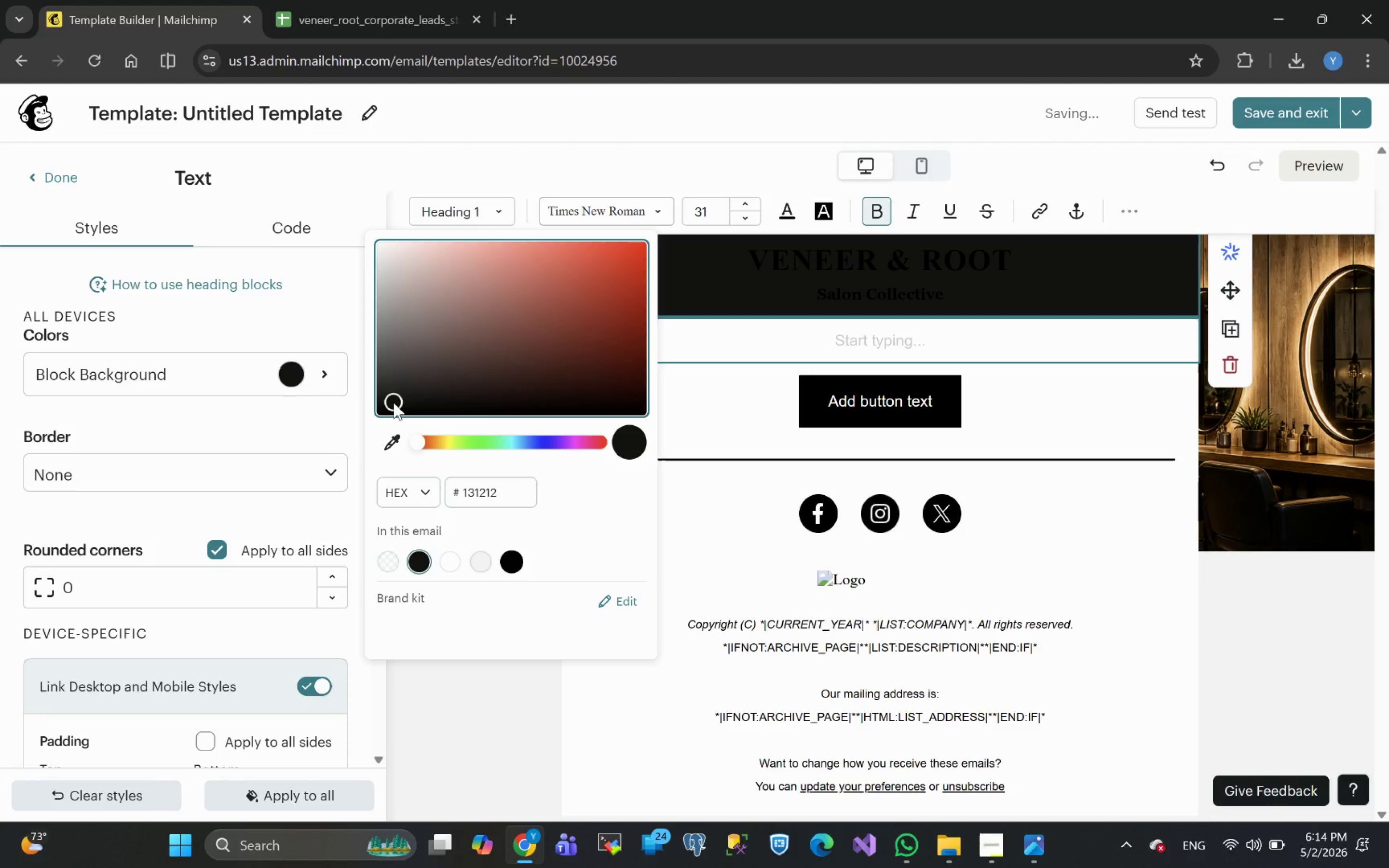 
left_click([501, 375])
 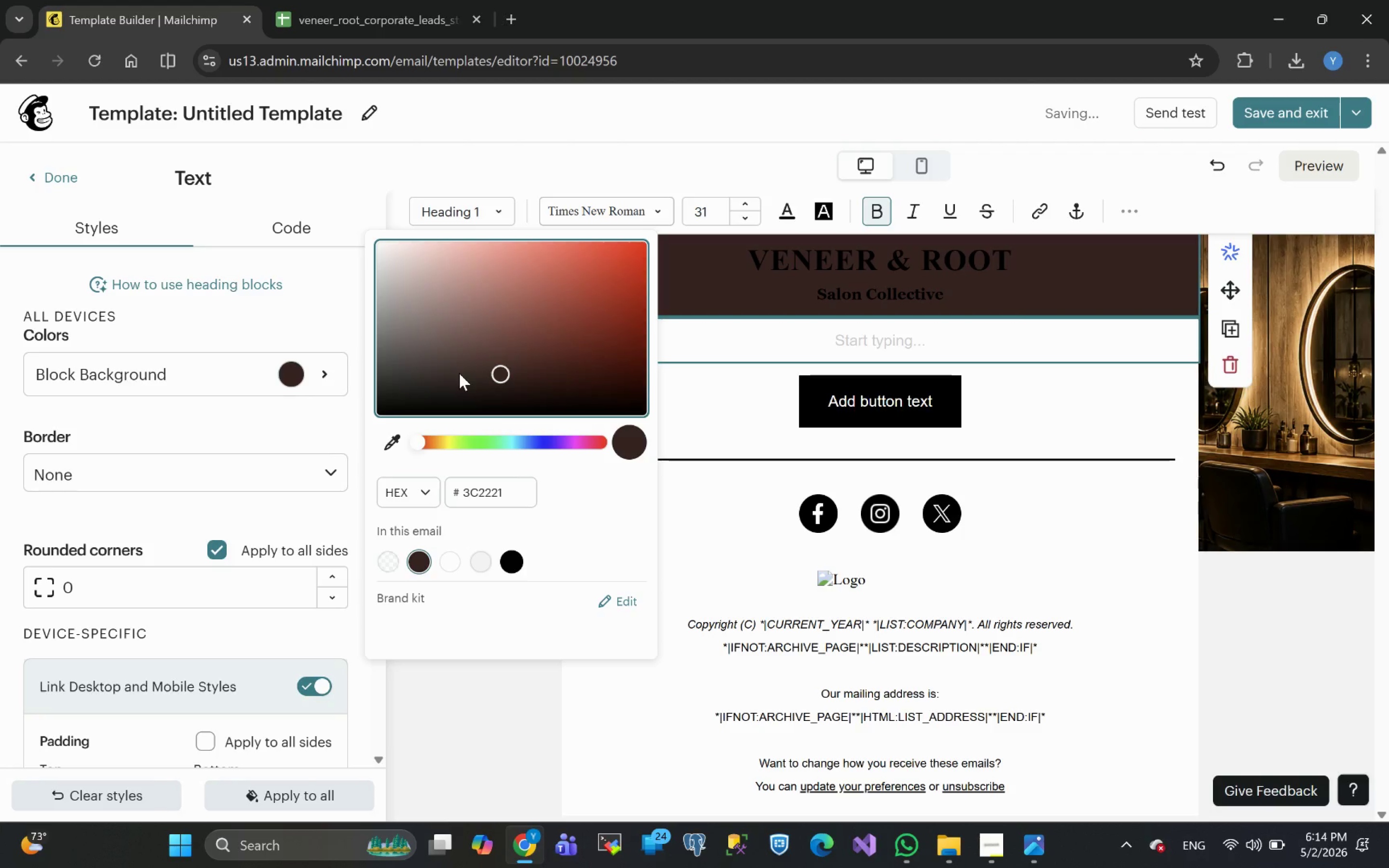 
left_click([459, 373])
 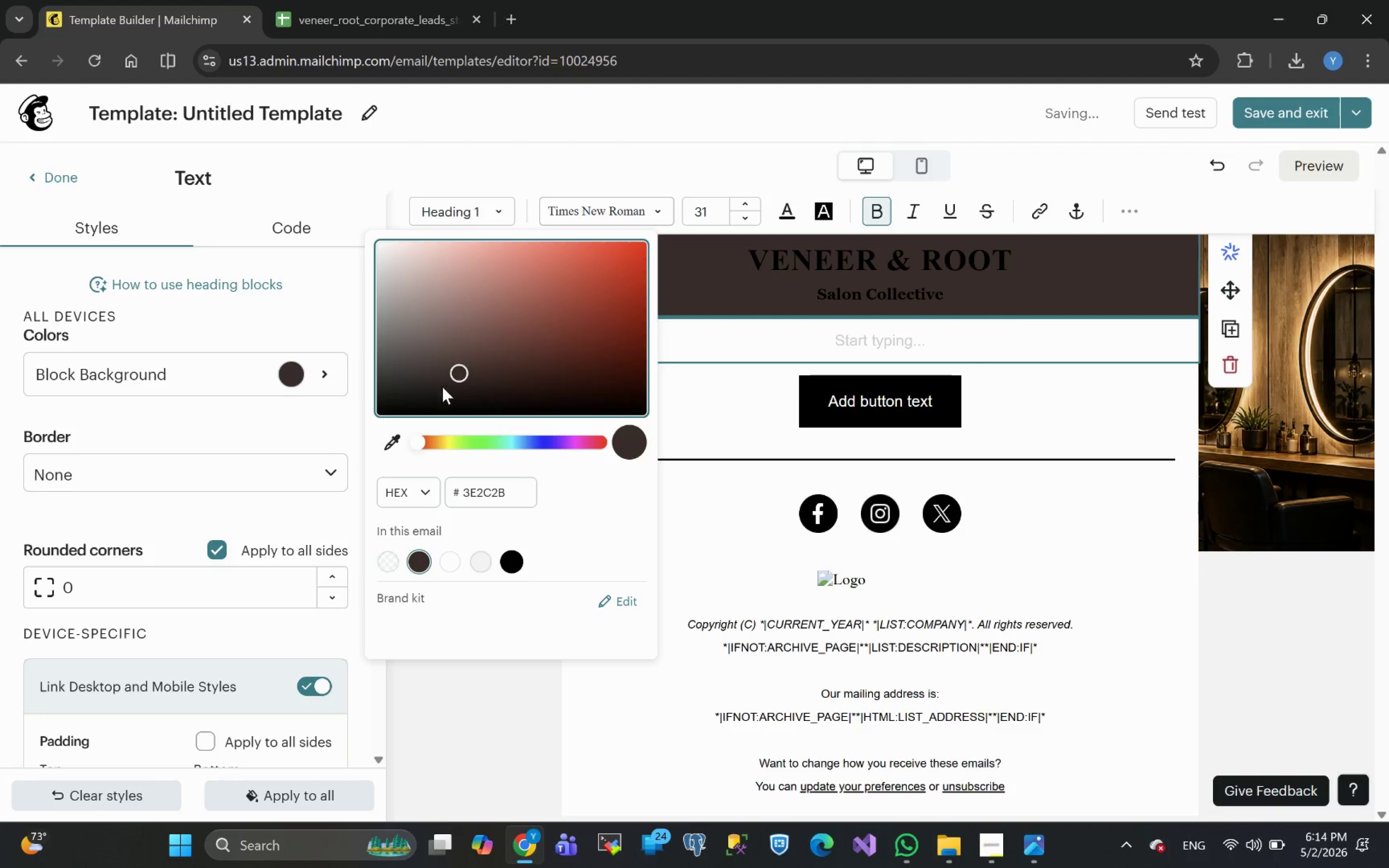 
left_click([442, 387])
 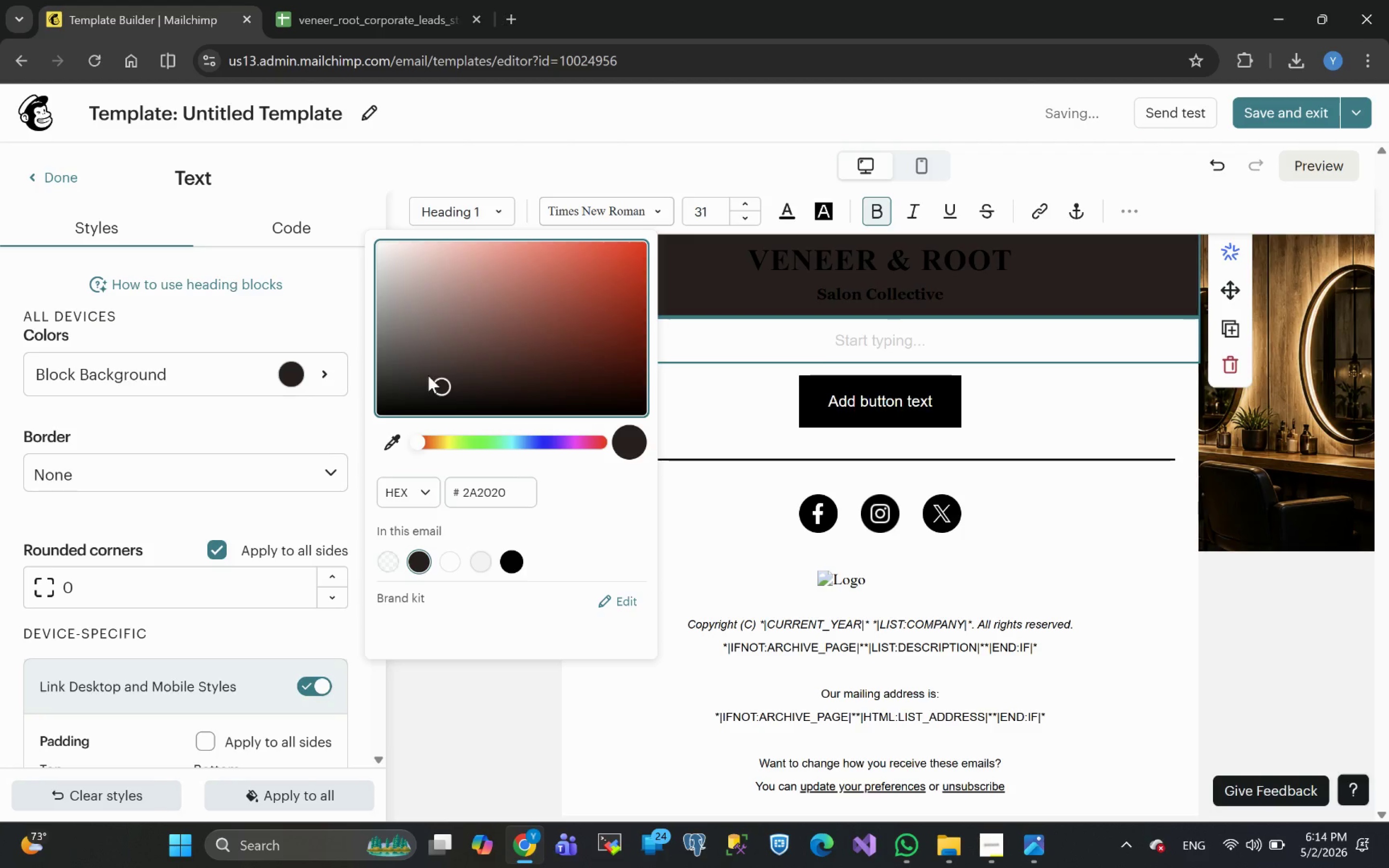 
left_click([428, 376])
 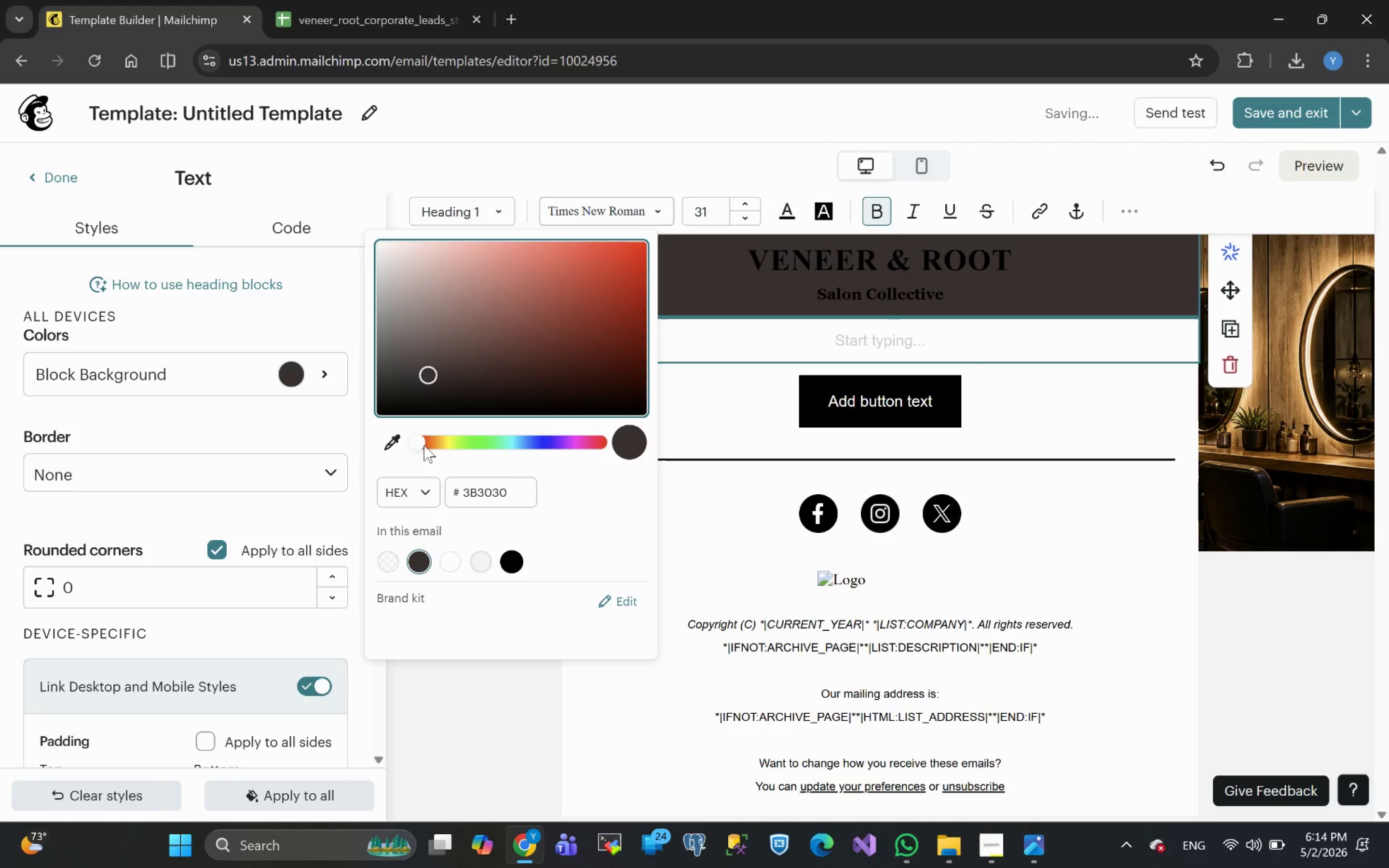 
left_click_drag(start_coordinate=[422, 440], to_coordinate=[439, 443])
 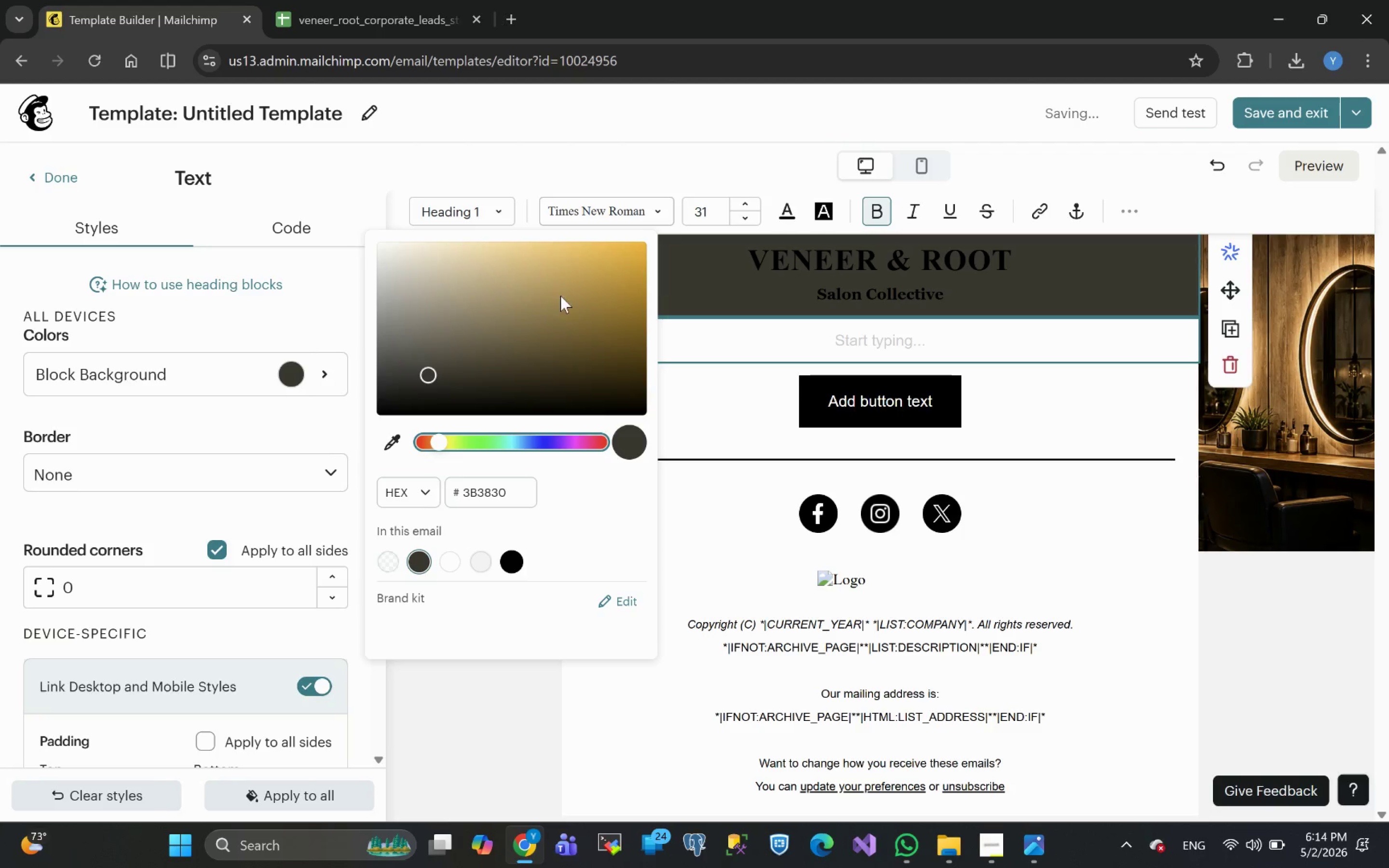 
left_click([564, 293])
 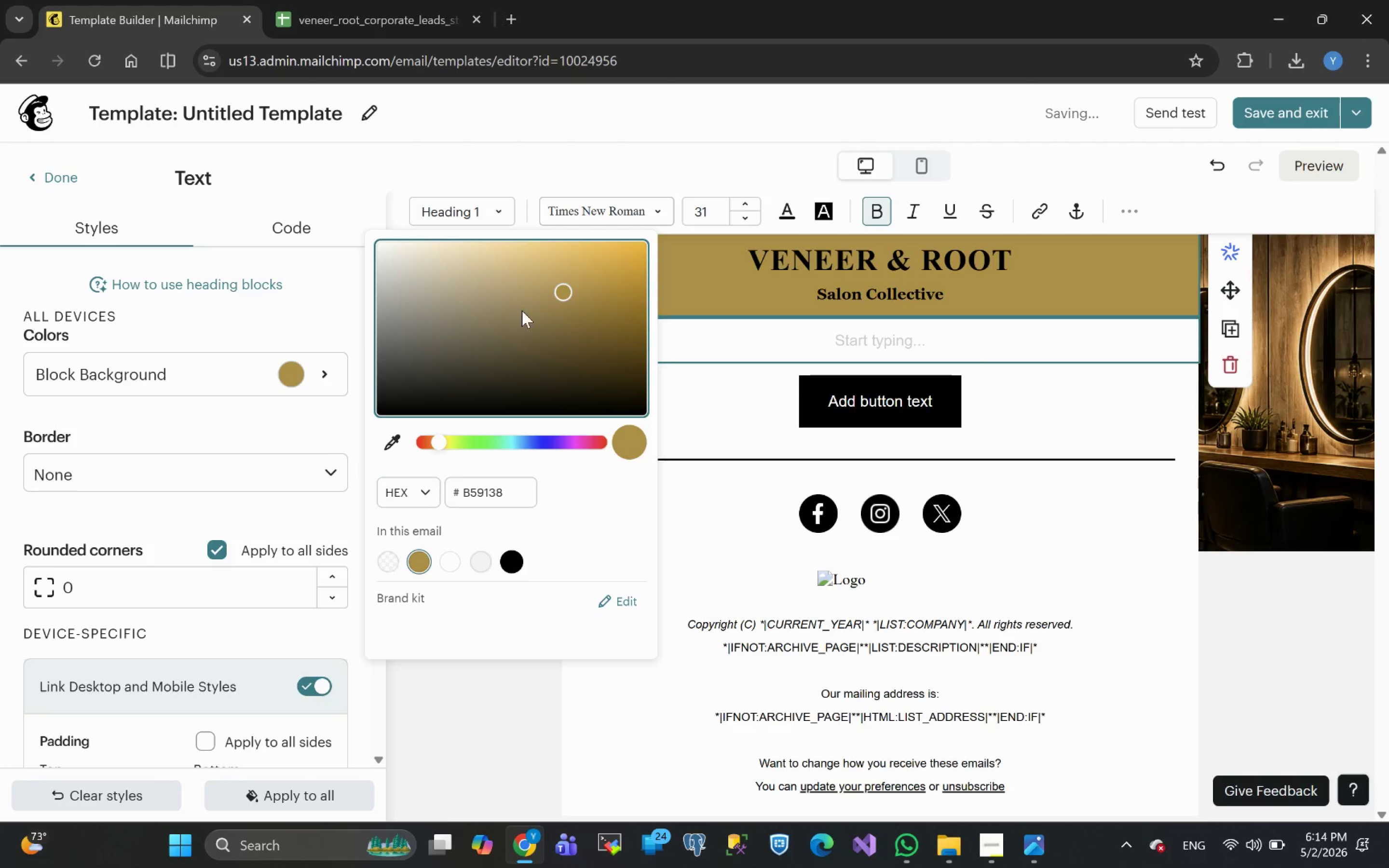 
left_click([522, 311])
 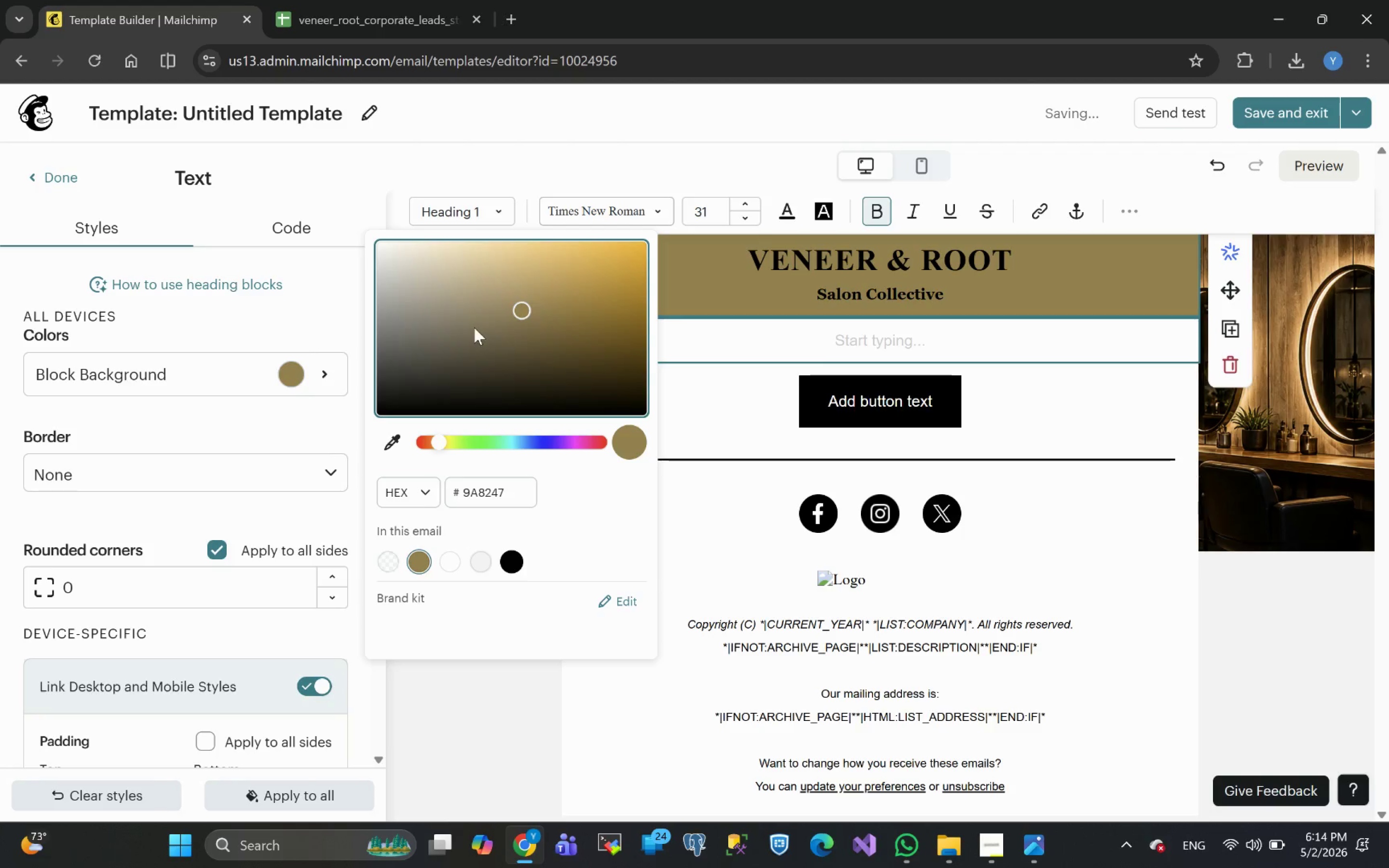 
left_click([474, 327])
 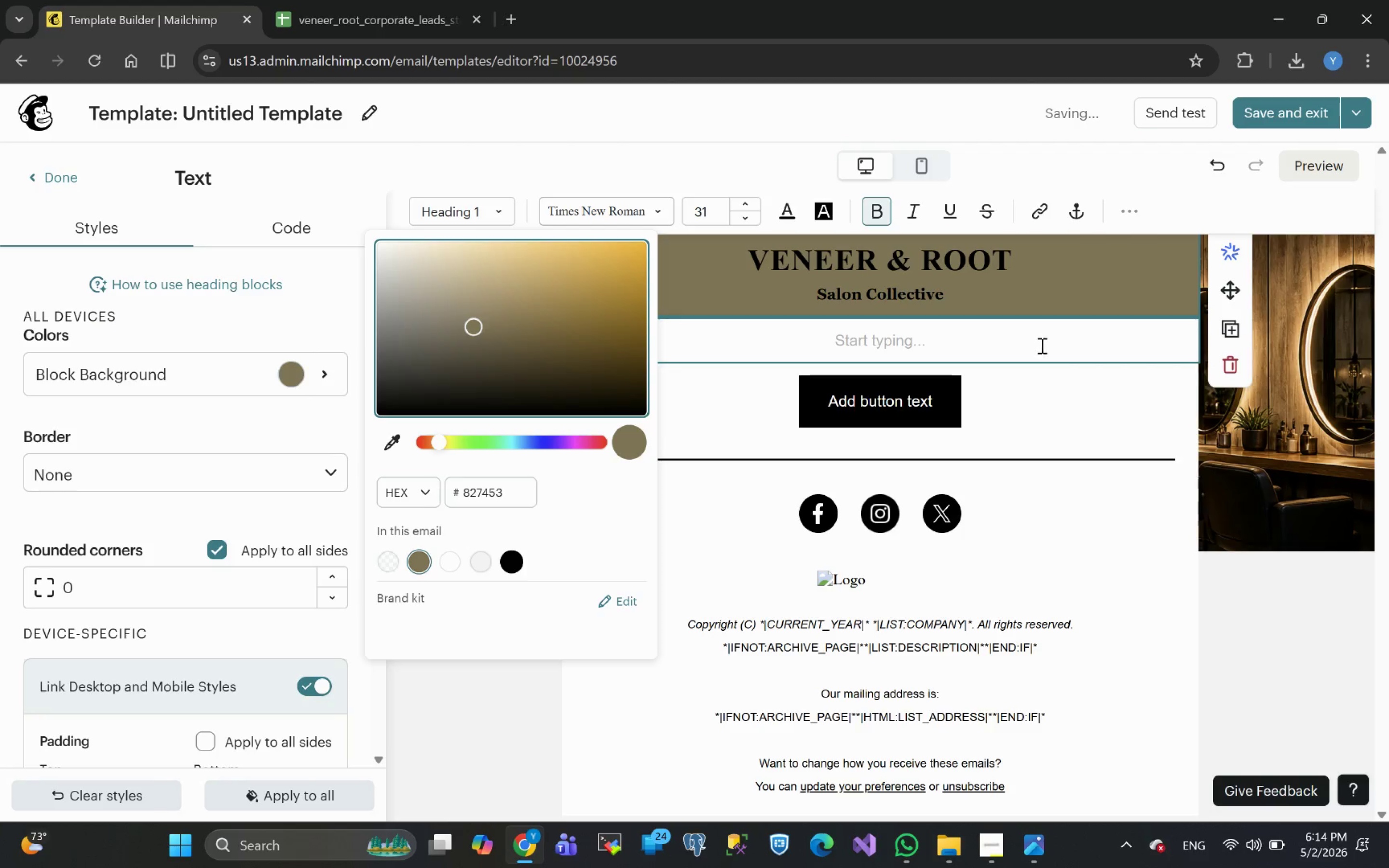 
left_click([1119, 404])
 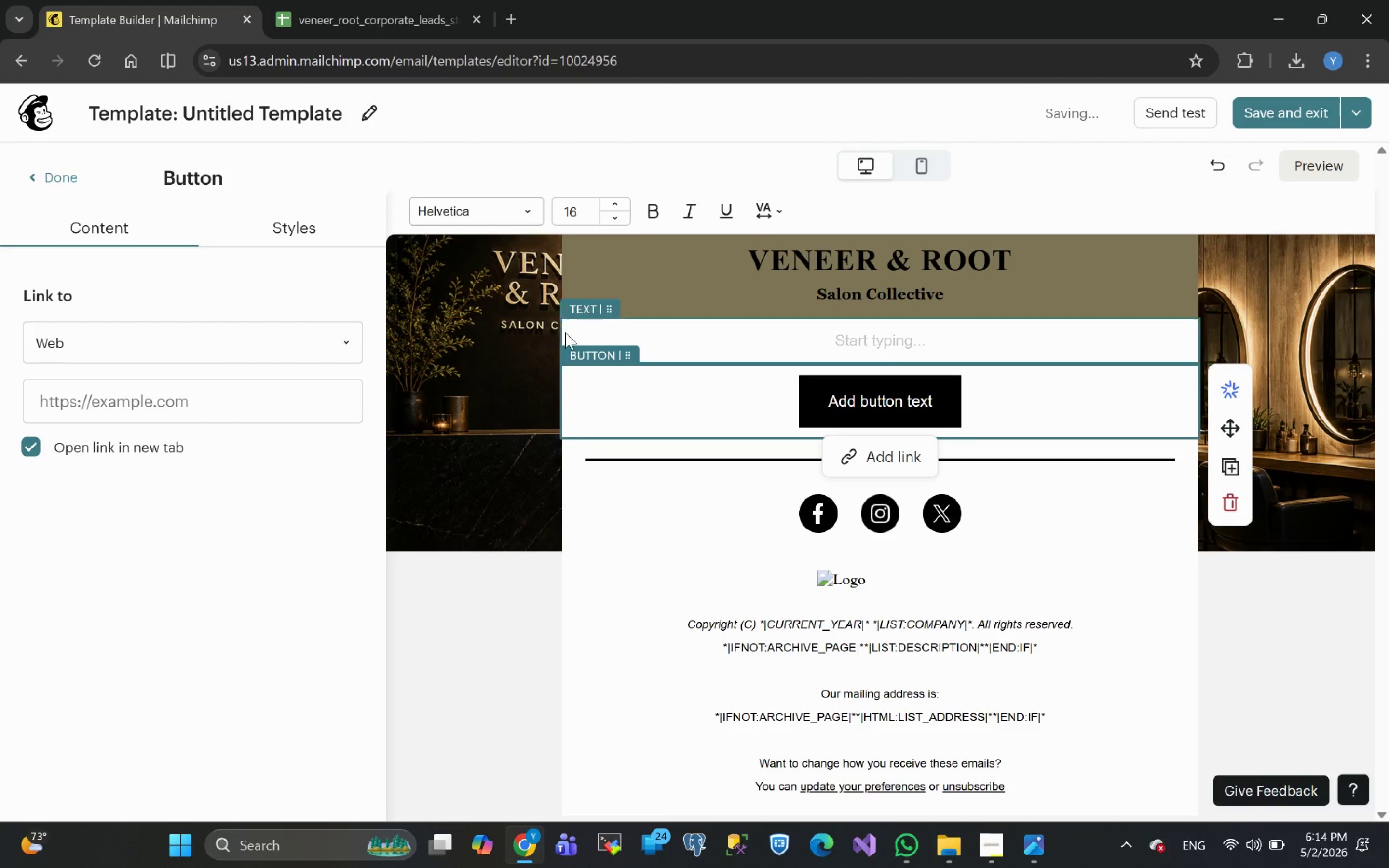 
key(Control+Z)
 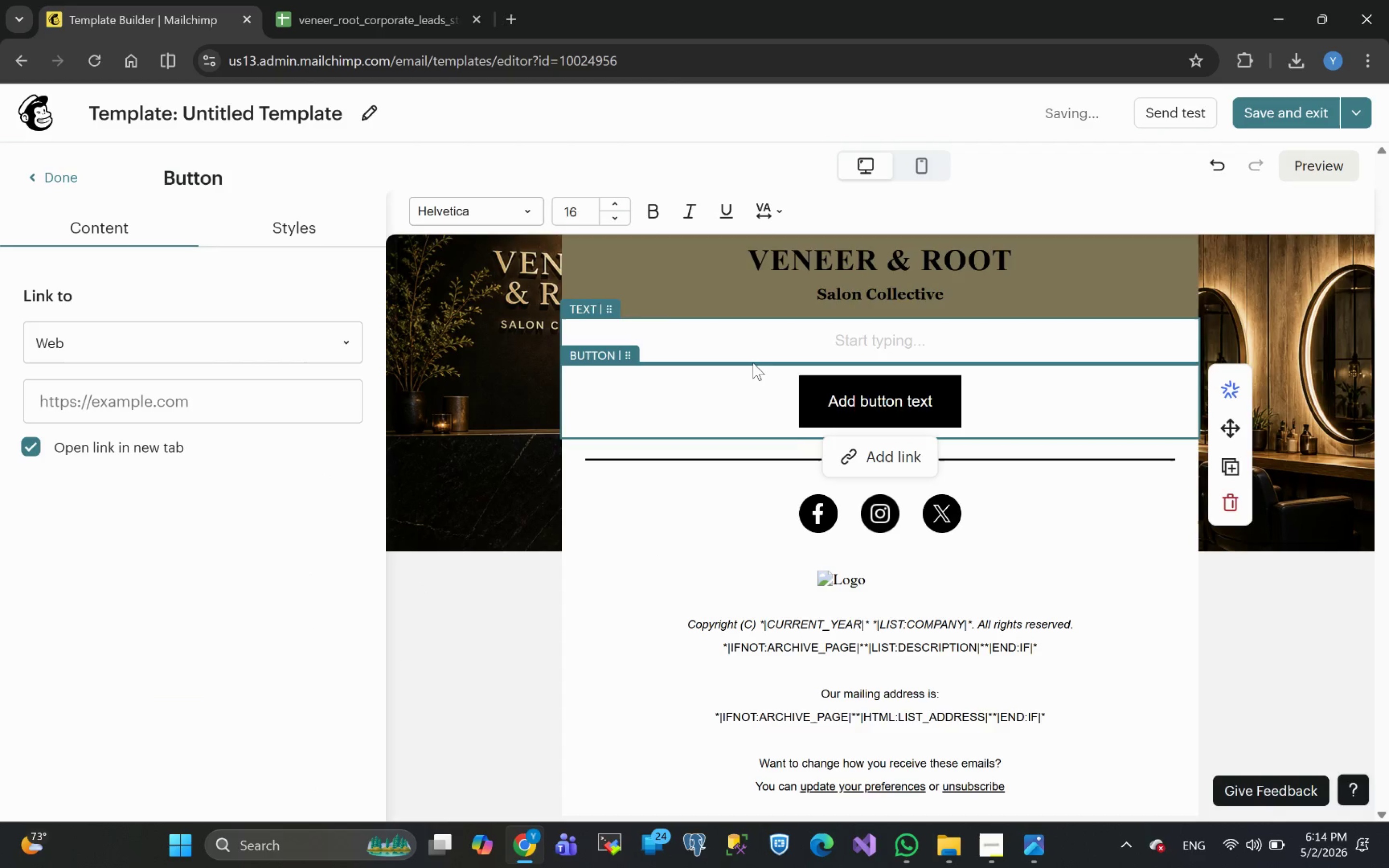 
key(Control+Z)
 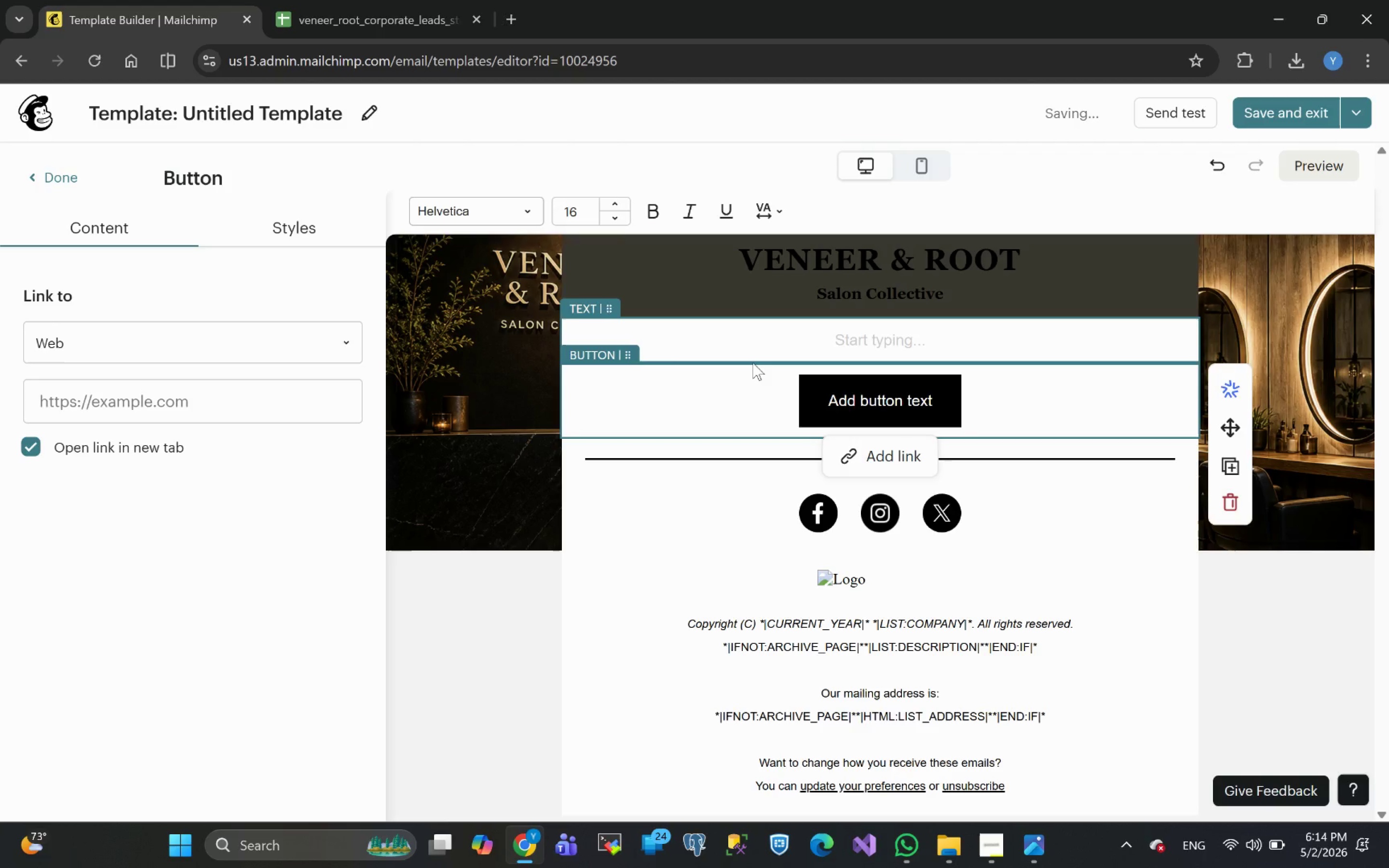 
key(Control+Z)
 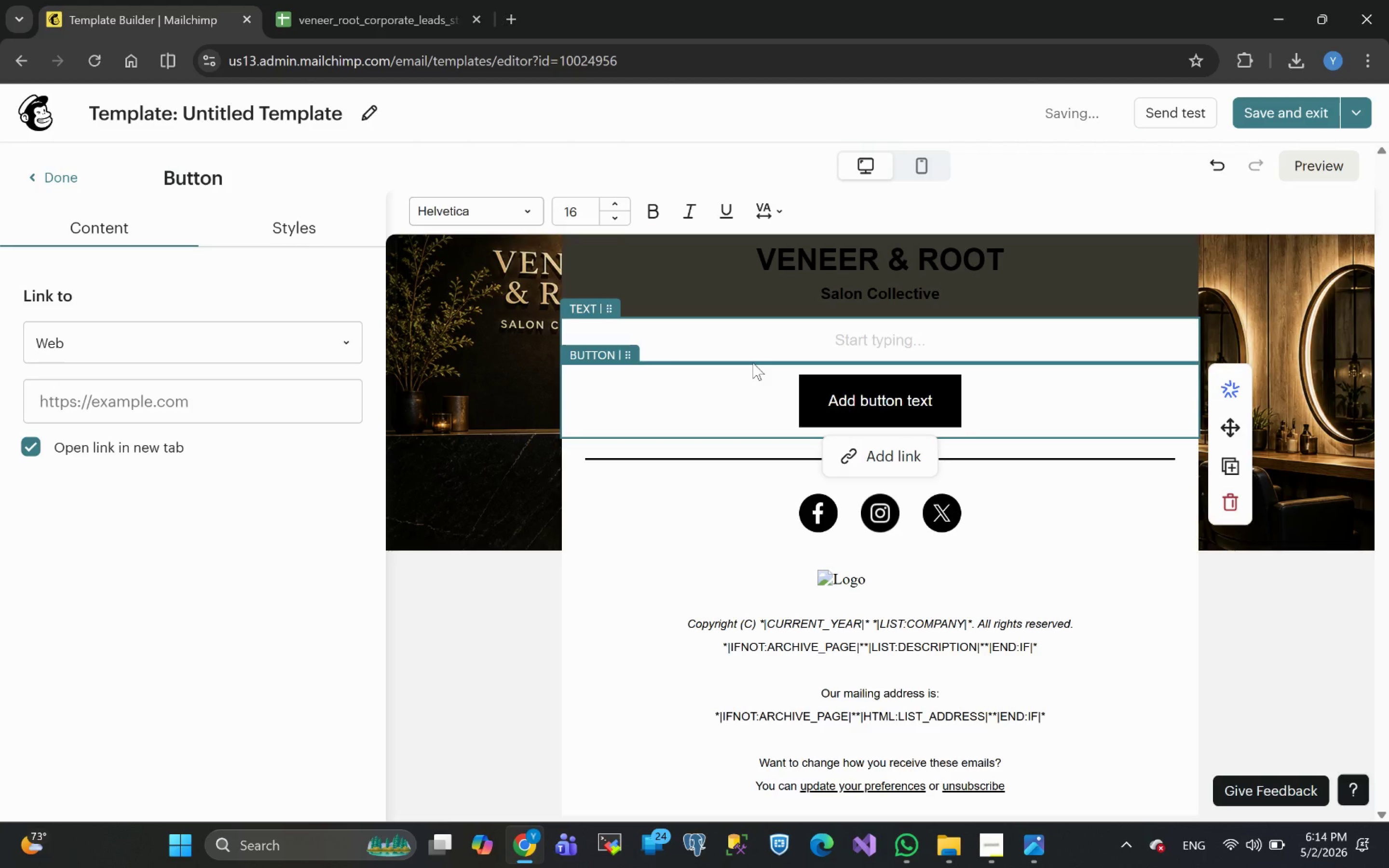 
key(Control+Z)
 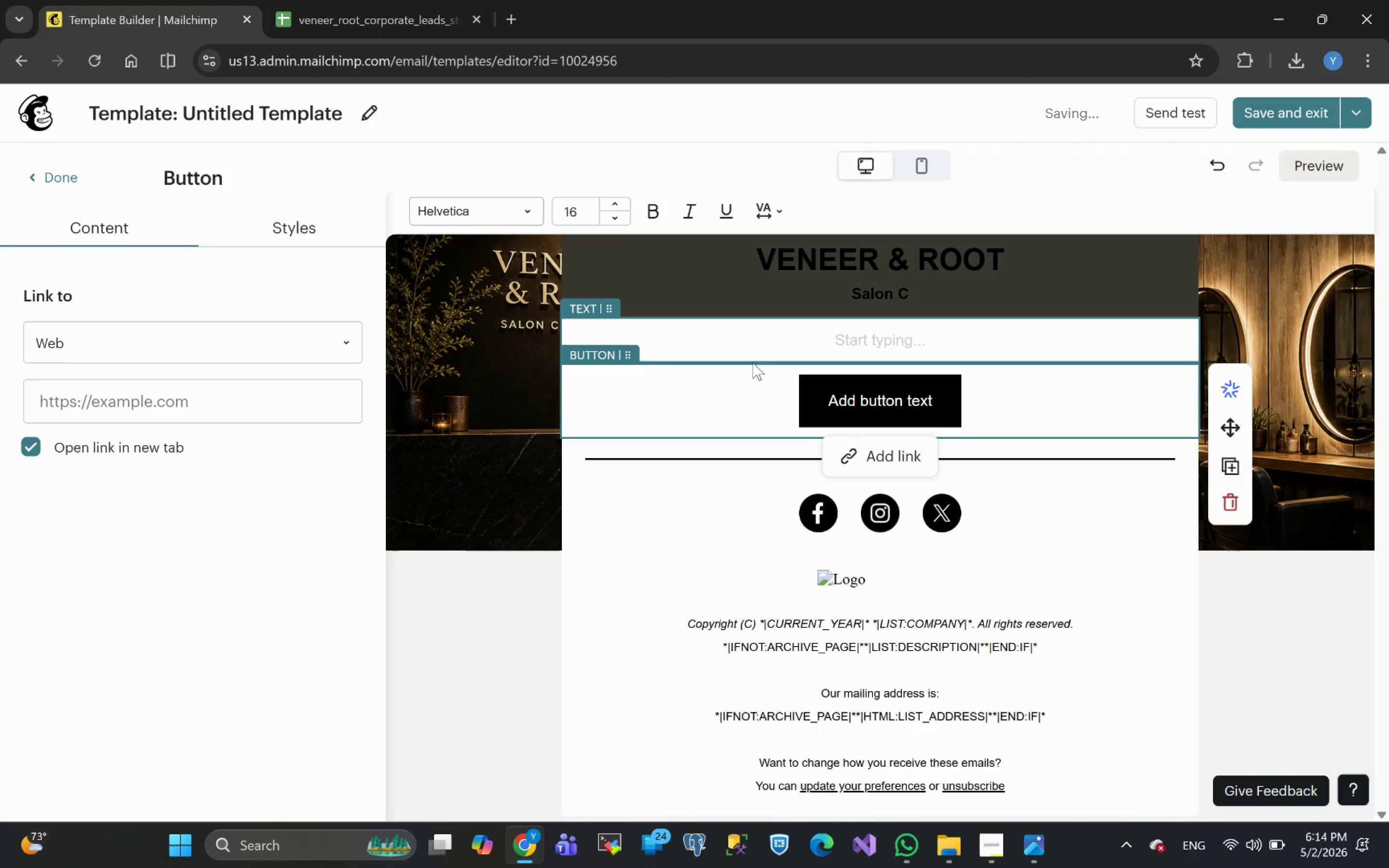 
key(Control+Z)
 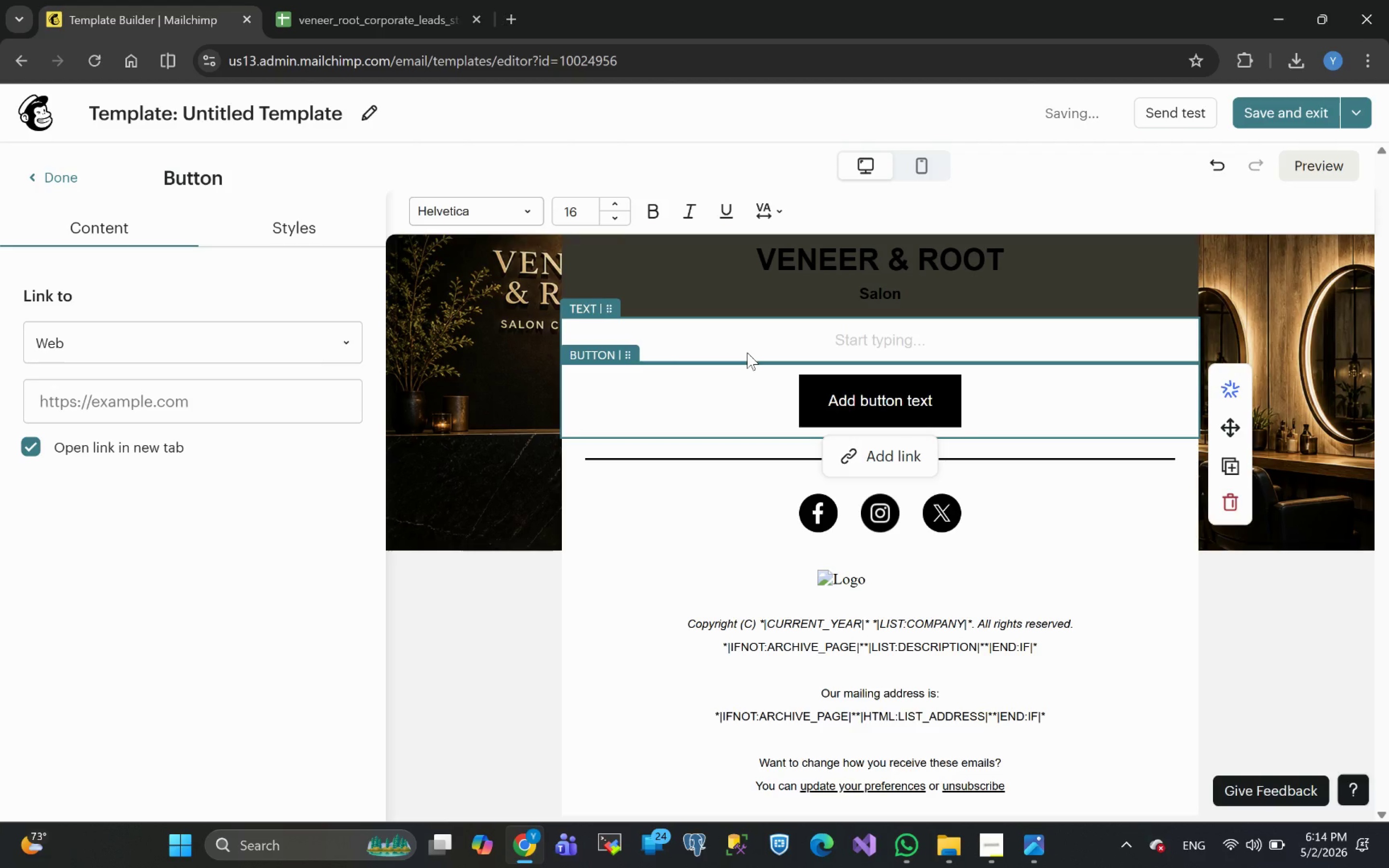 
key(Control+Y)
 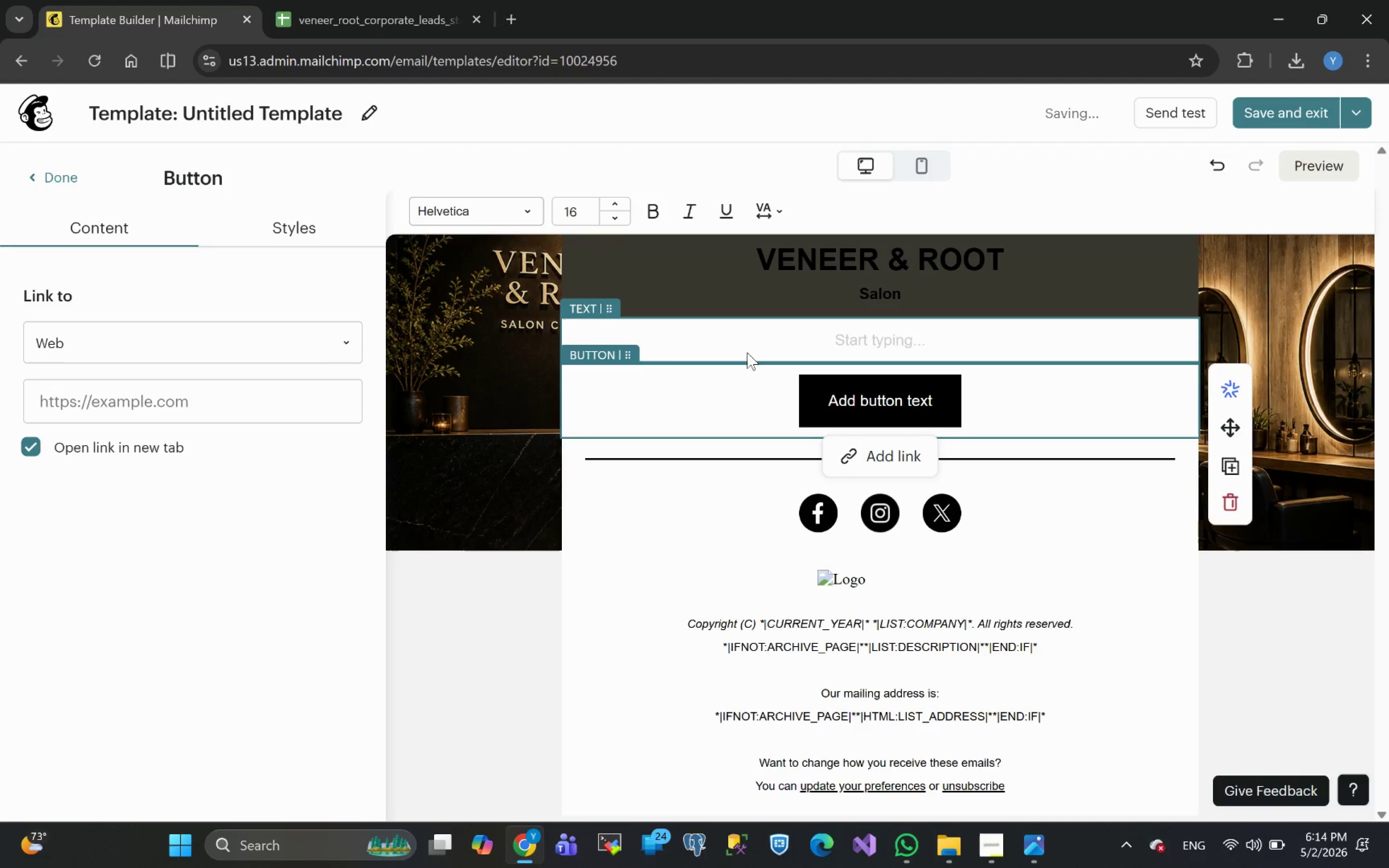 
key(Control+Y)
 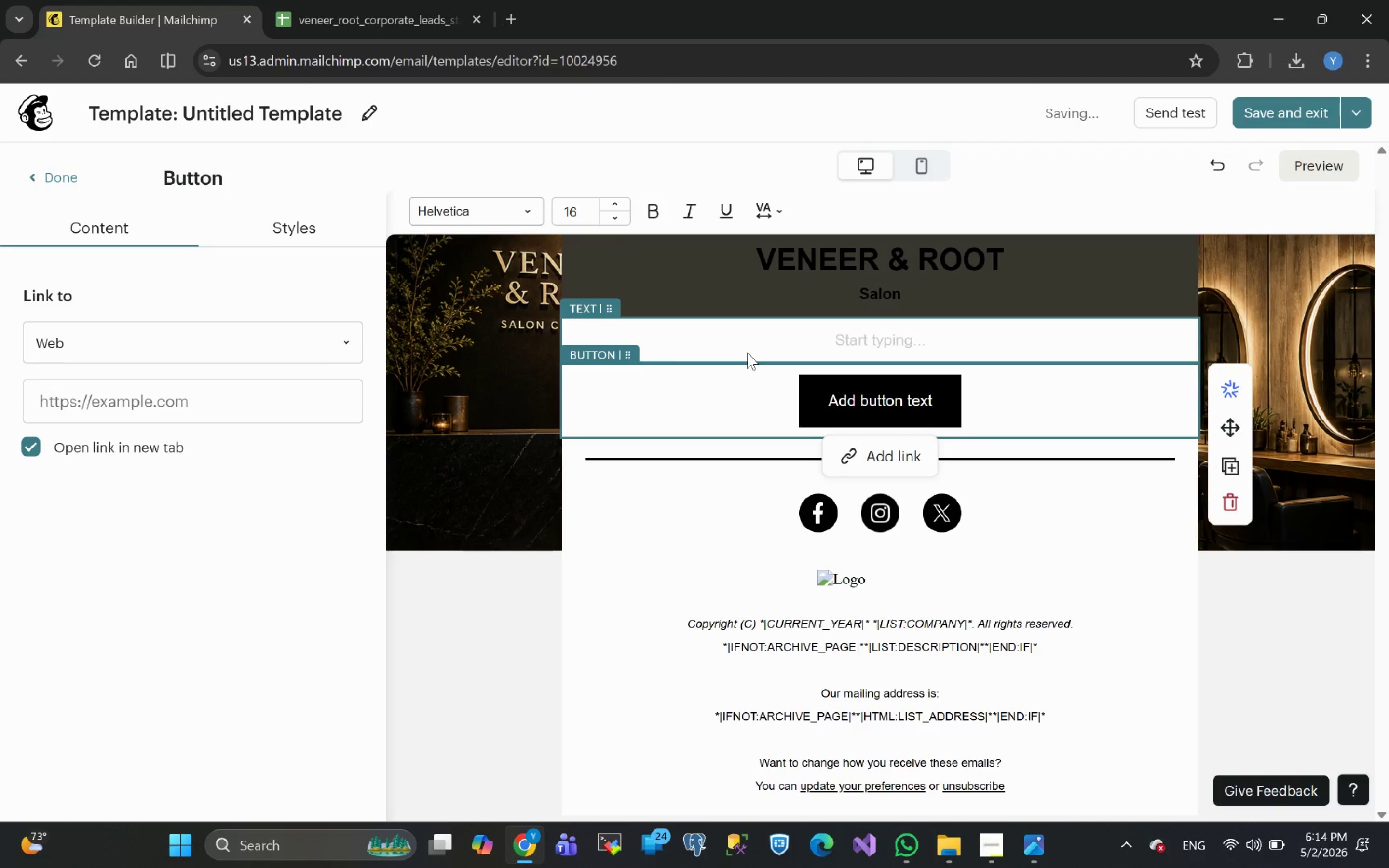 
key(Control+Y)
 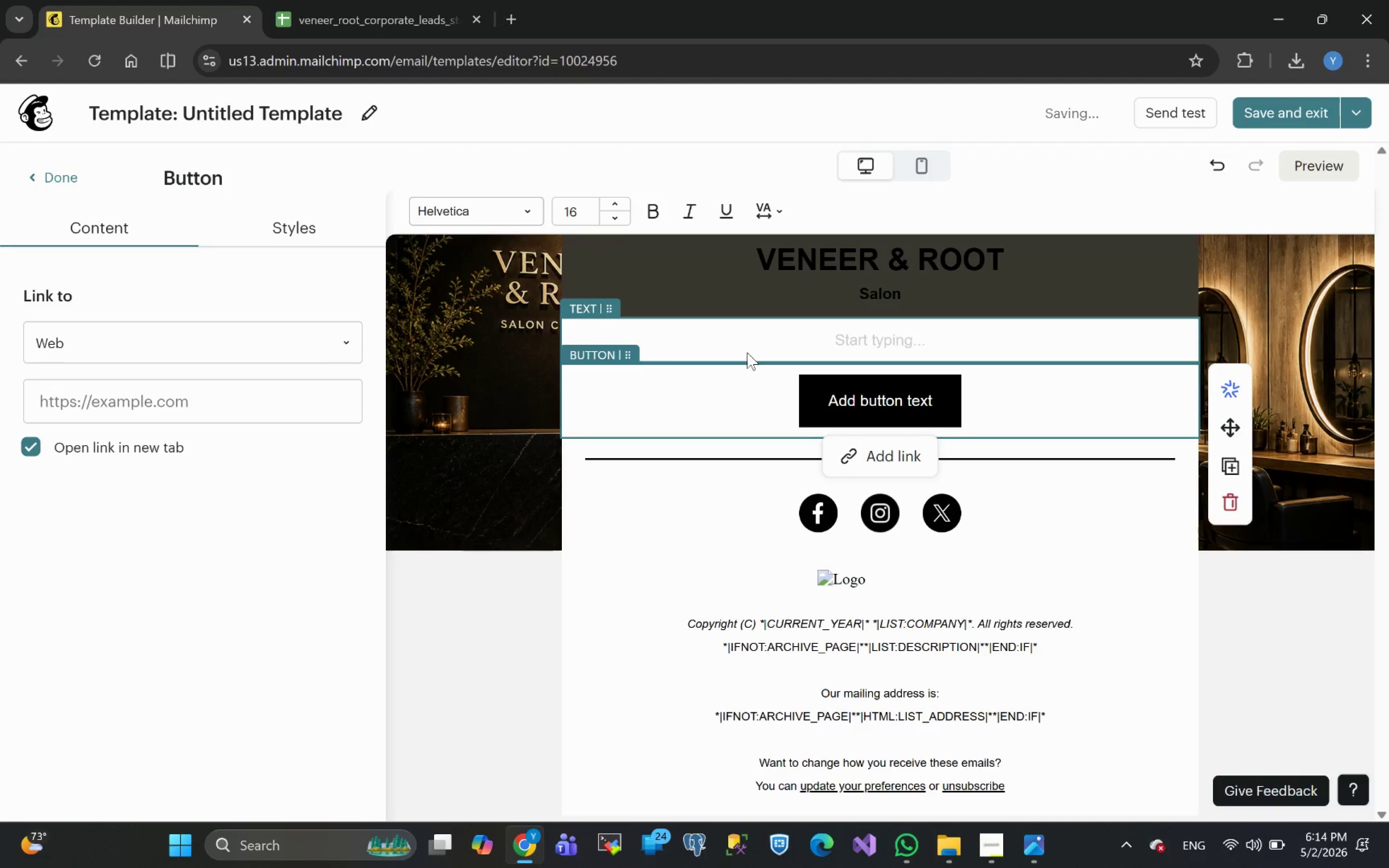 
key(Control+Y)
 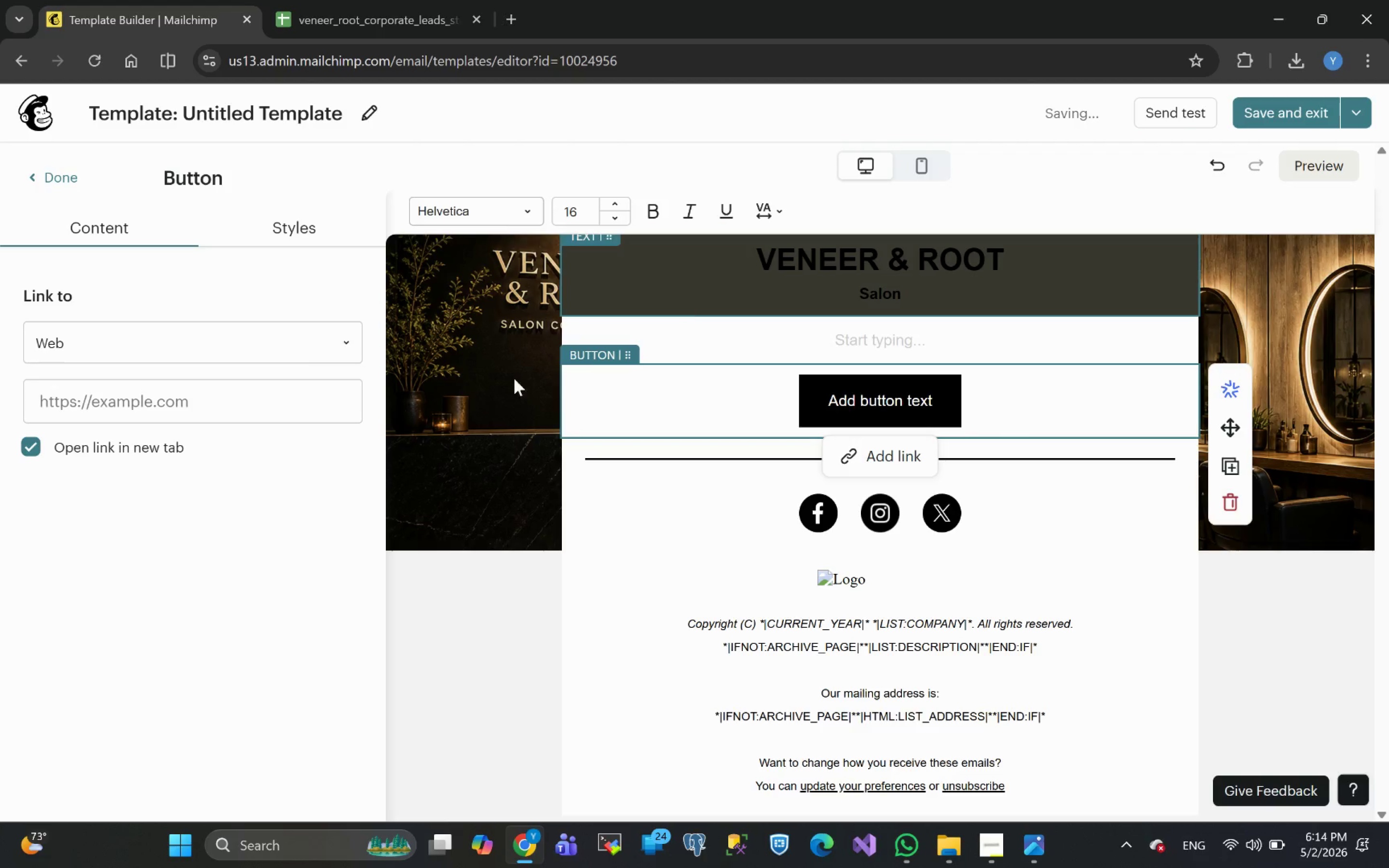 
left_click([465, 353])
 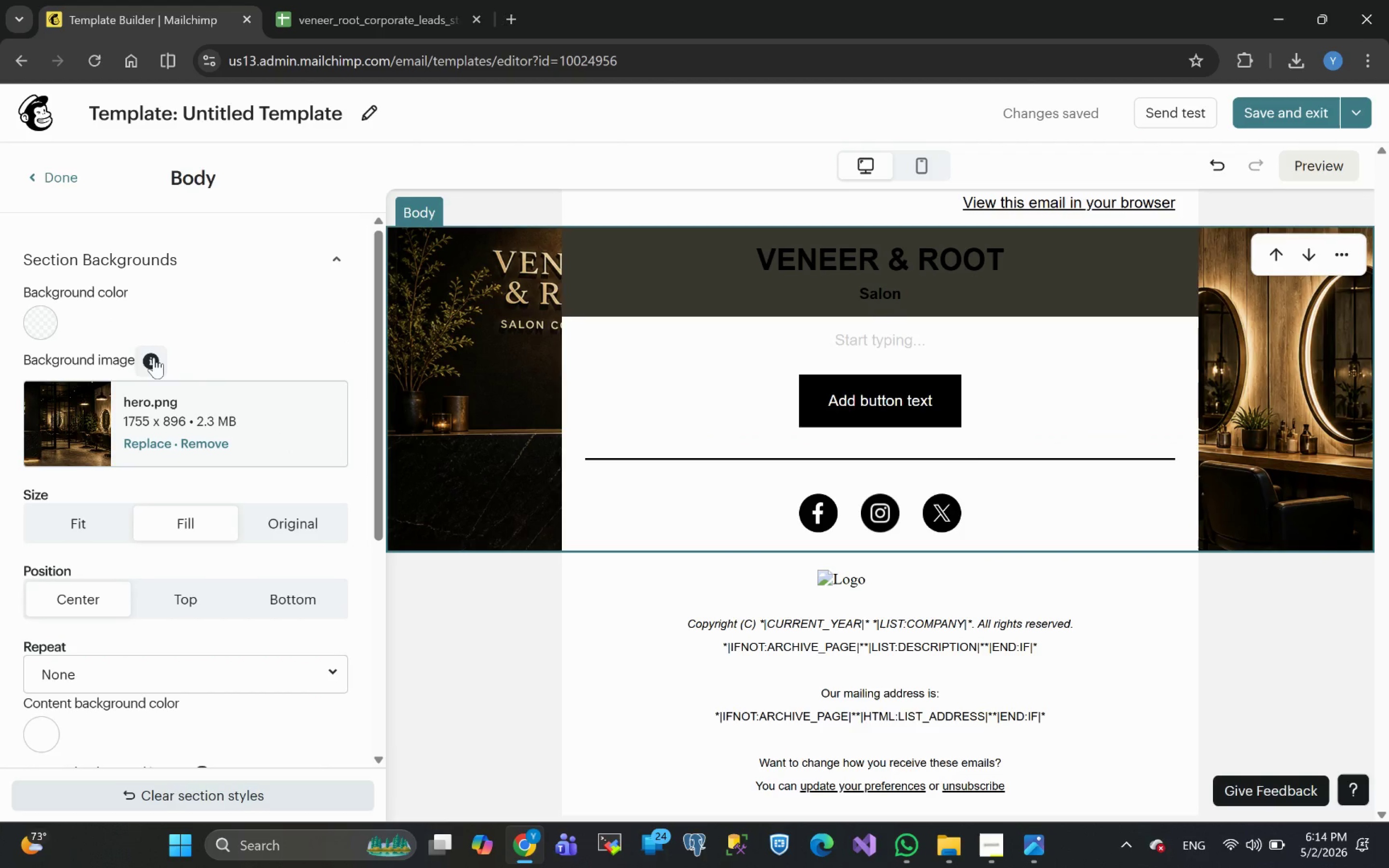 
wait(5.25)
 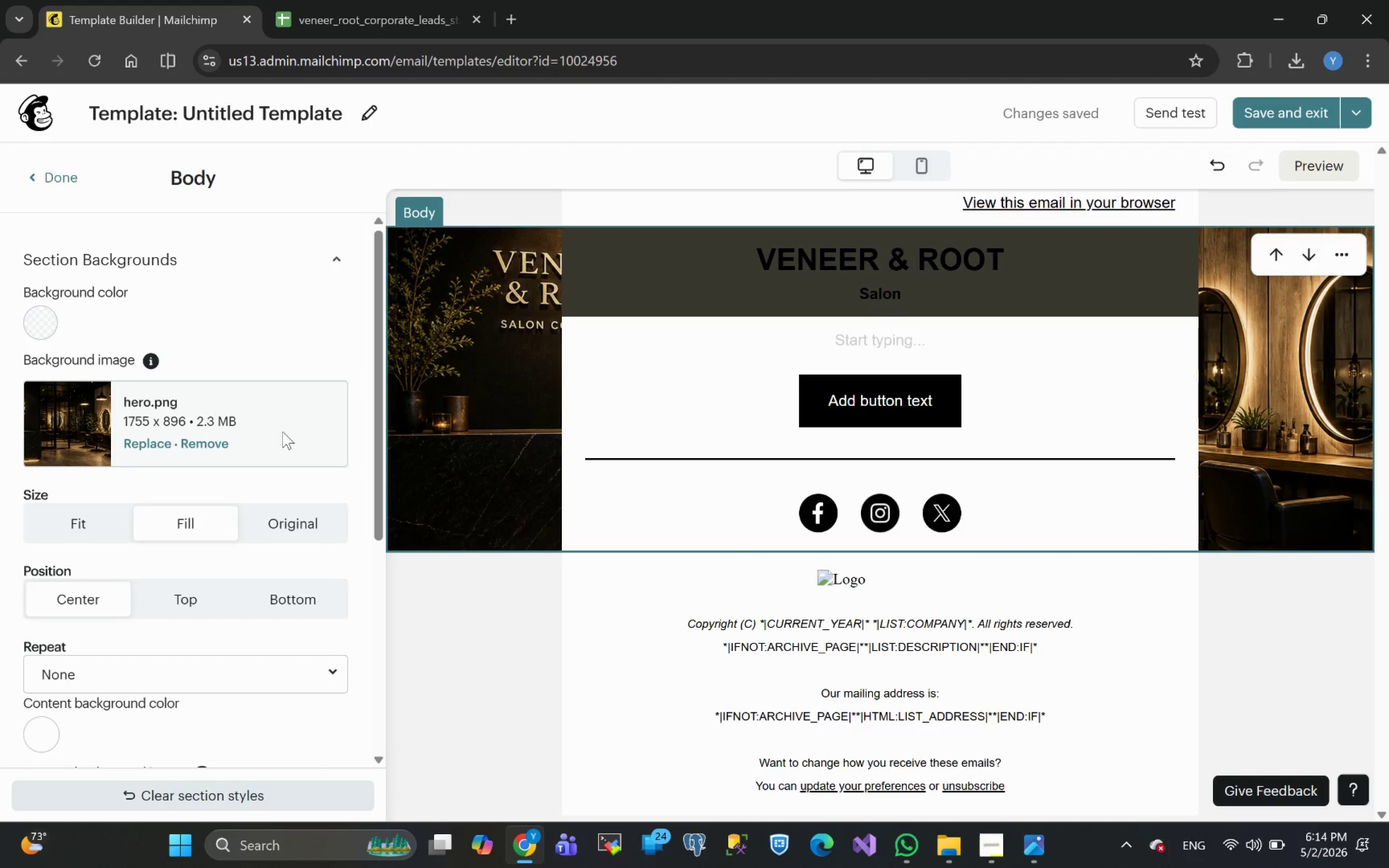 
left_click([36, 321])
 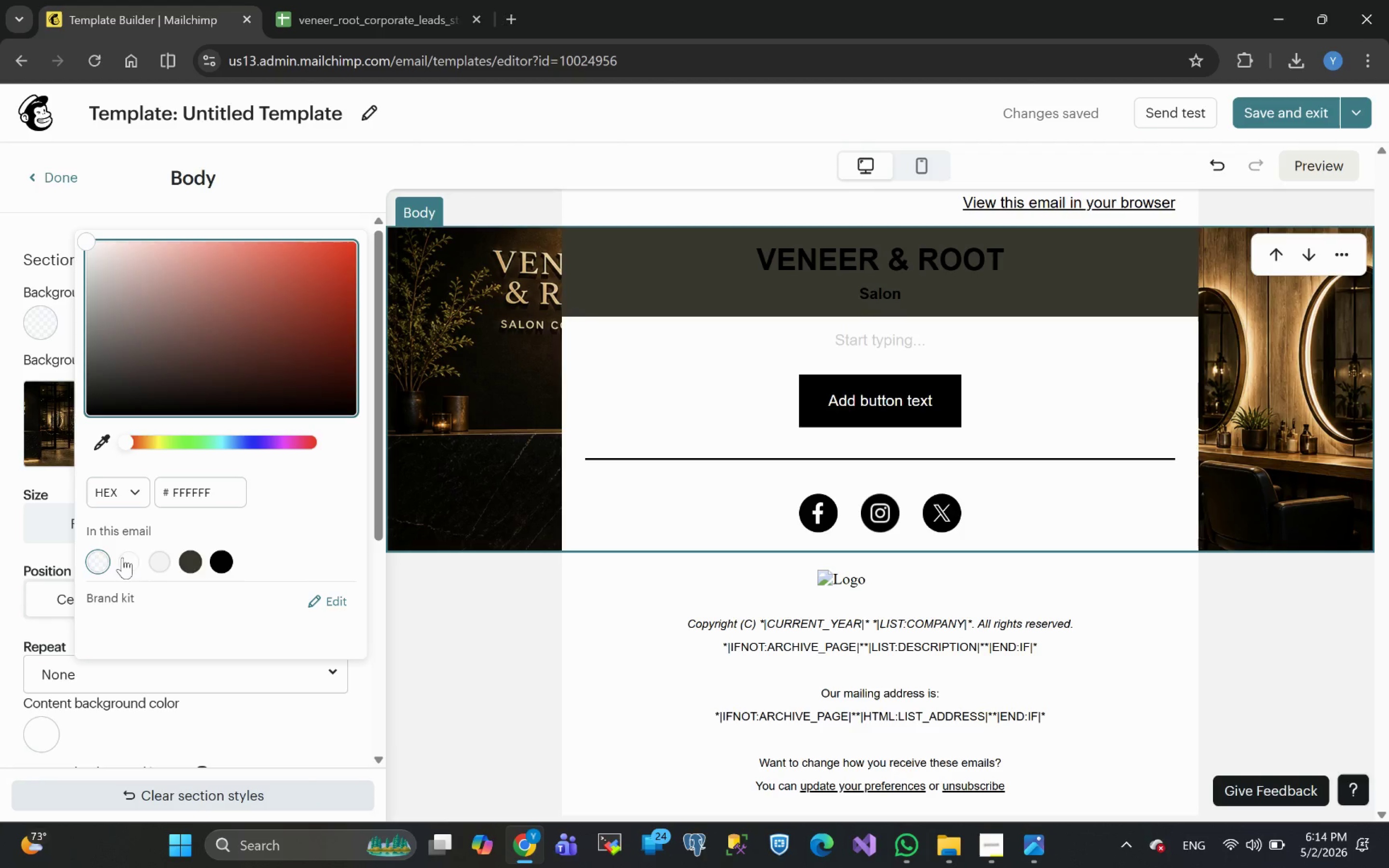 
left_click([95, 562])
 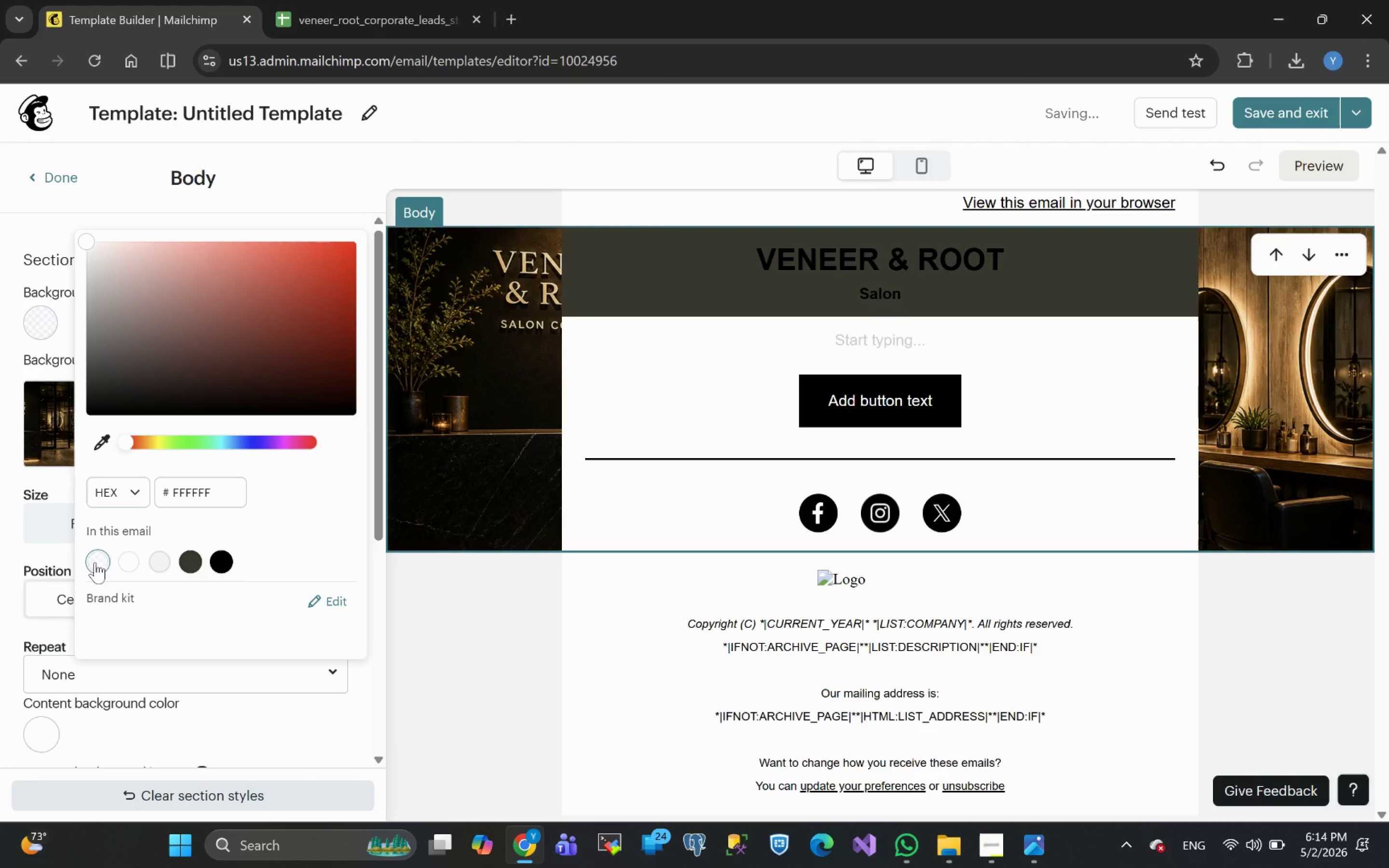 
double_click([95, 562])
 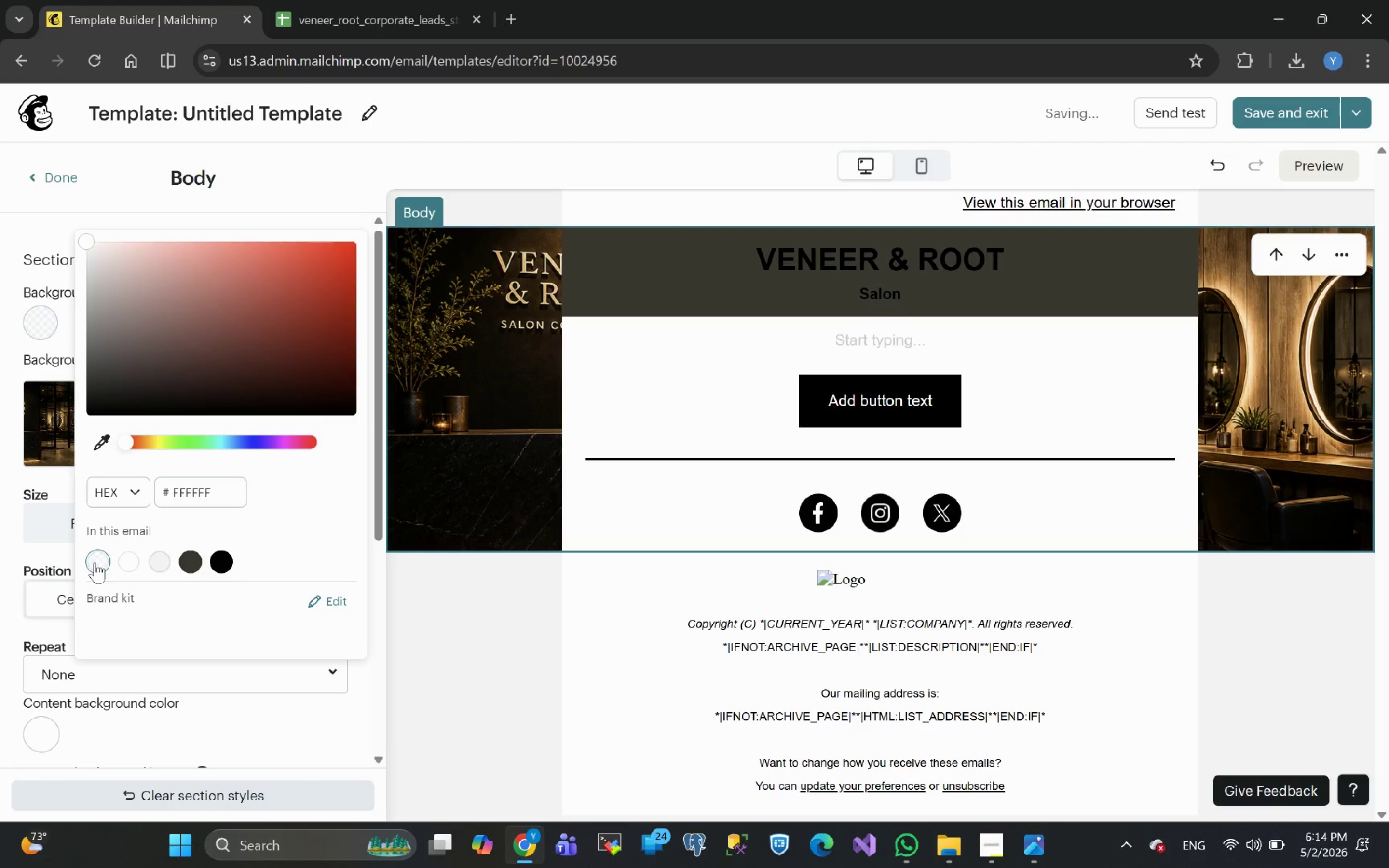 
triple_click([95, 562])
 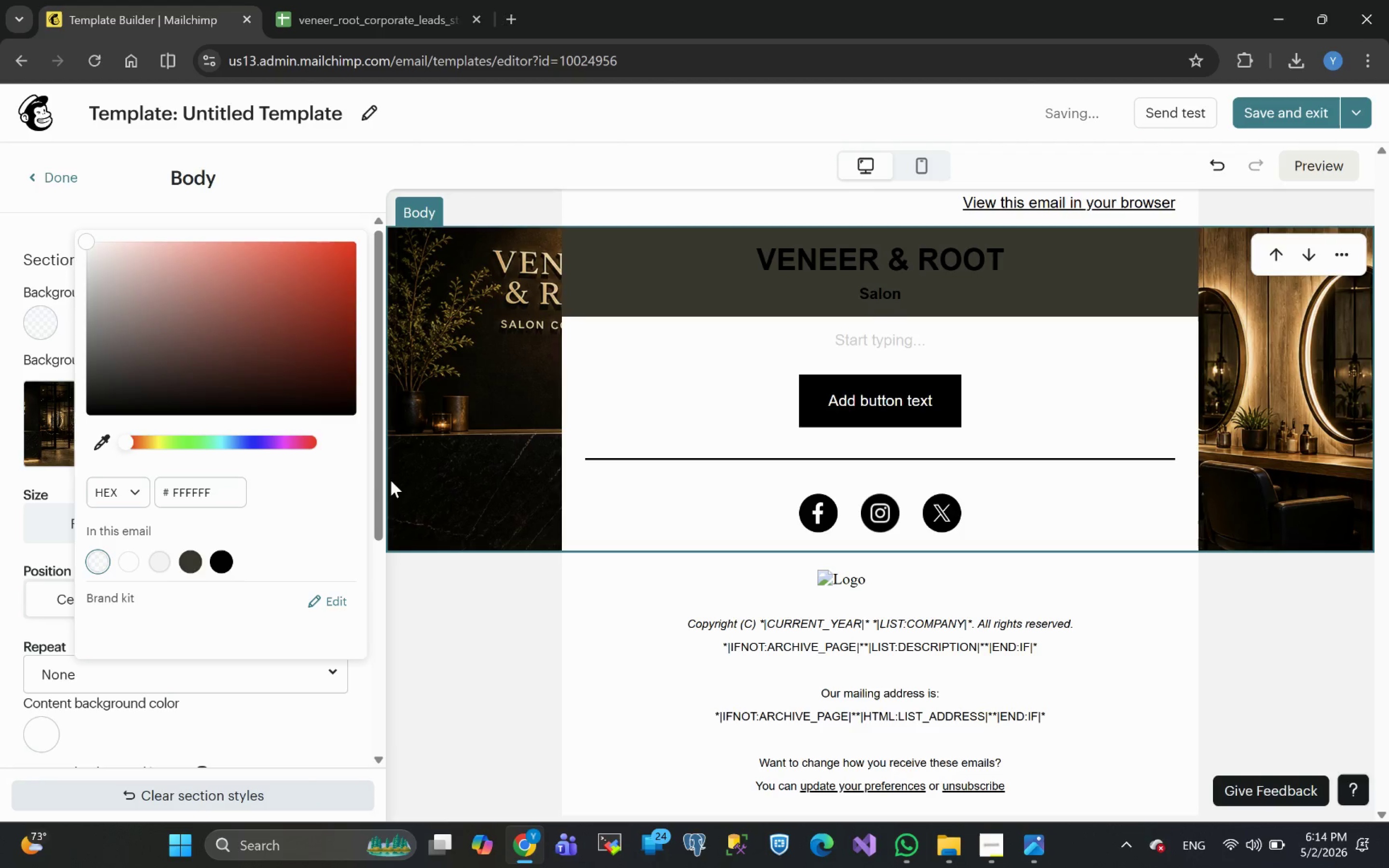 
left_click([487, 459])
 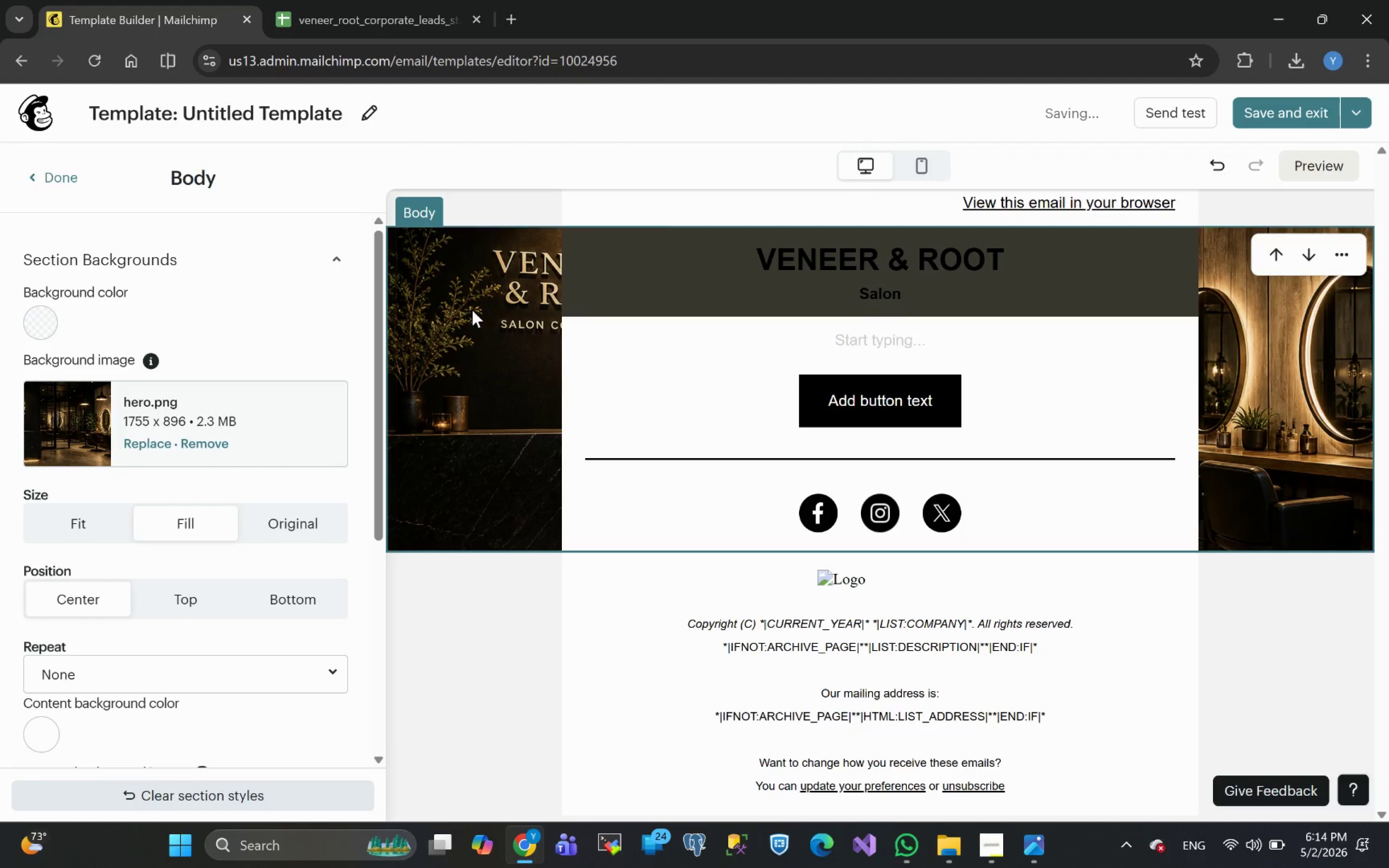 
double_click([472, 310])
 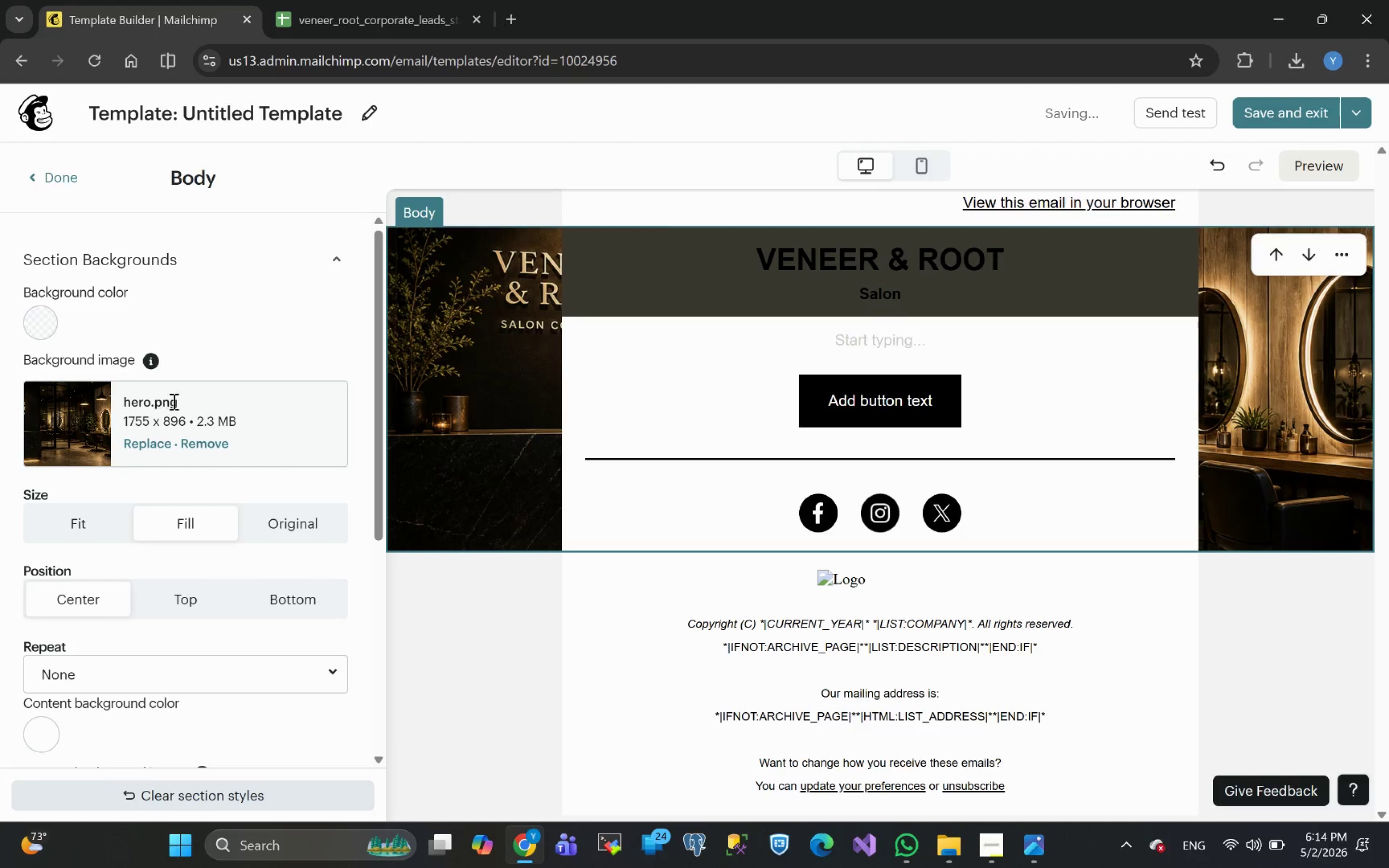 
left_click([201, 442])
 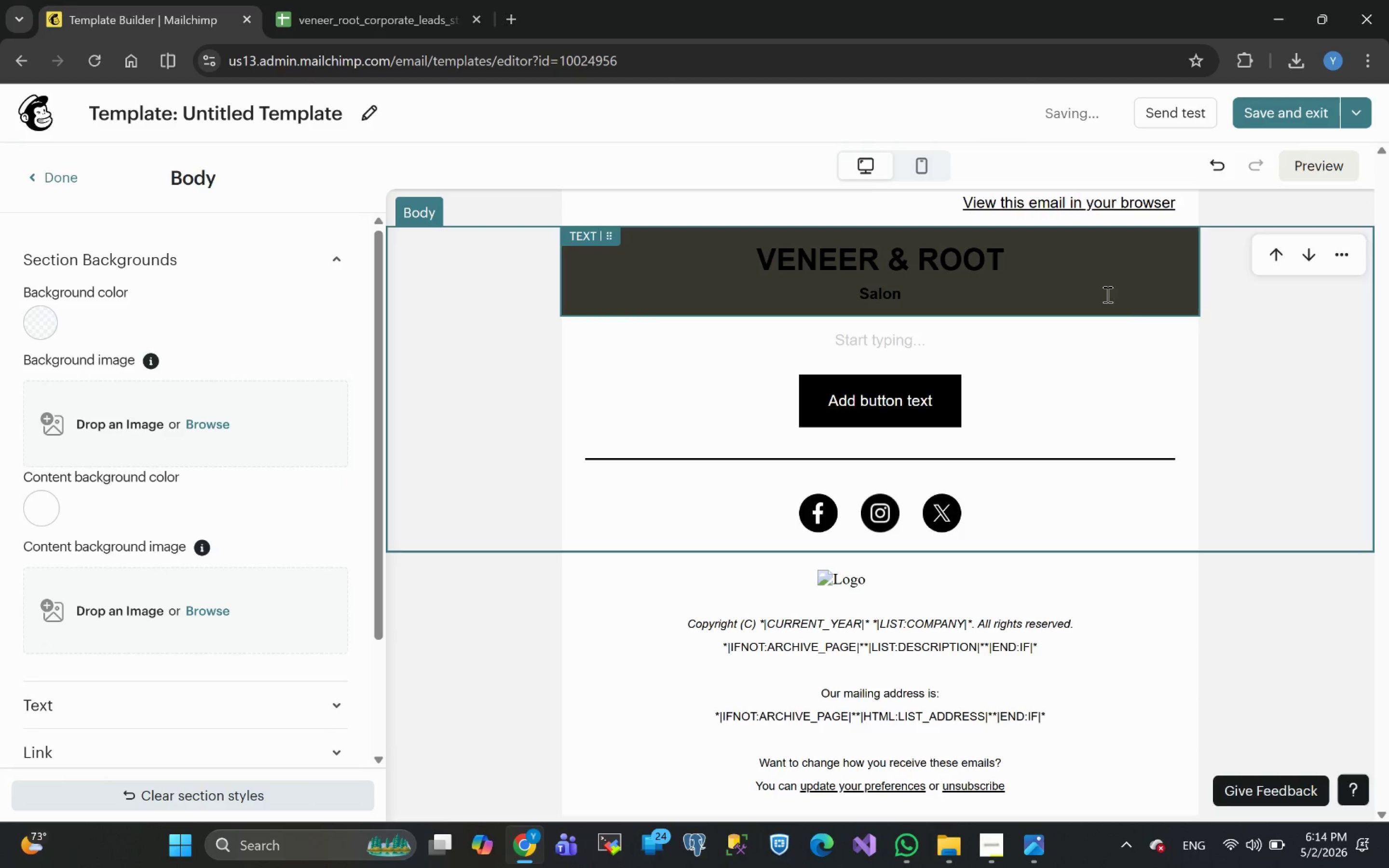 
left_click_drag(start_coordinate=[1283, 363], to_coordinate=[1158, 297])
 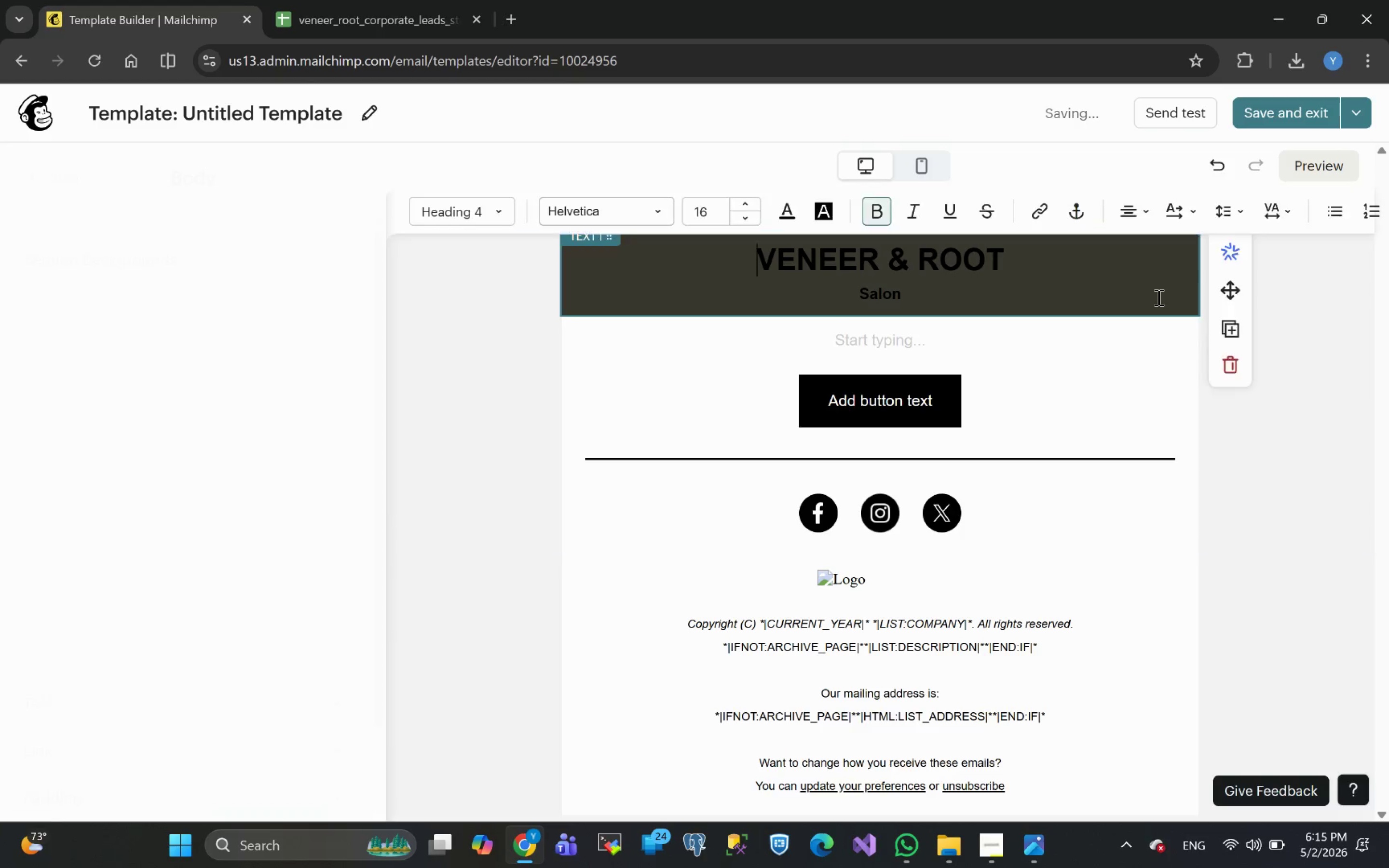 
left_click([1158, 297])
 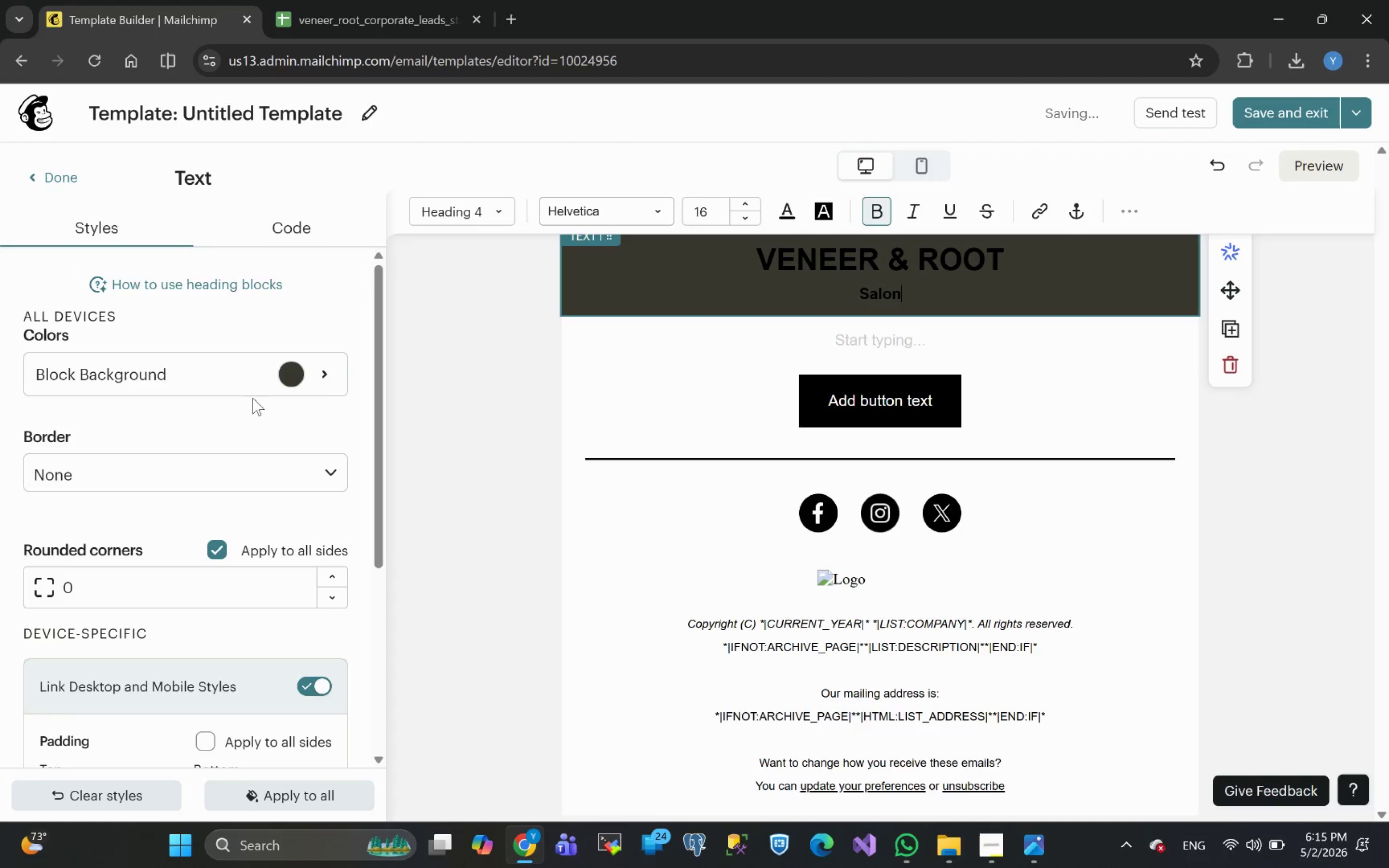 
left_click([294, 375])
 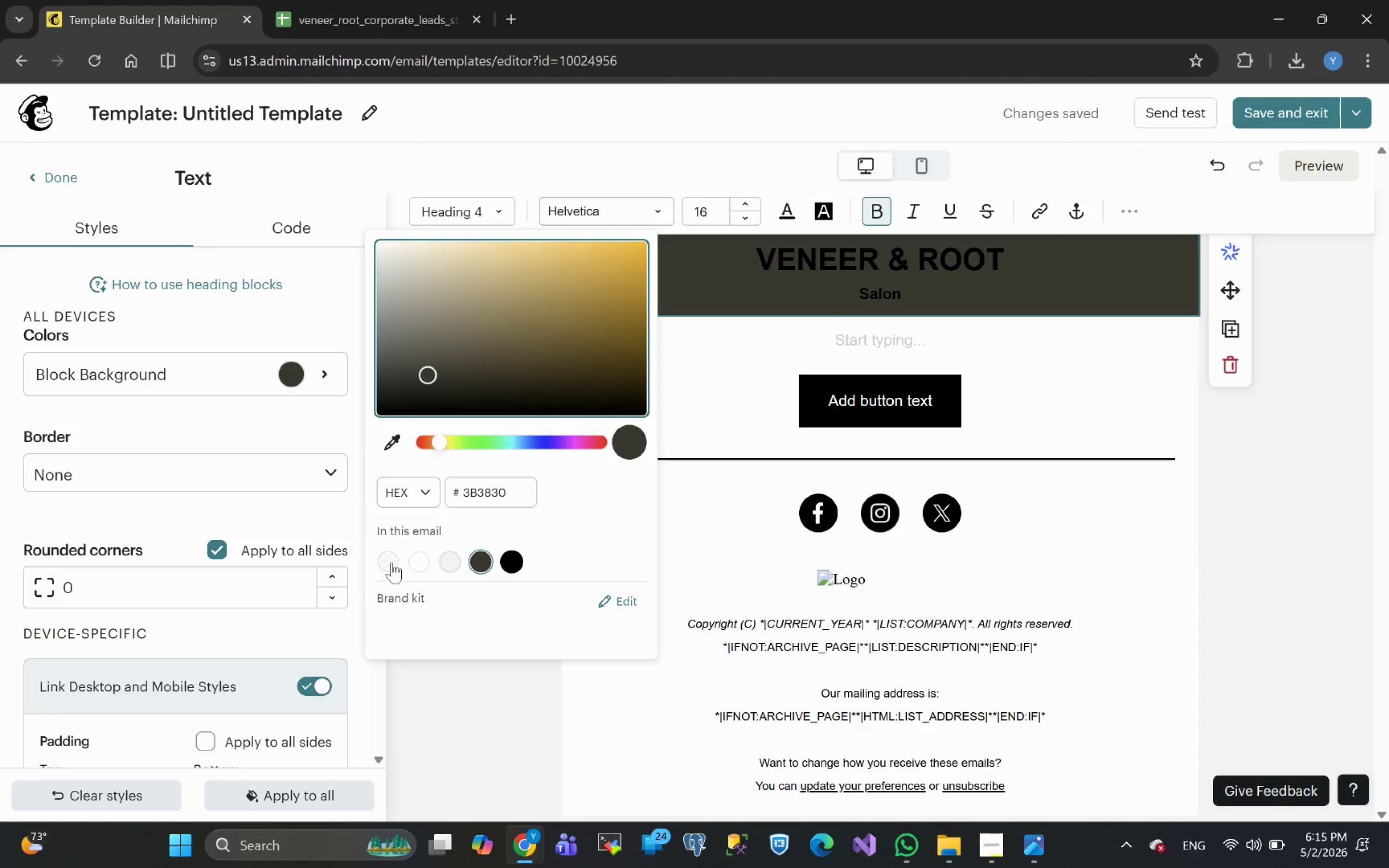 
left_click([388, 566])
 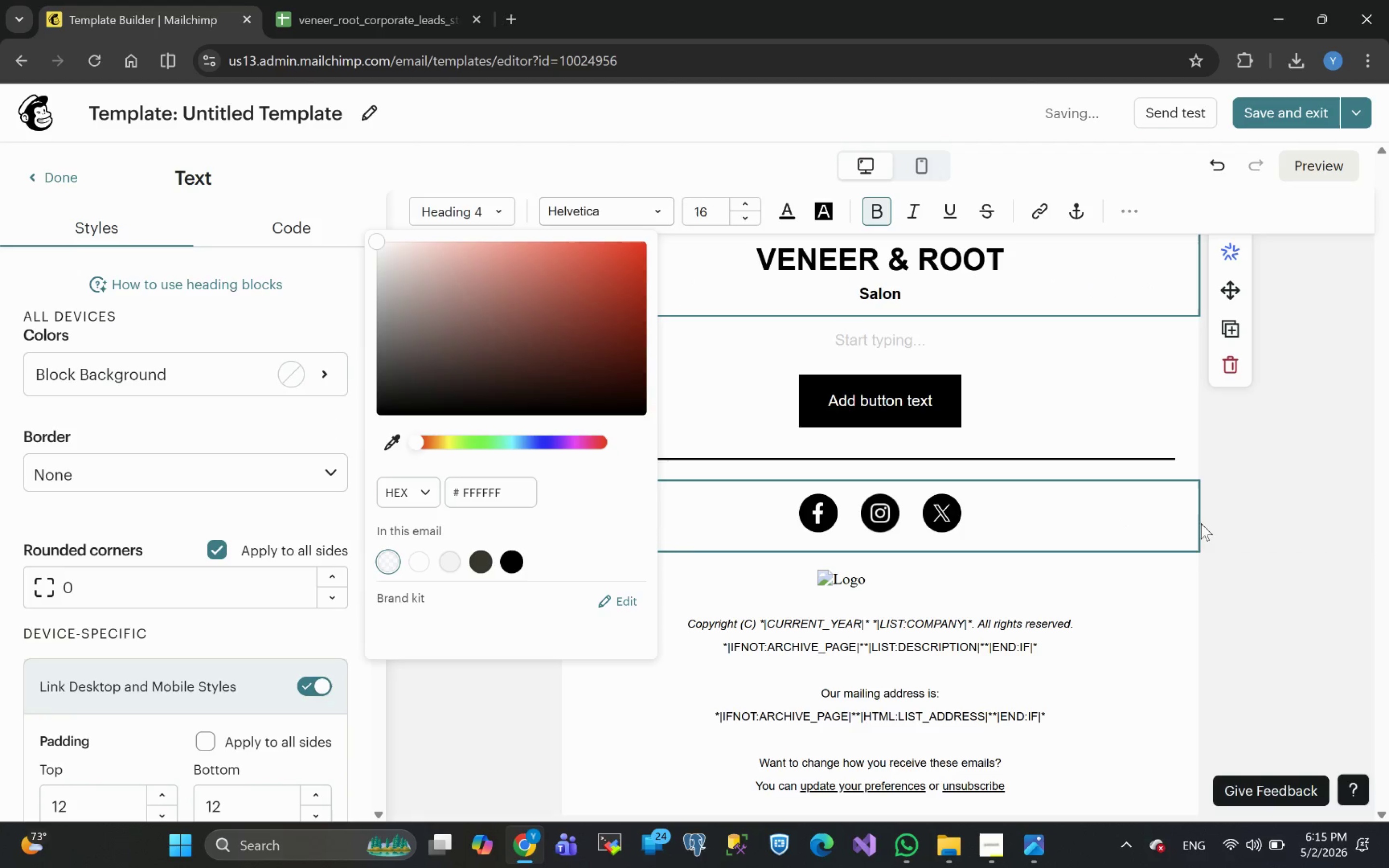 
left_click([1335, 507])
 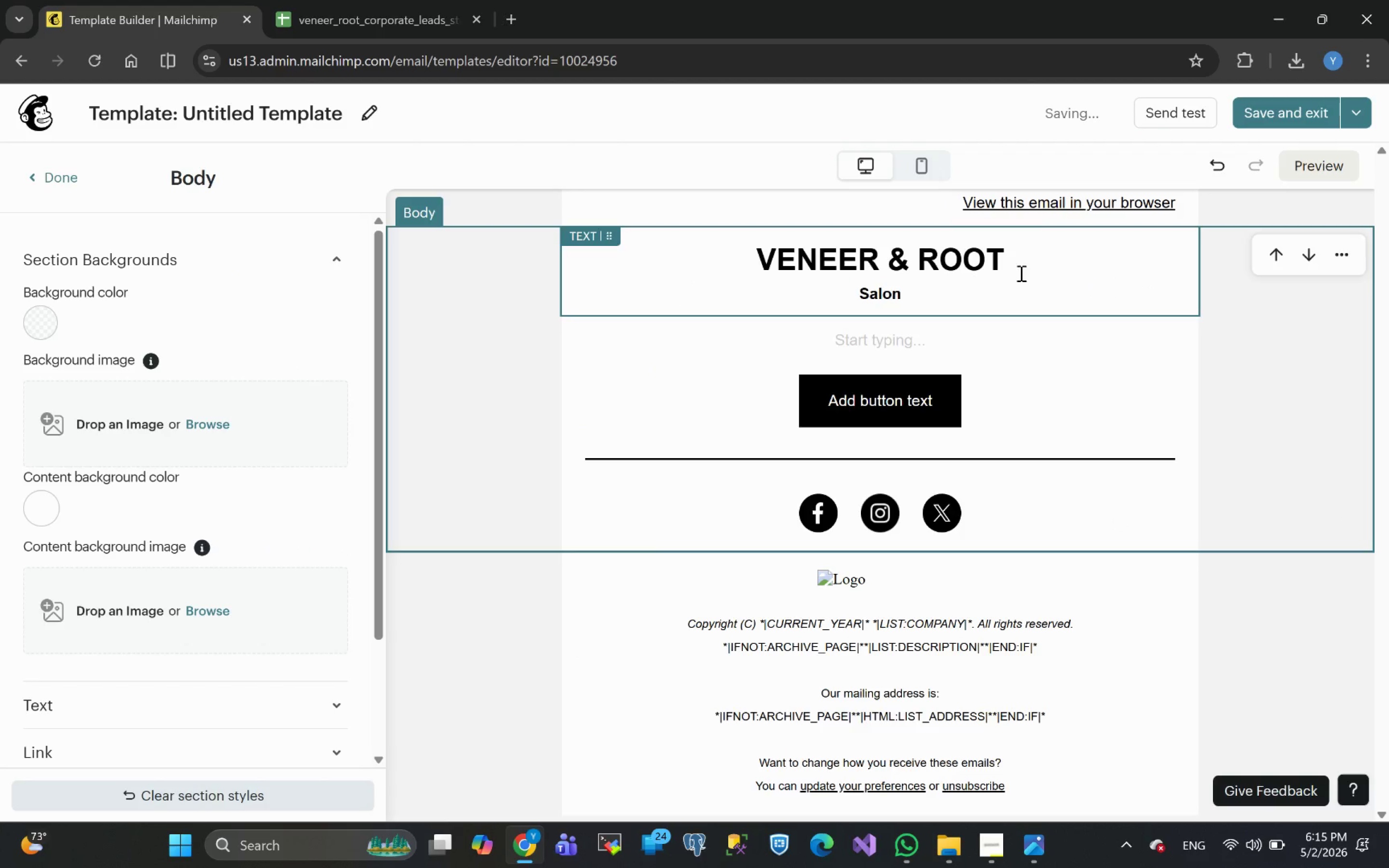 
left_click([1020, 261])
 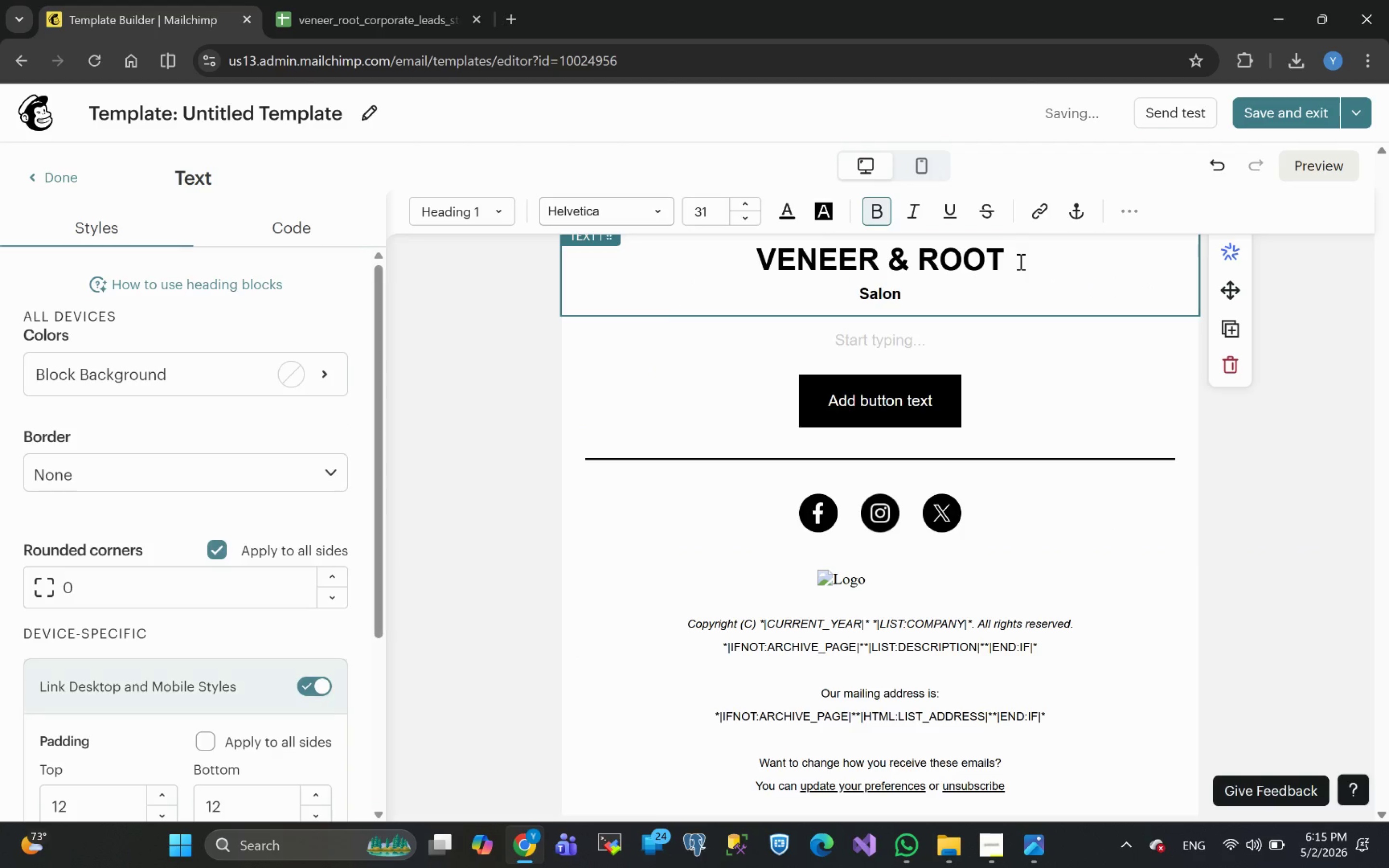 
left_click_drag(start_coordinate=[1020, 261], to_coordinate=[751, 258])
 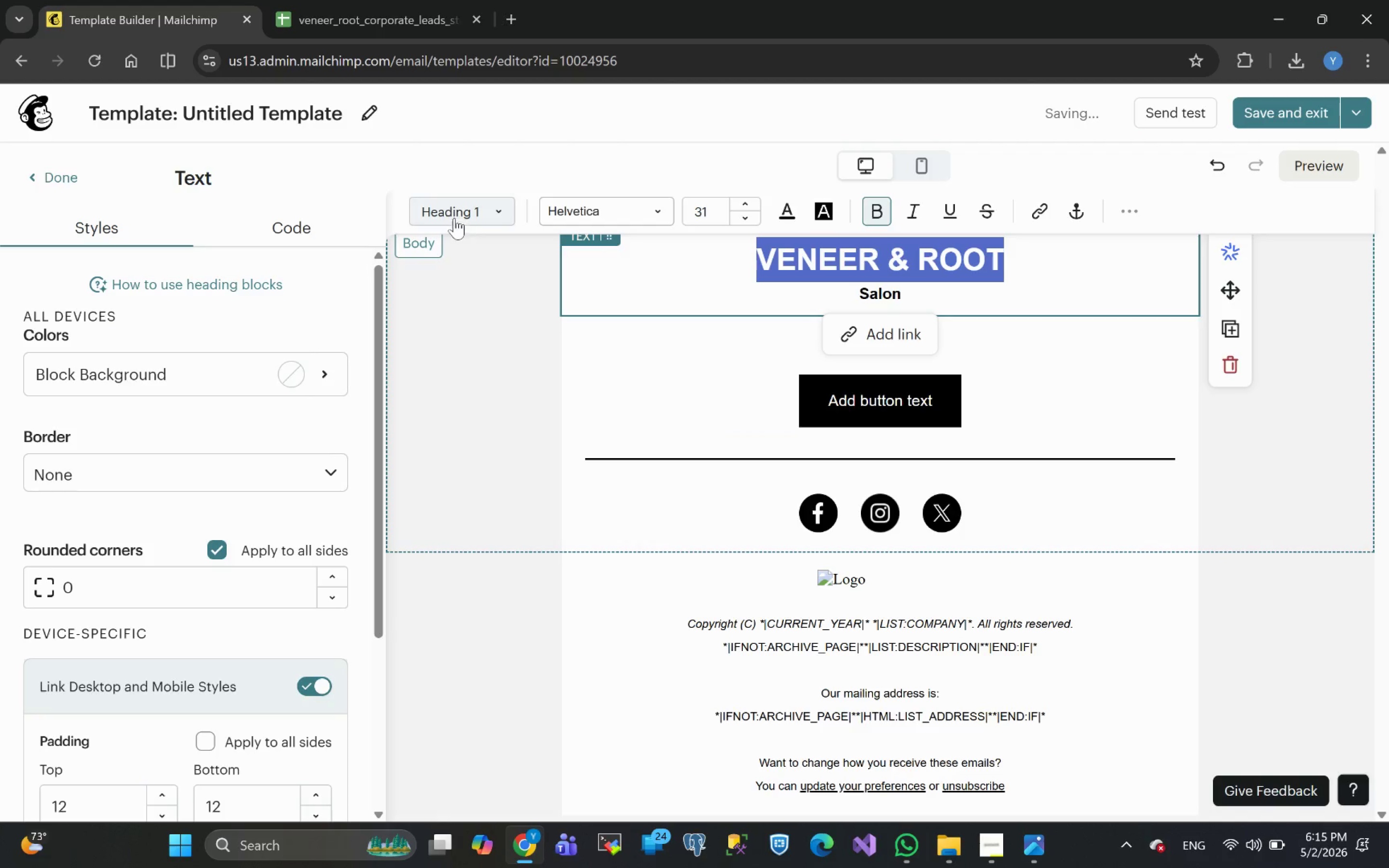 
wait(8.31)
 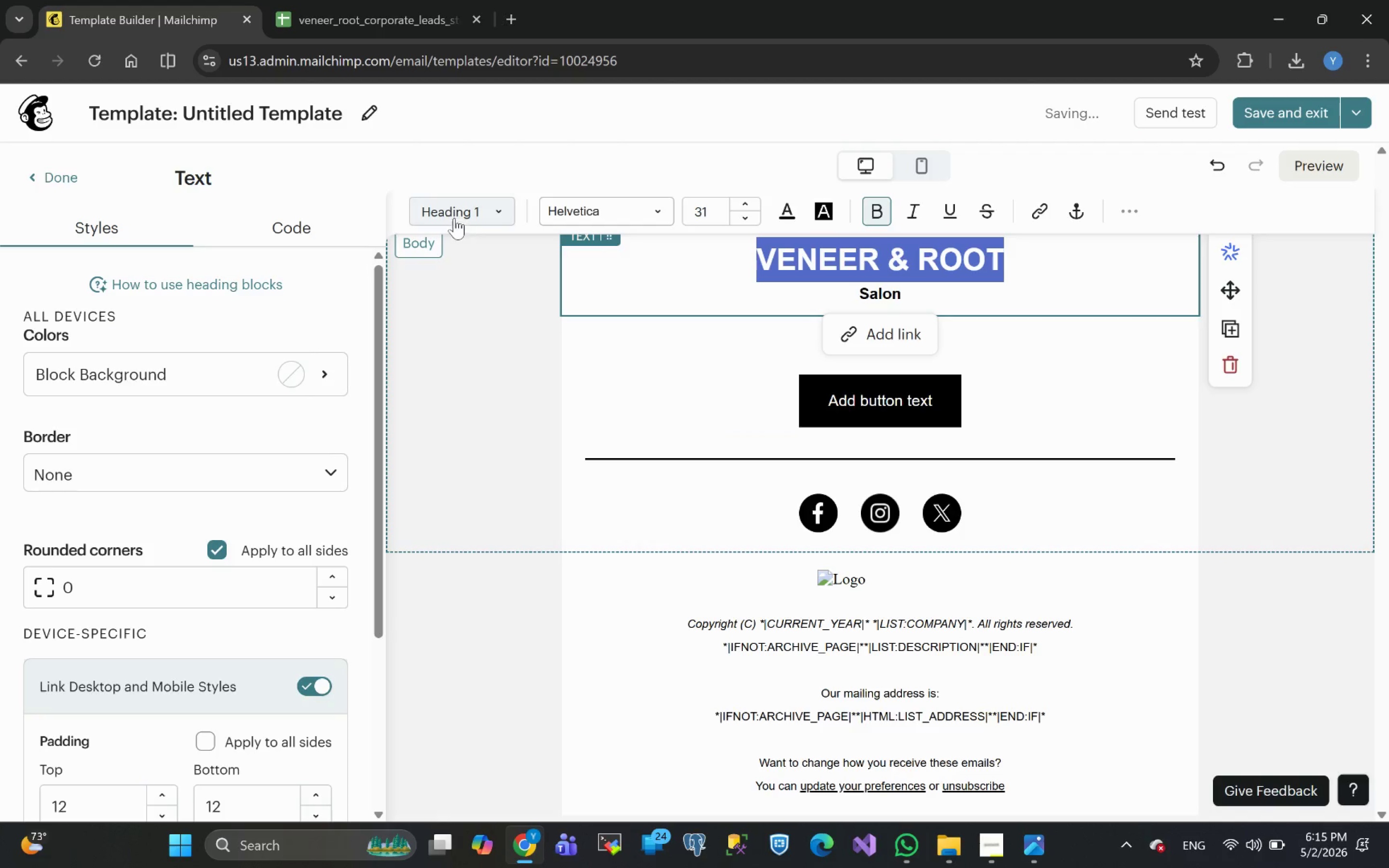 
left_click([628, 207])
 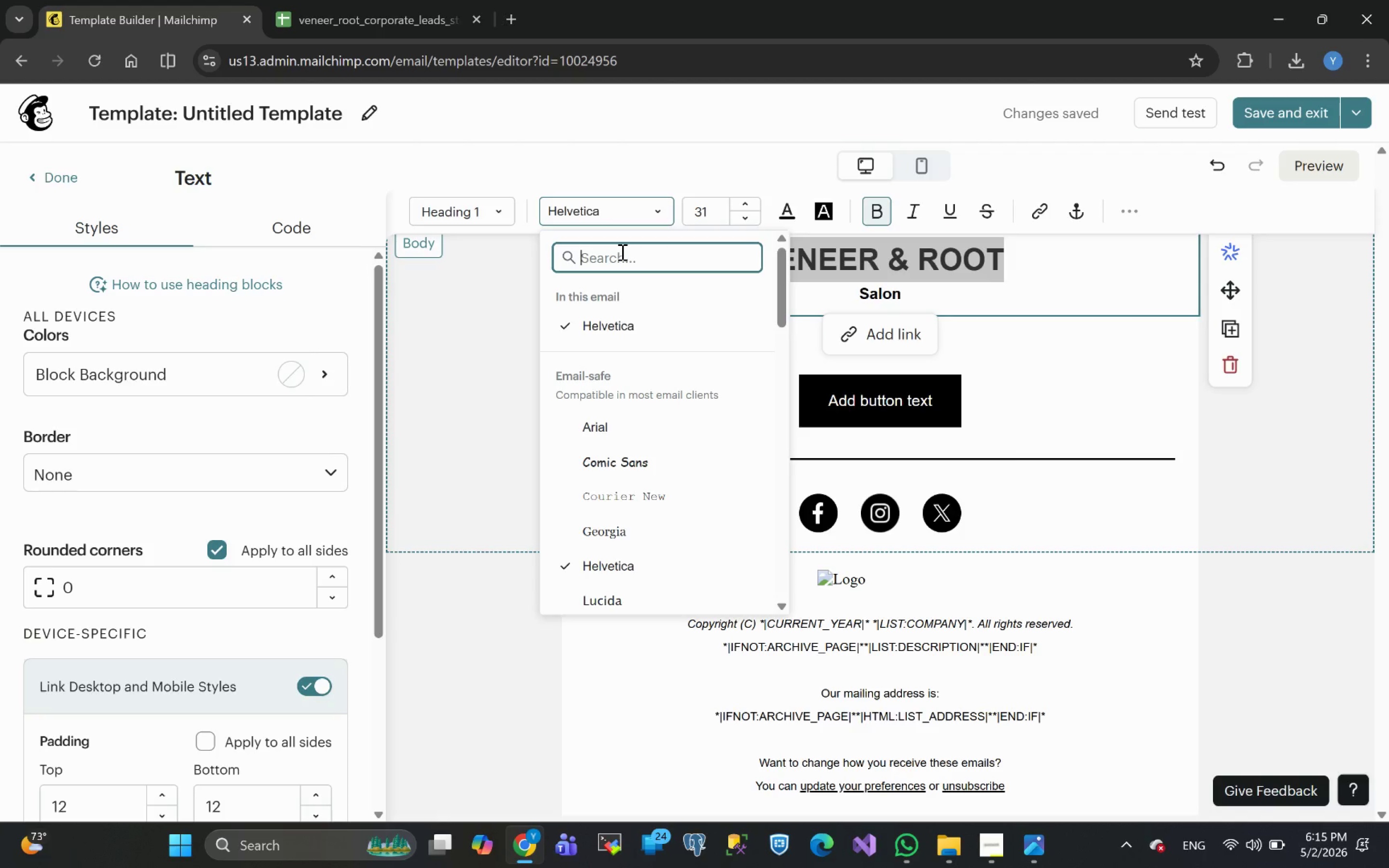 
type(time)
 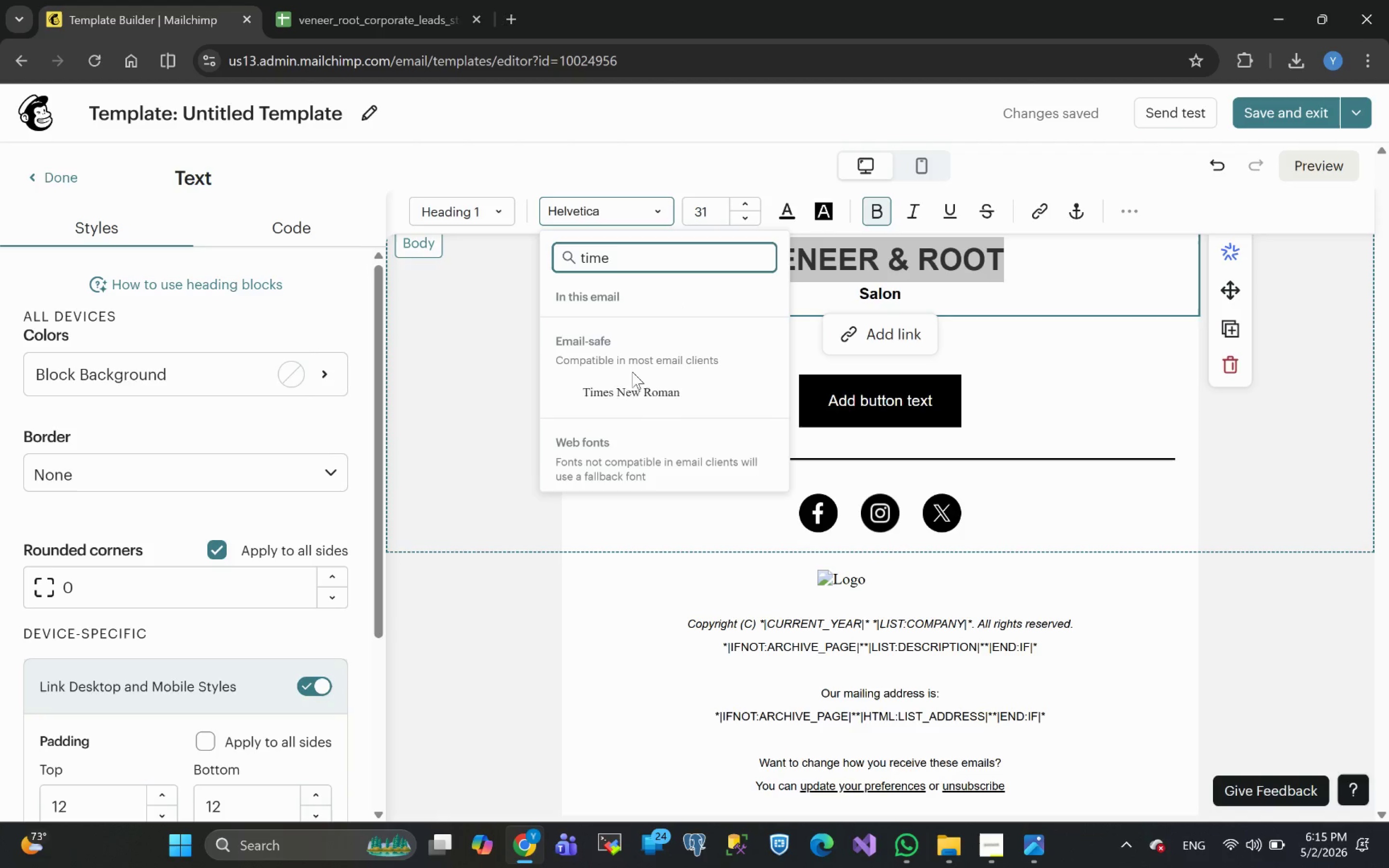 
left_click([623, 395])
 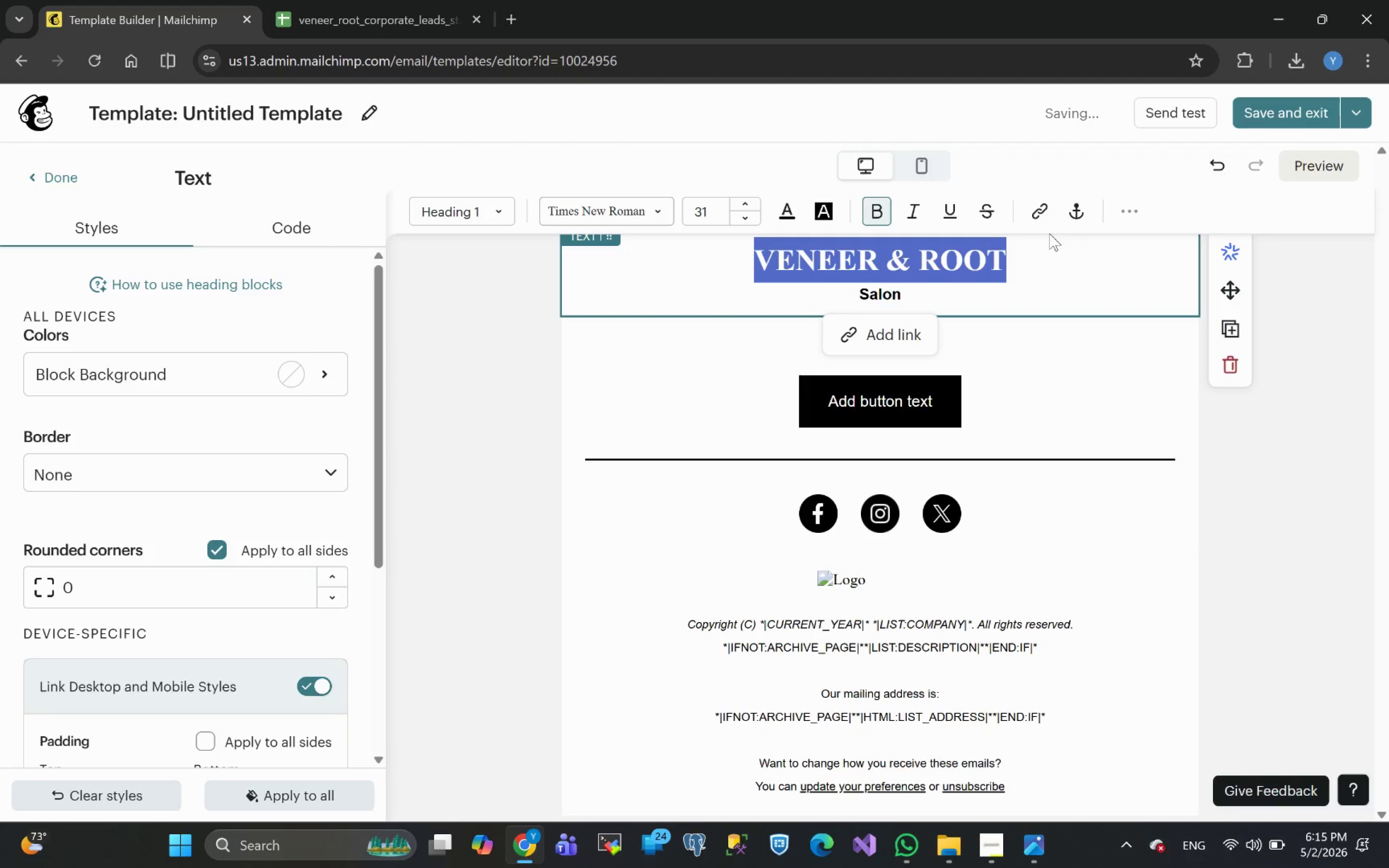 
left_click([1127, 215])
 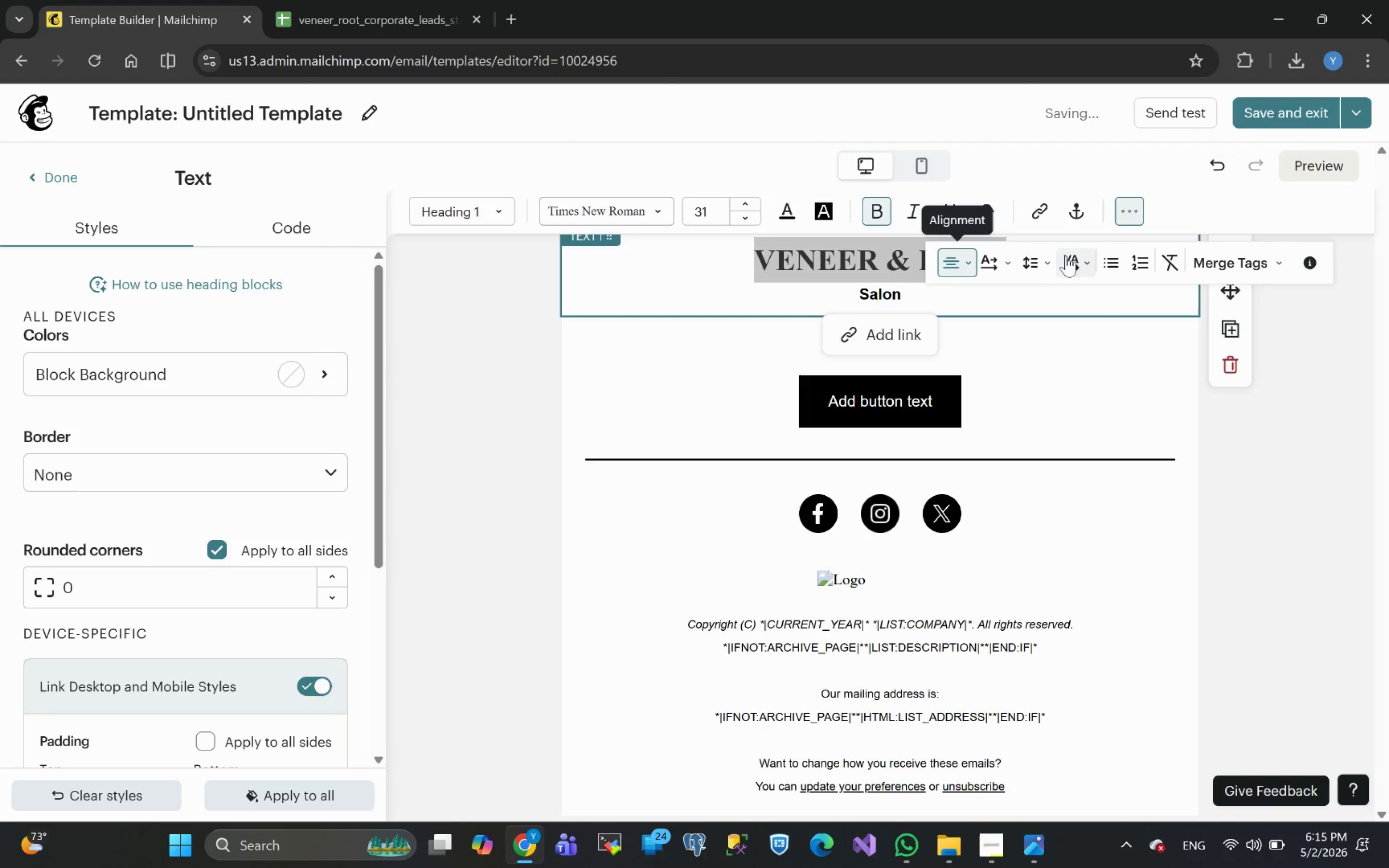 
left_click([1072, 263])
 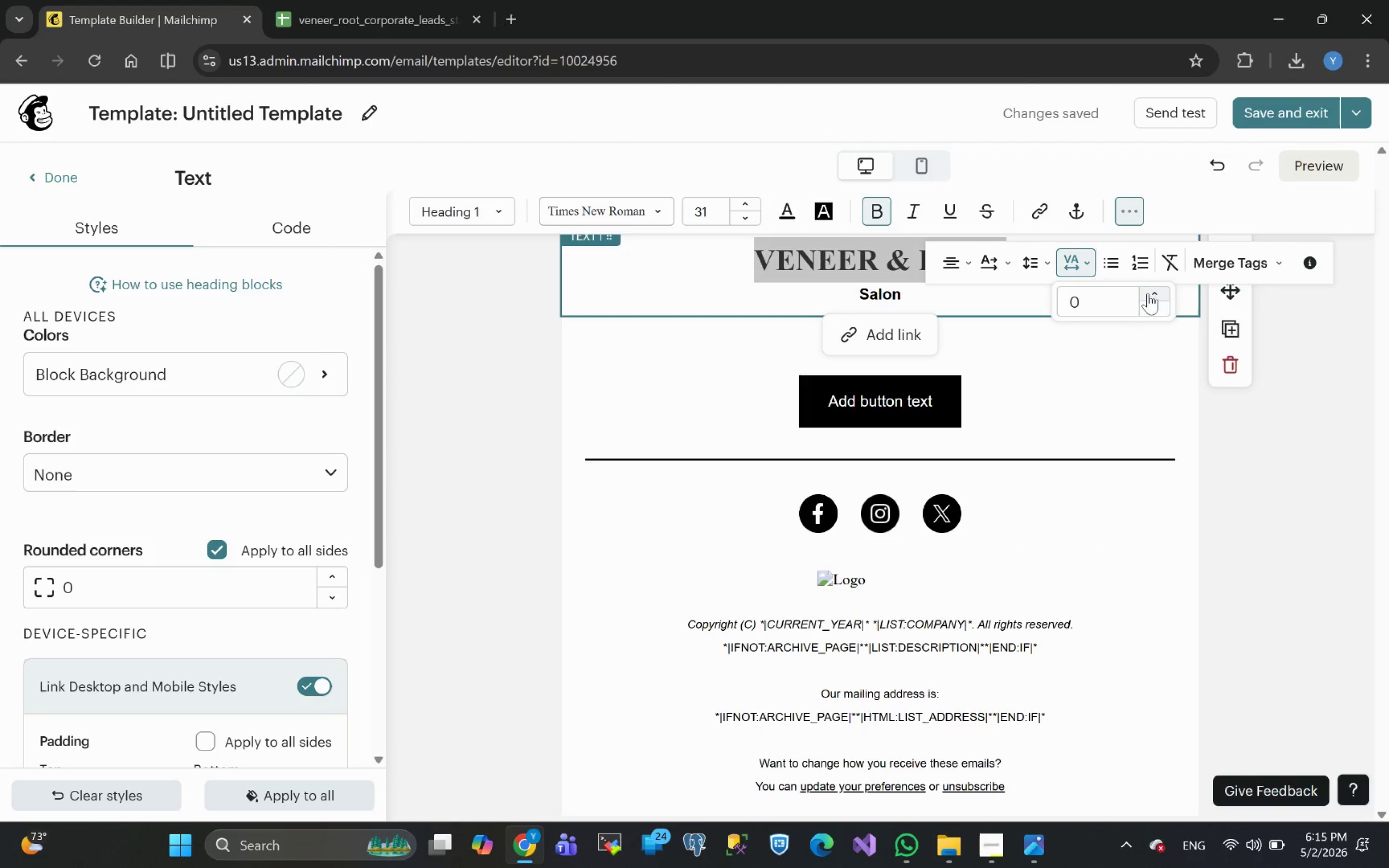 
left_click([1156, 297])
 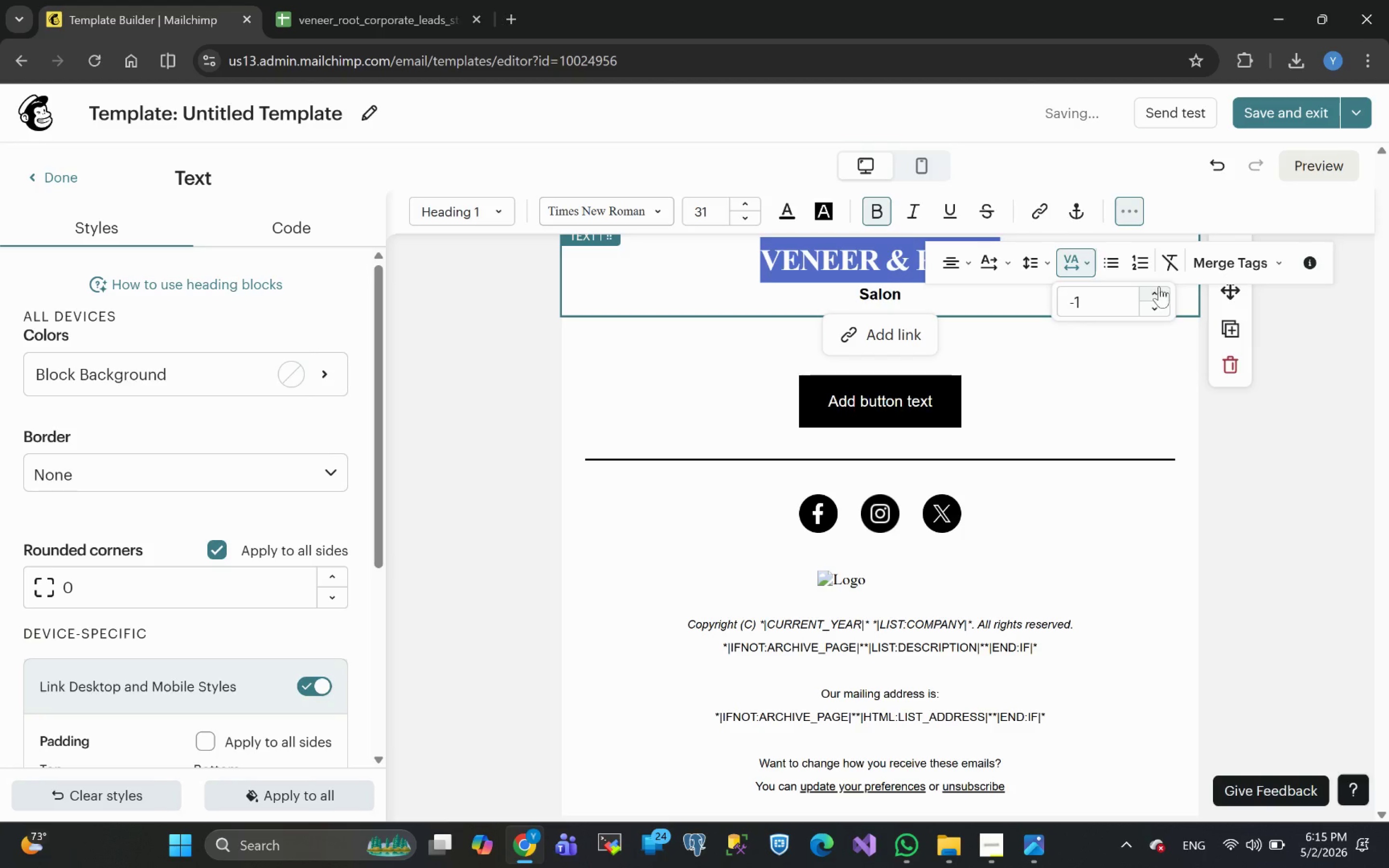 
left_click([1154, 298])
 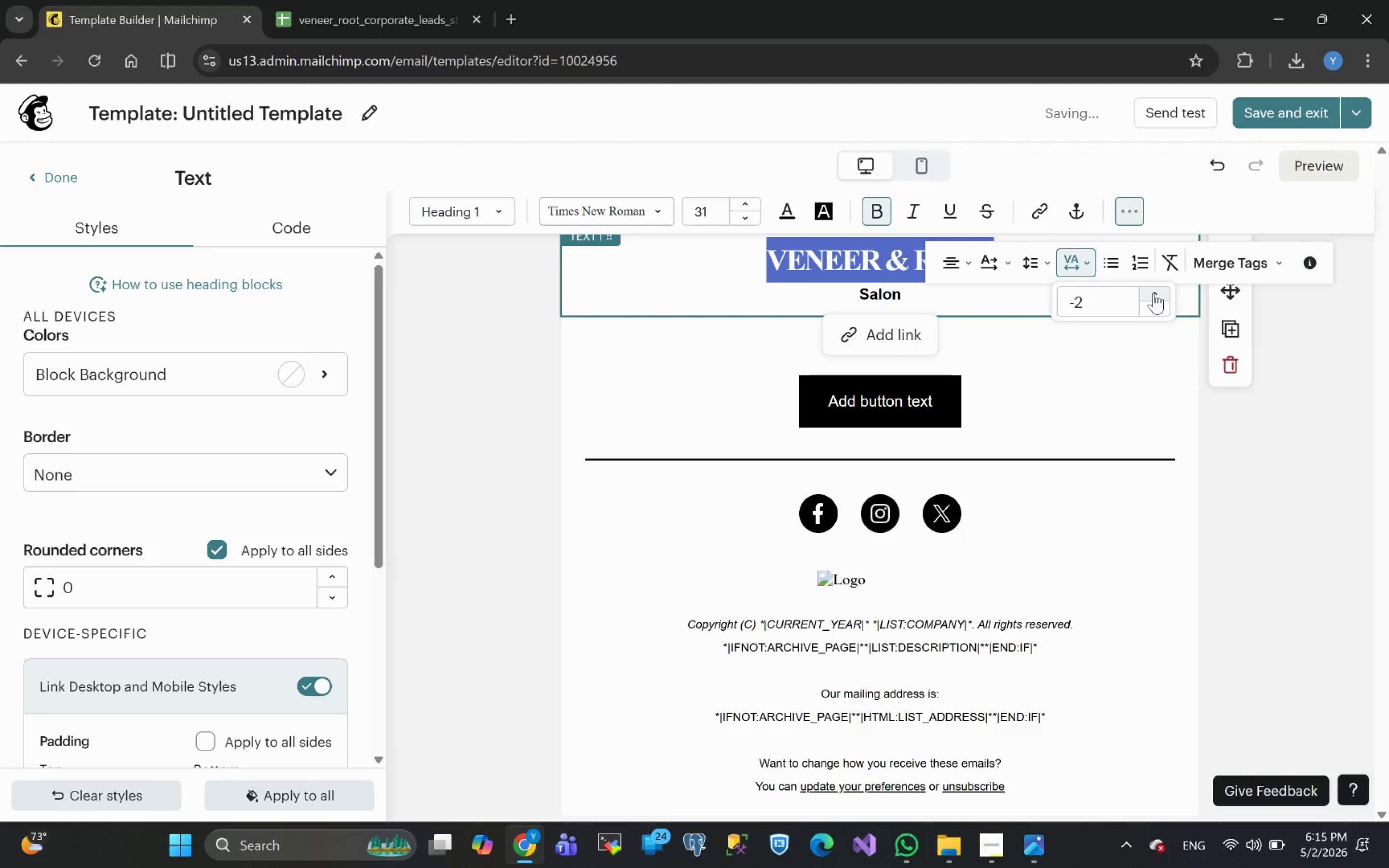 
double_click([1154, 292])
 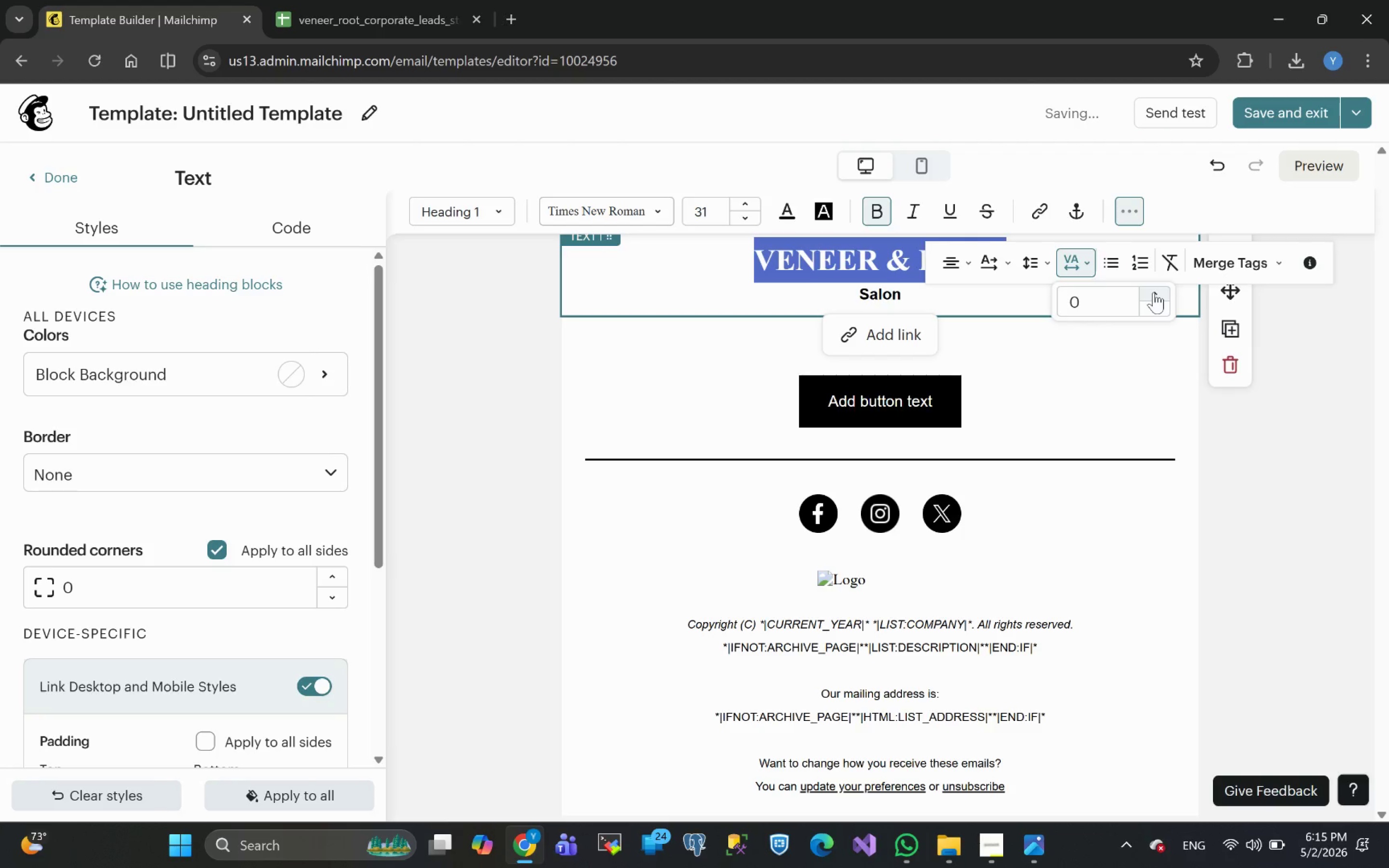 
left_click([1154, 292])
 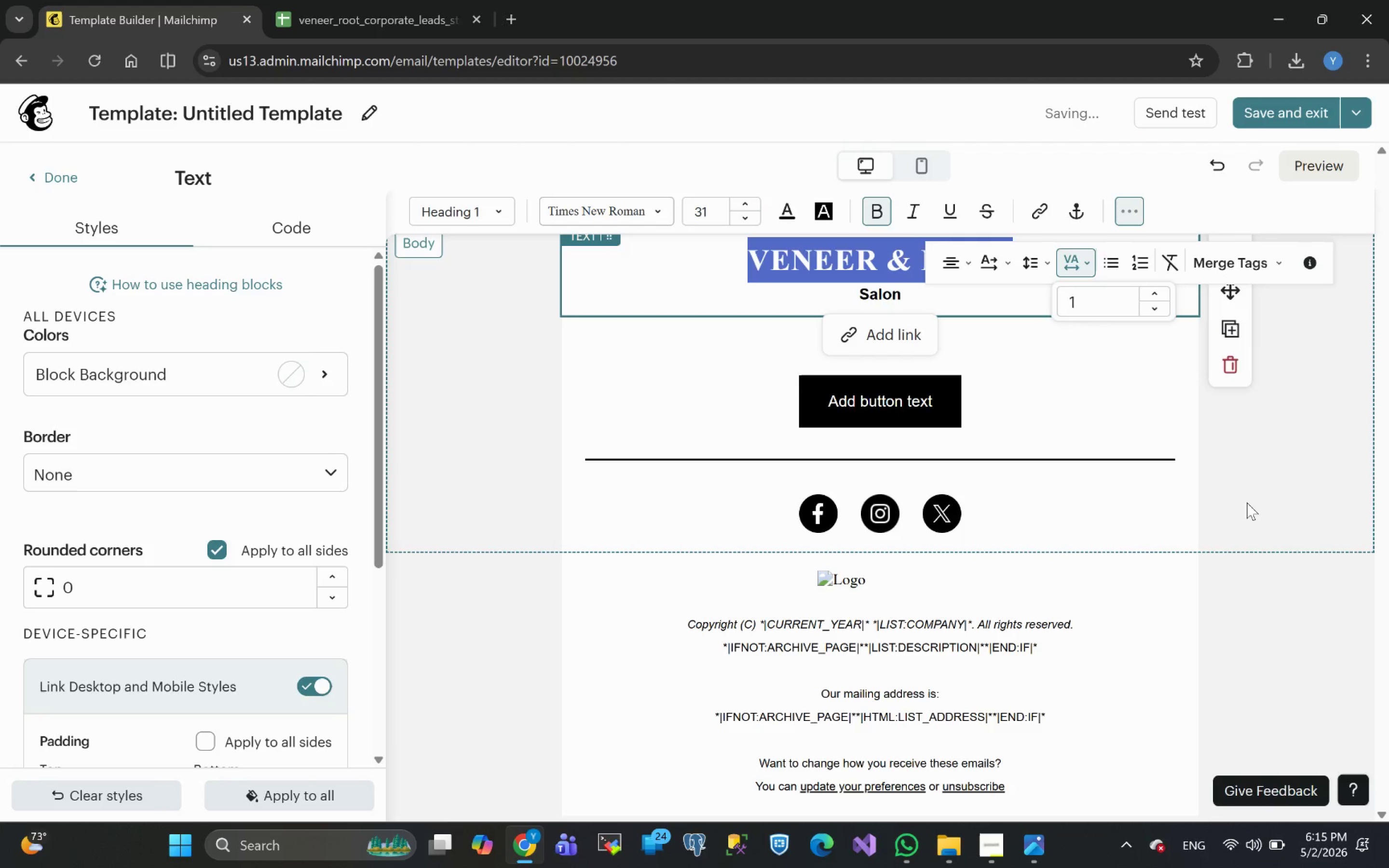 
left_click([1247, 502])
 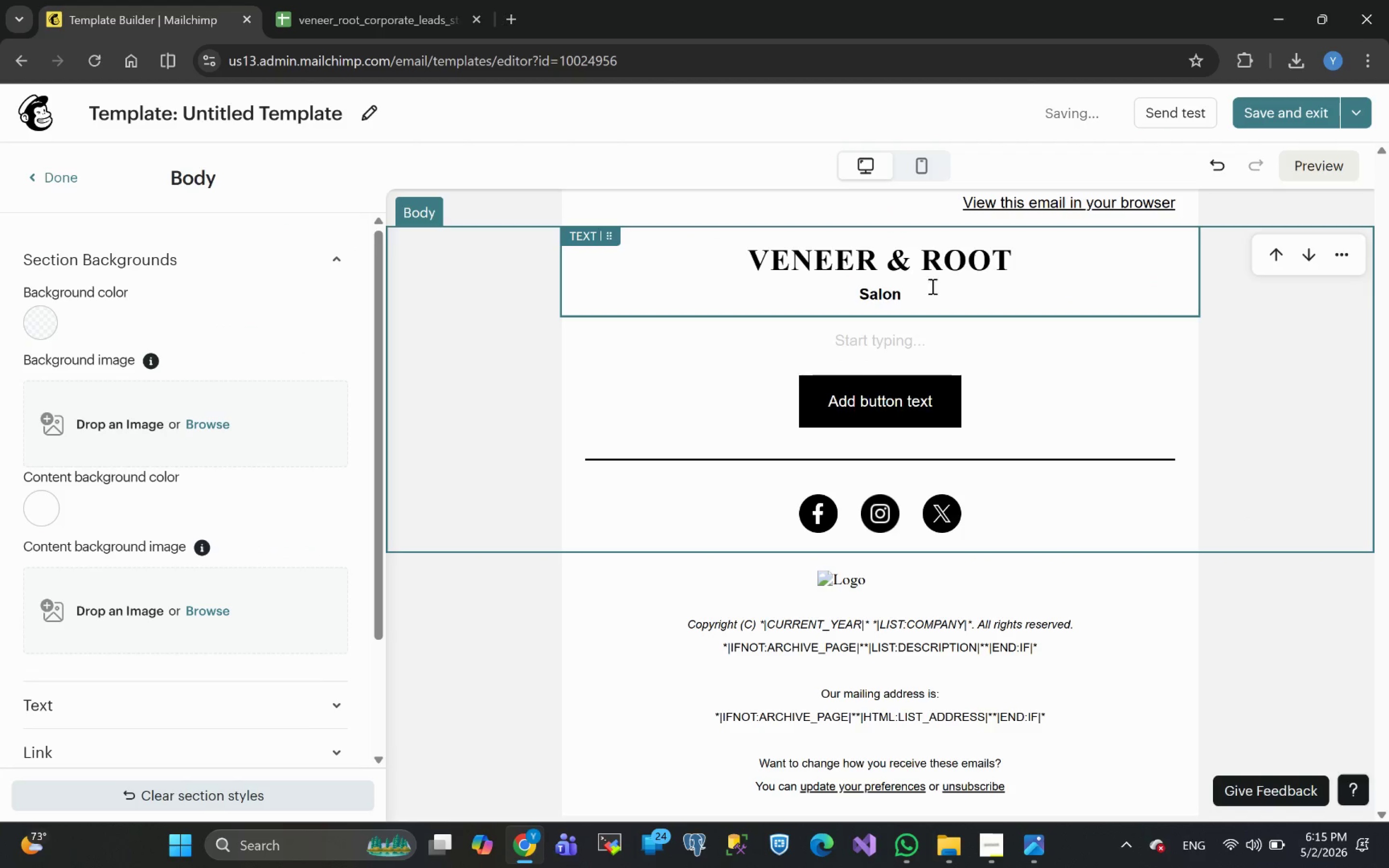 
left_click([926, 286])
 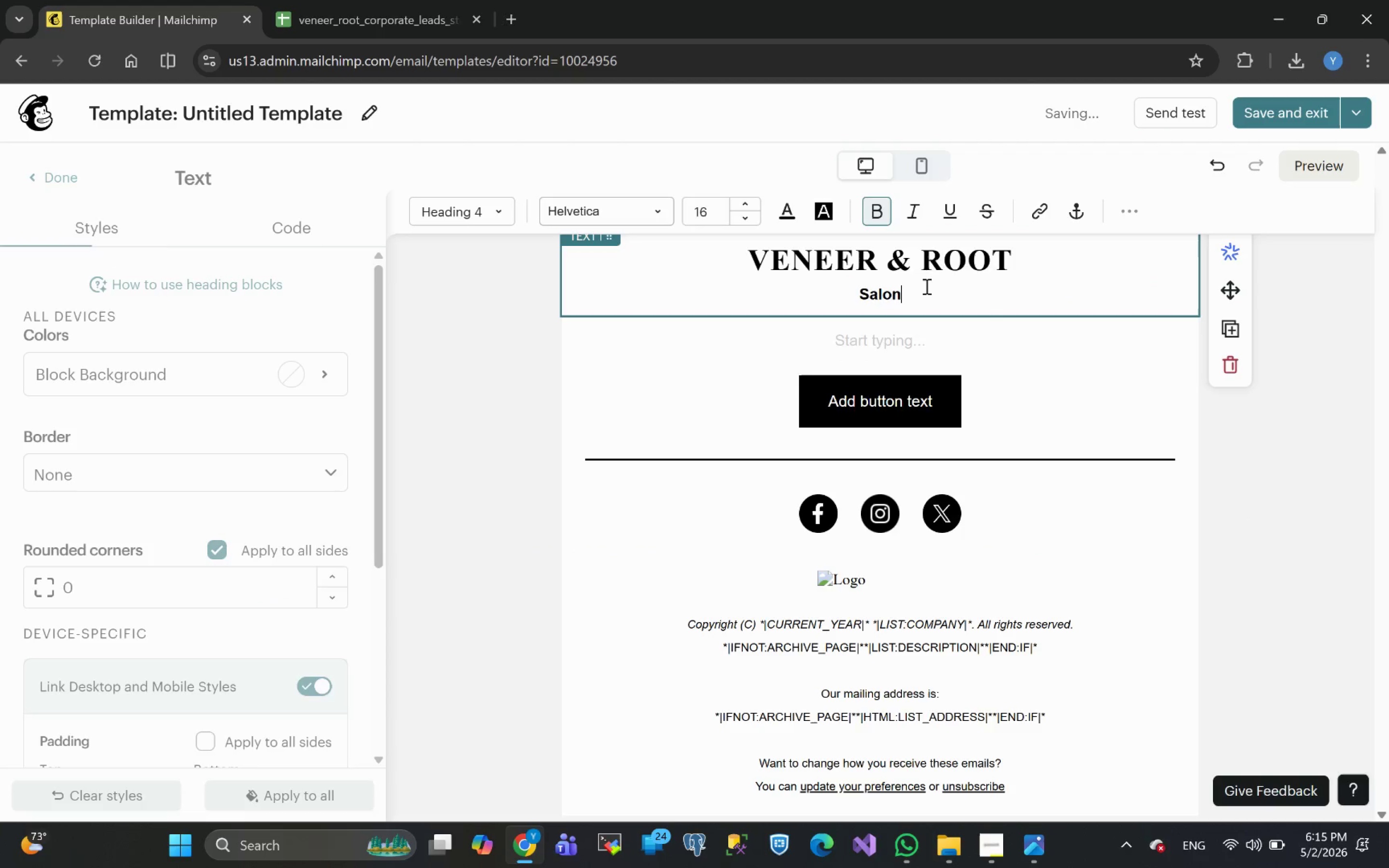 
left_click_drag(start_coordinate=[926, 286], to_coordinate=[869, 291])
 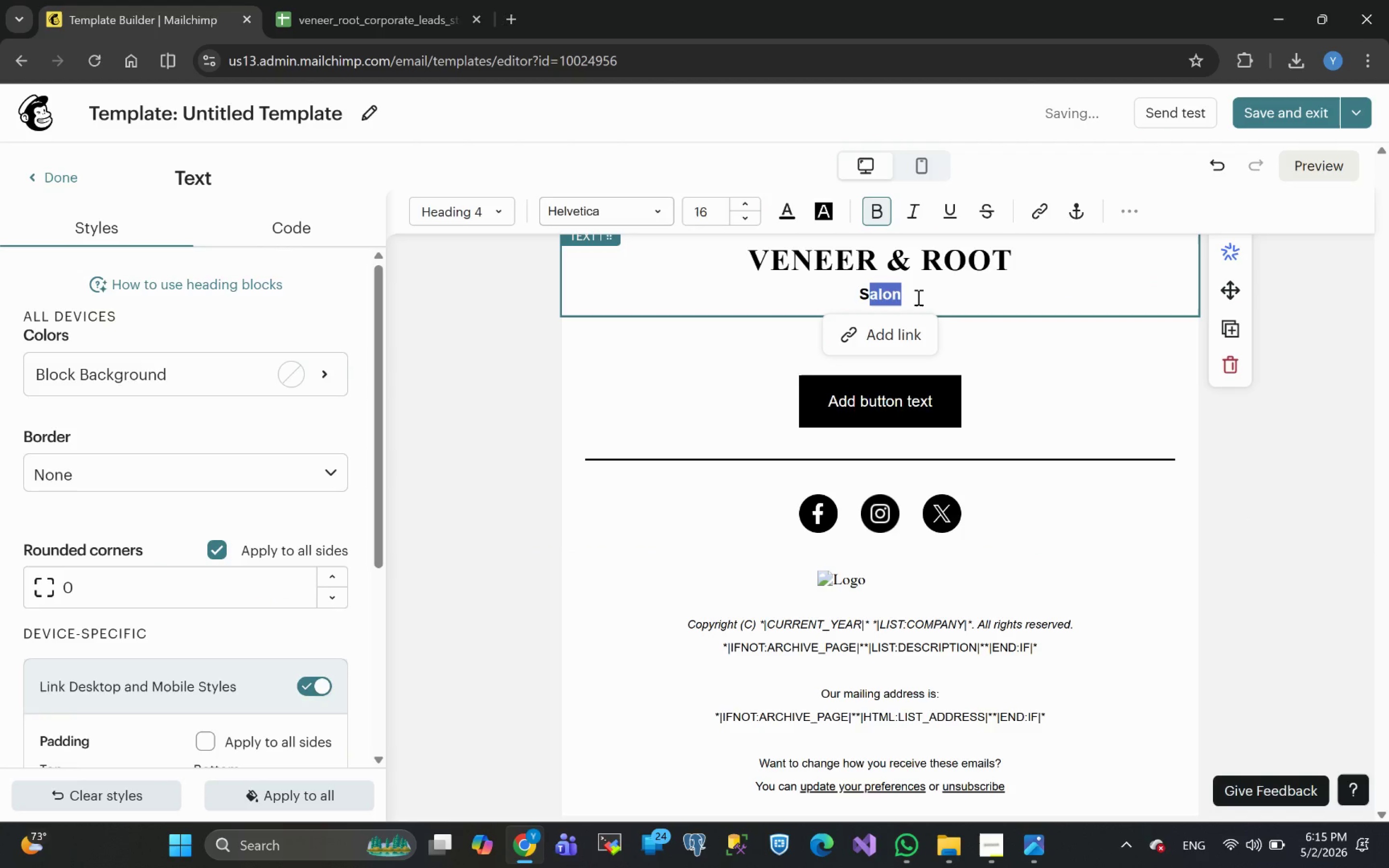 
left_click([917, 297])
 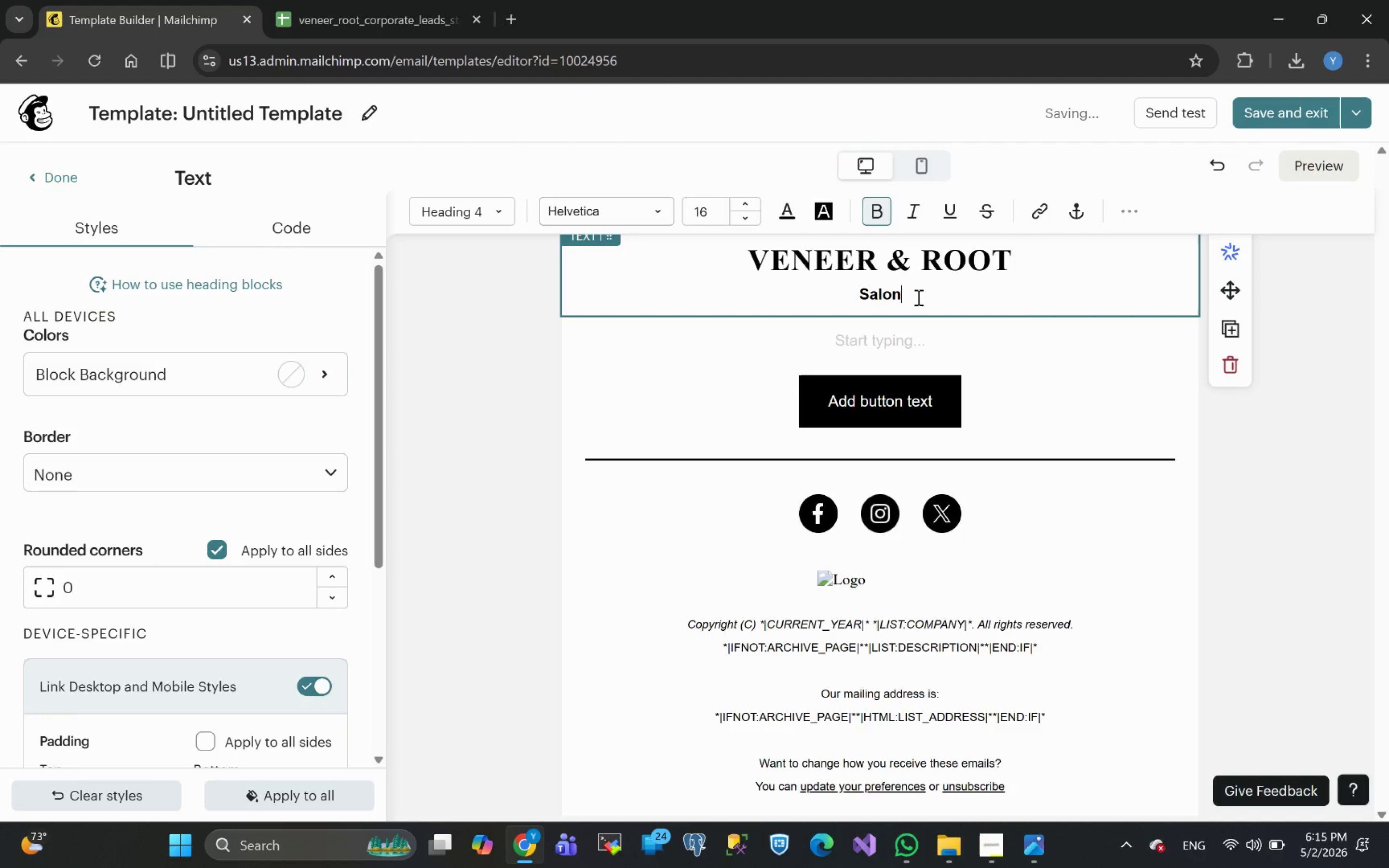 
left_click_drag(start_coordinate=[917, 297], to_coordinate=[854, 294])
 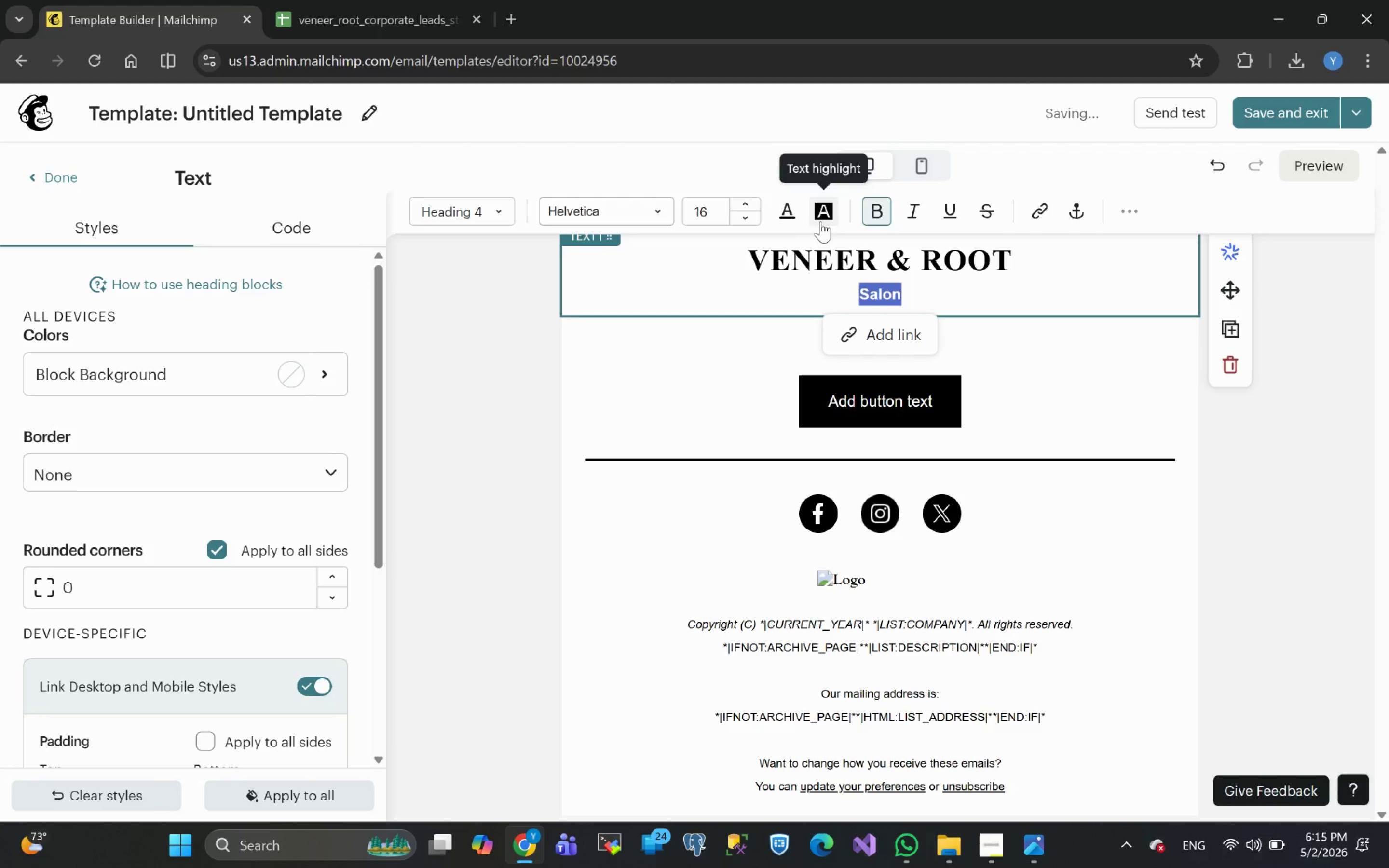 
left_click([620, 208])
 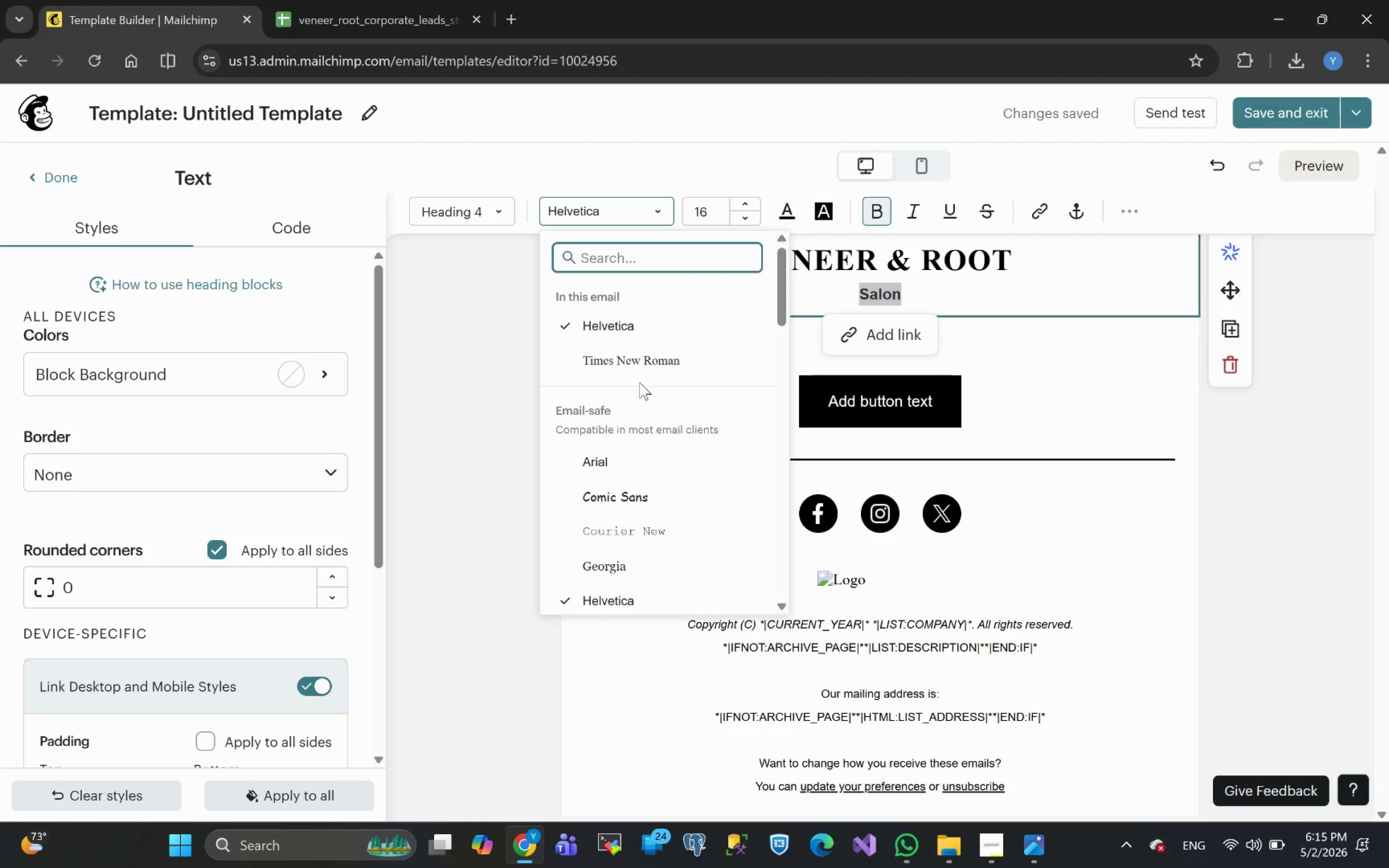 
left_click([609, 563])
 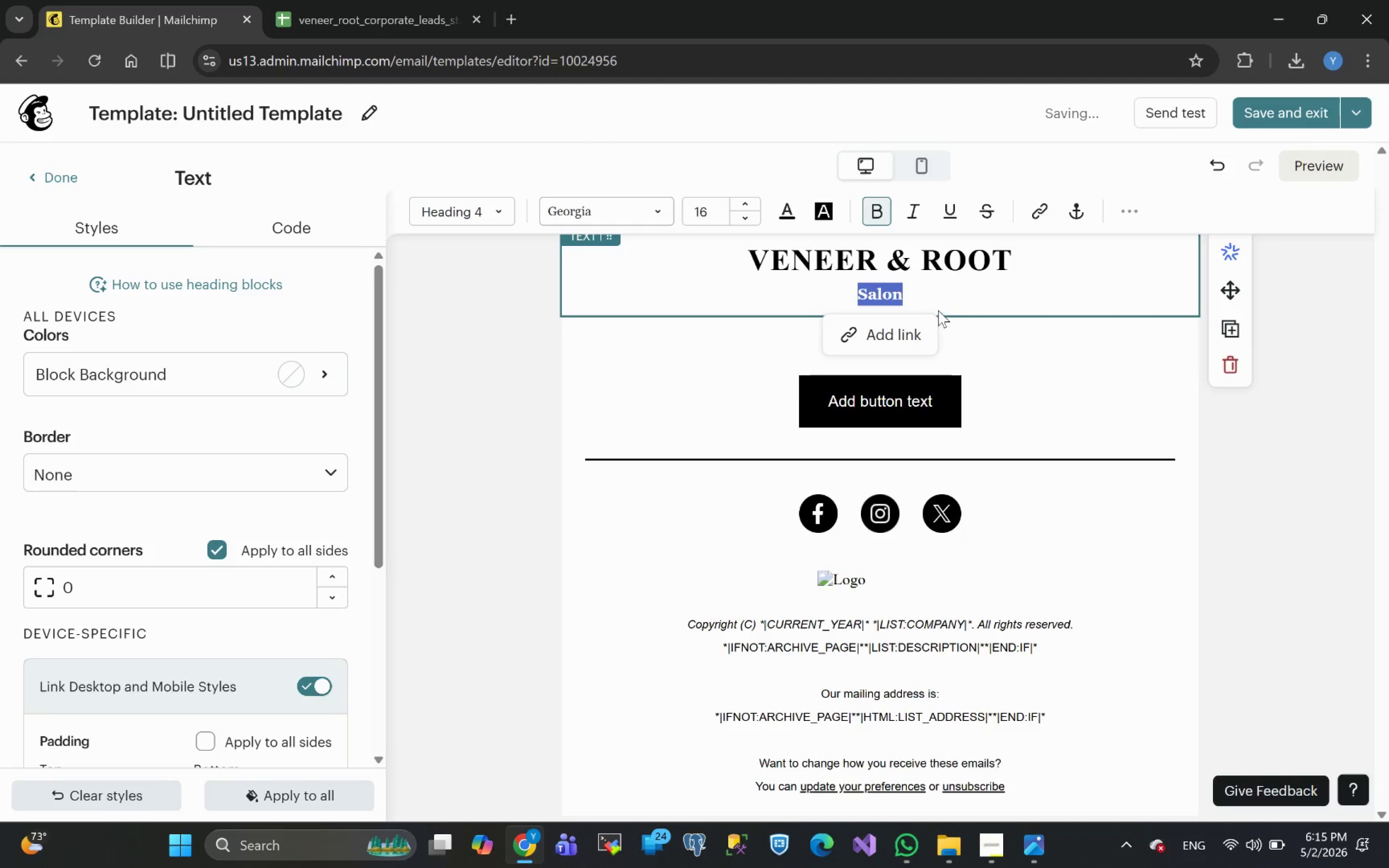 
left_click([925, 289])
 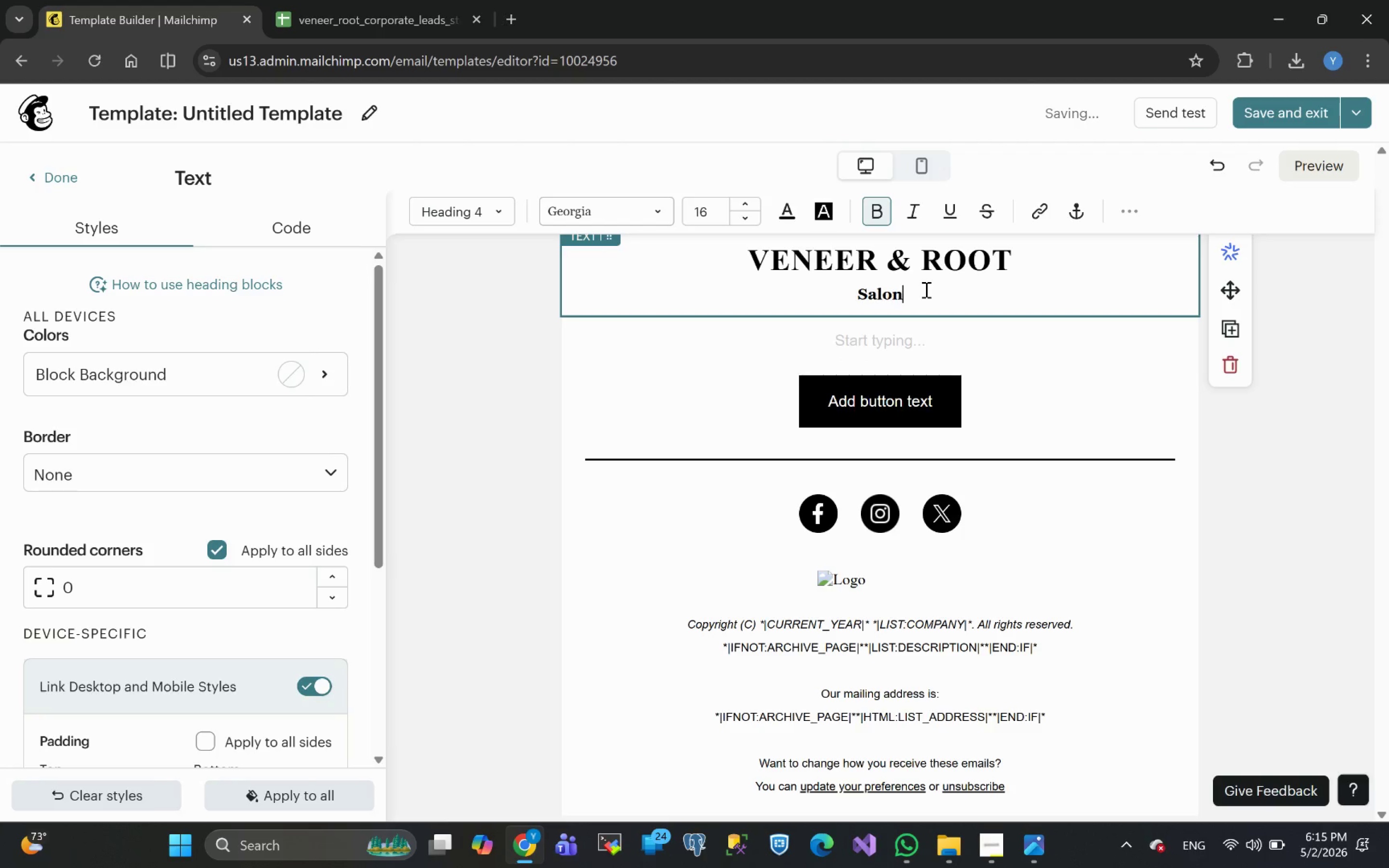 
key(Space)
 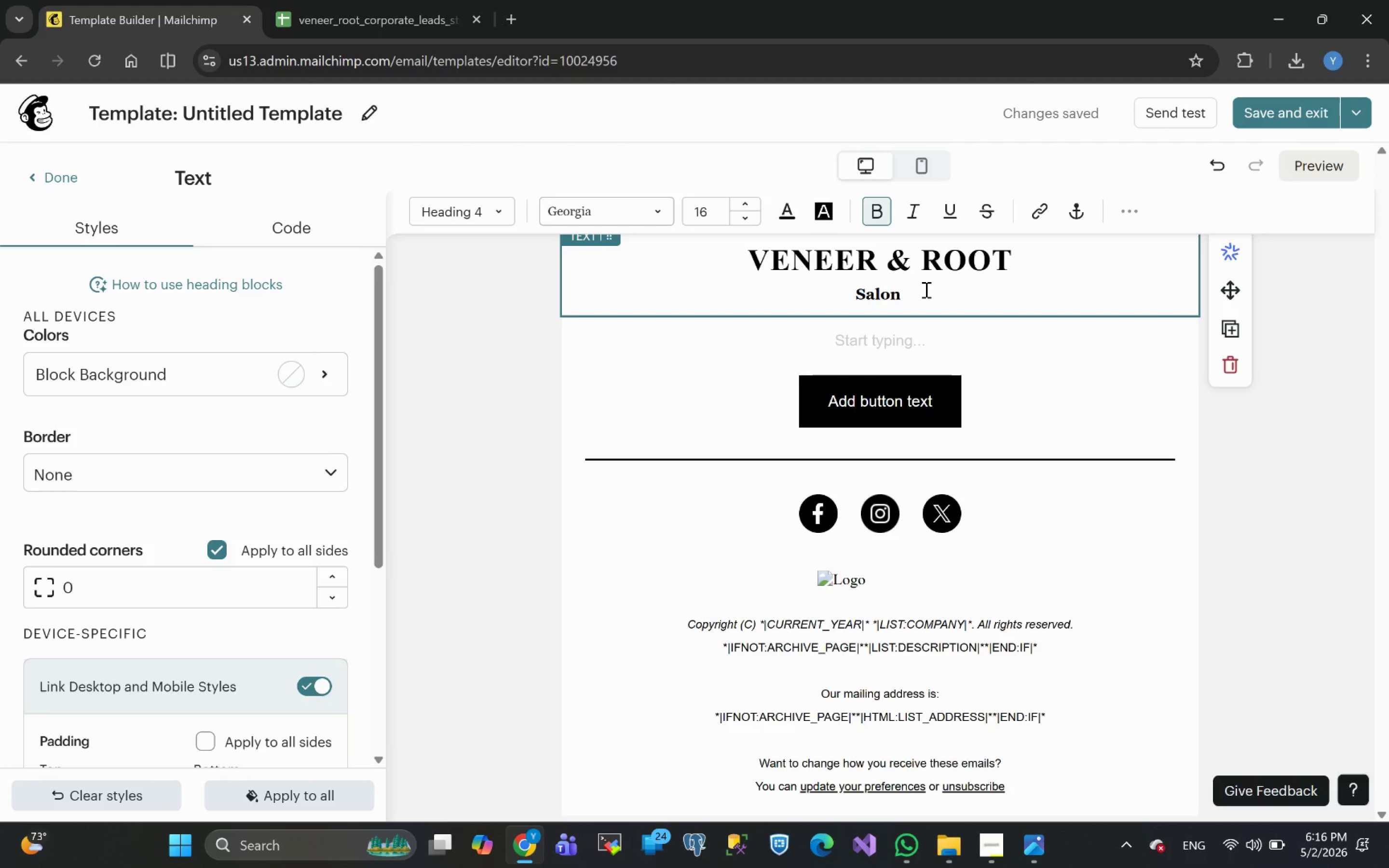 
wait(12.36)
 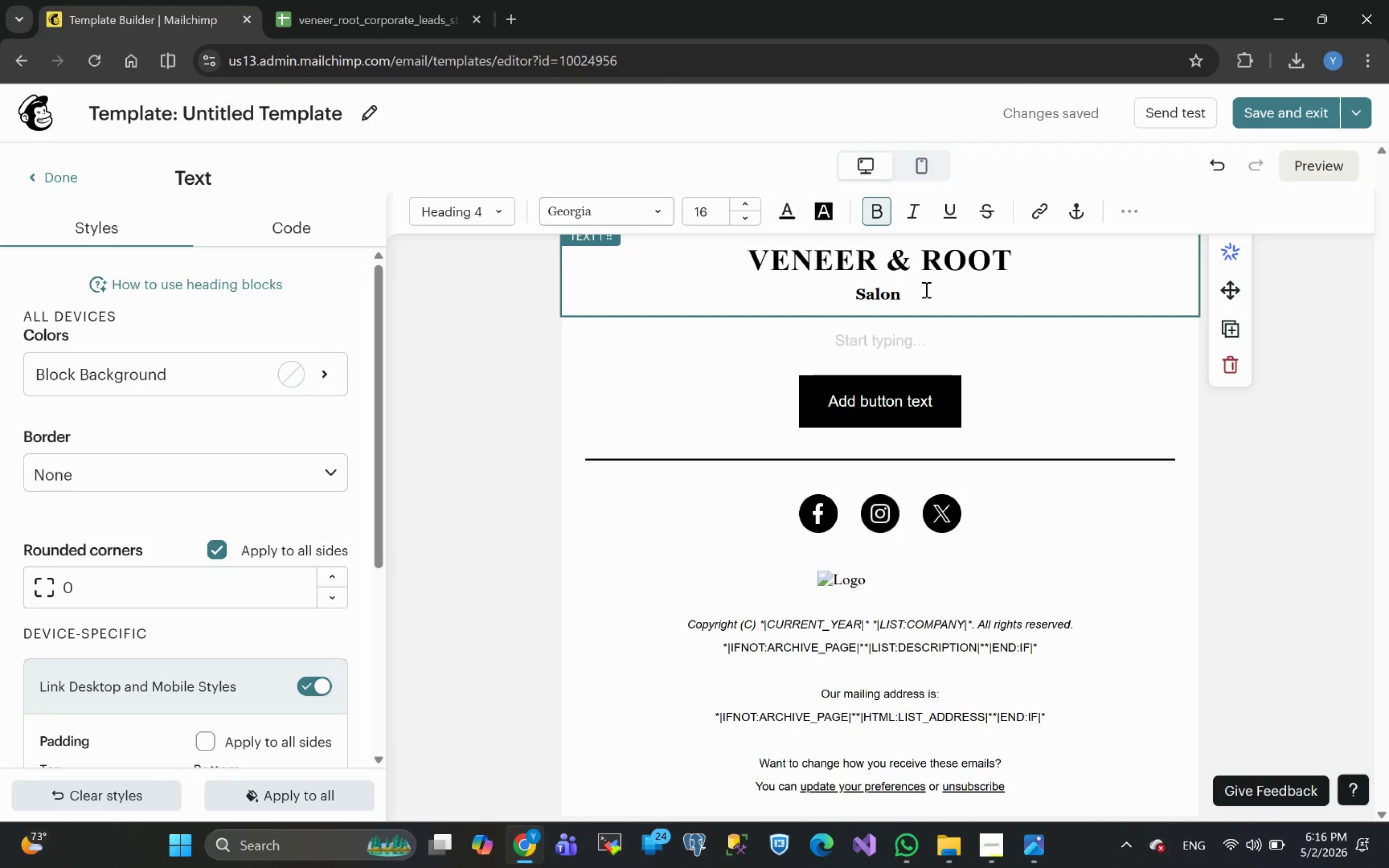 
type(Collective)
 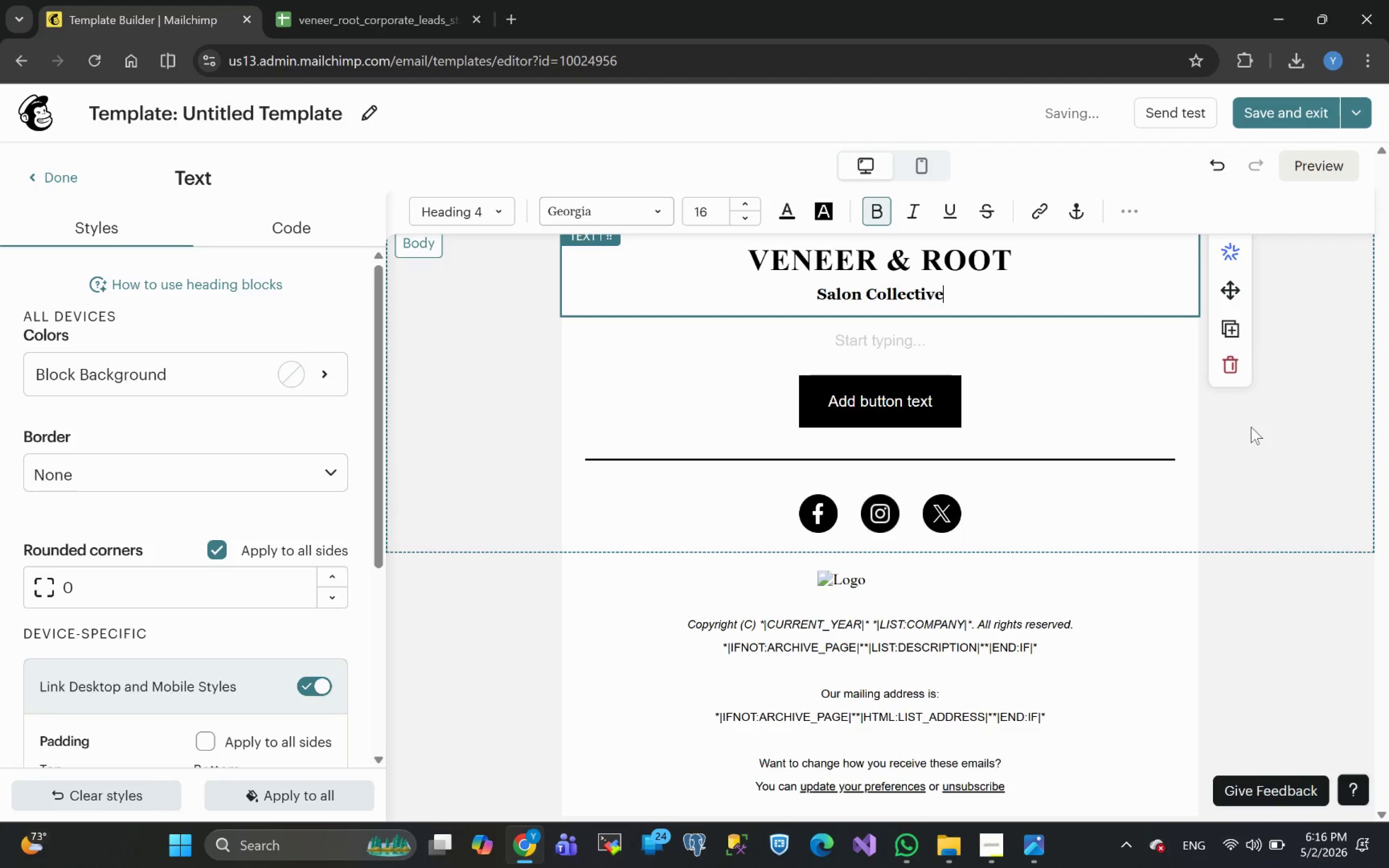 
left_click([1292, 475])
 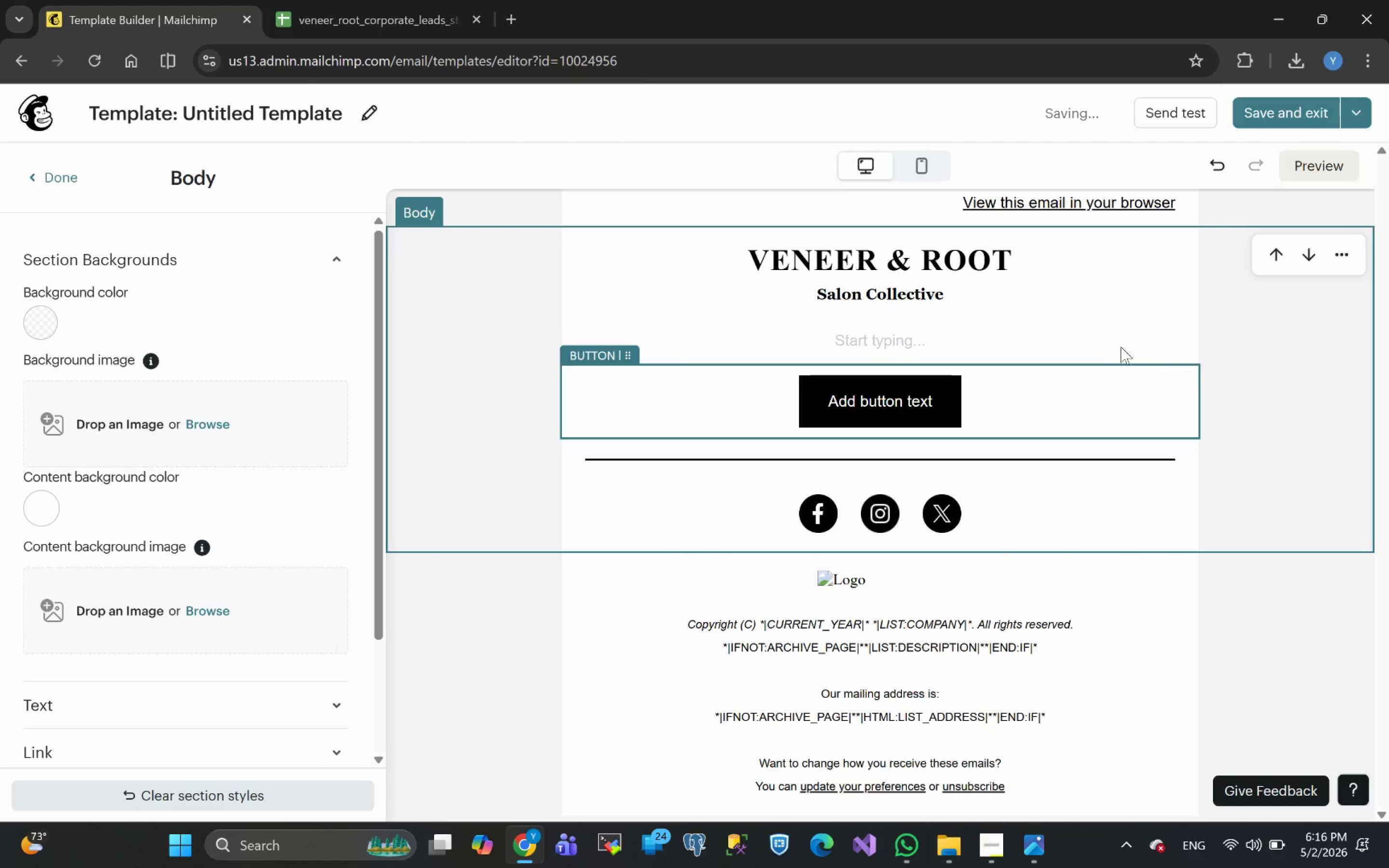 
left_click([1113, 339])
 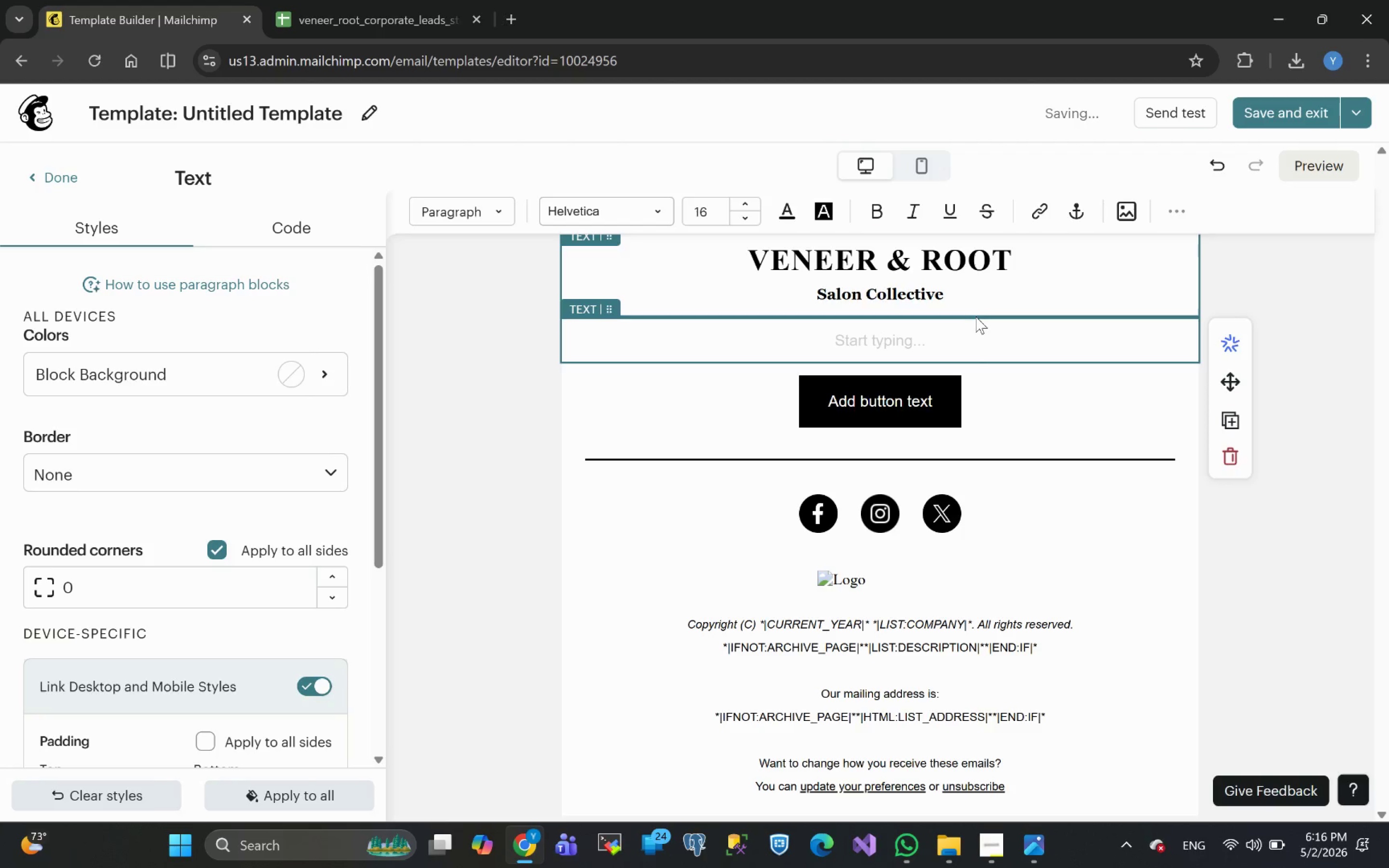 
type(dcjhkjccb)
 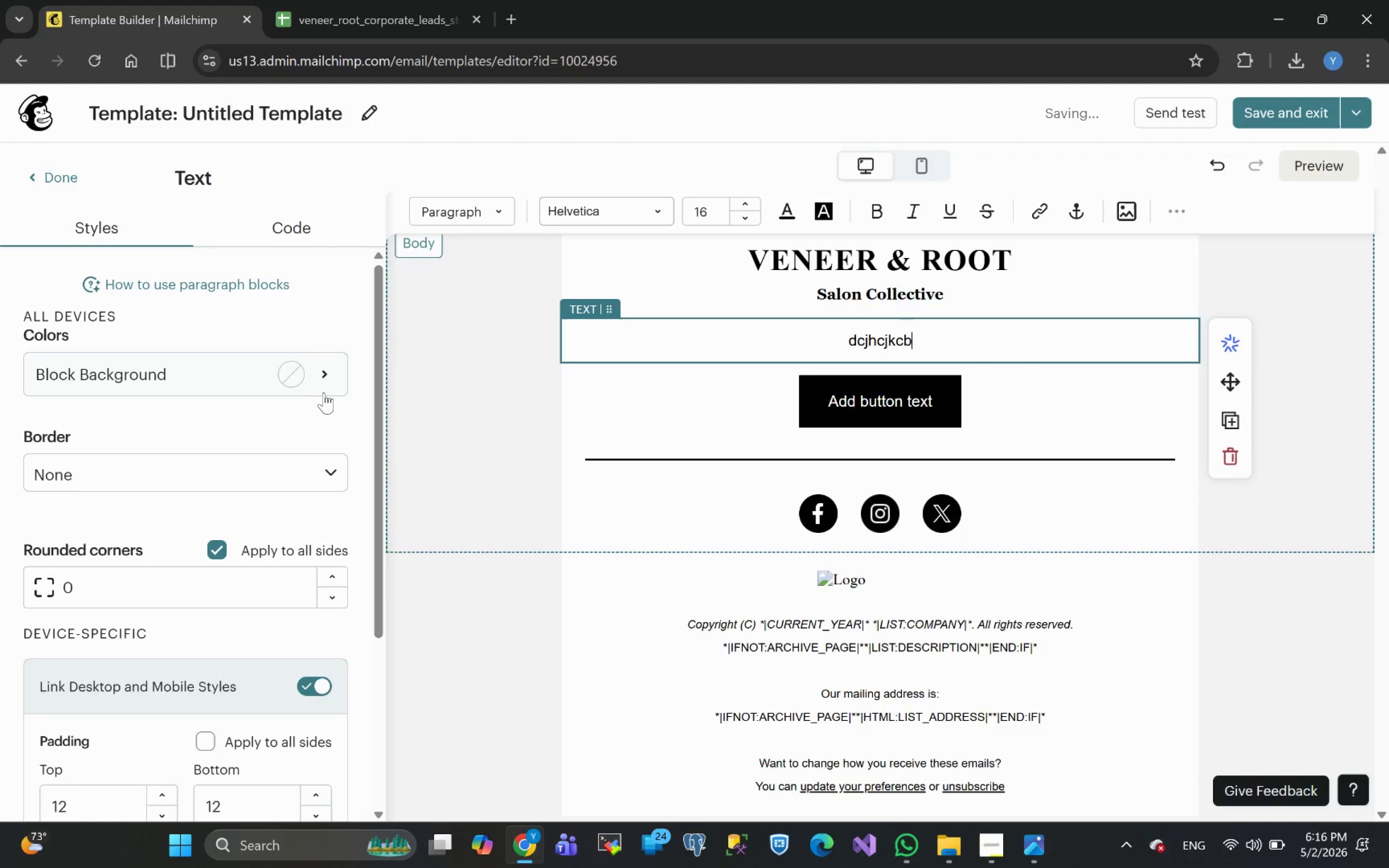 
left_click([327, 388])
 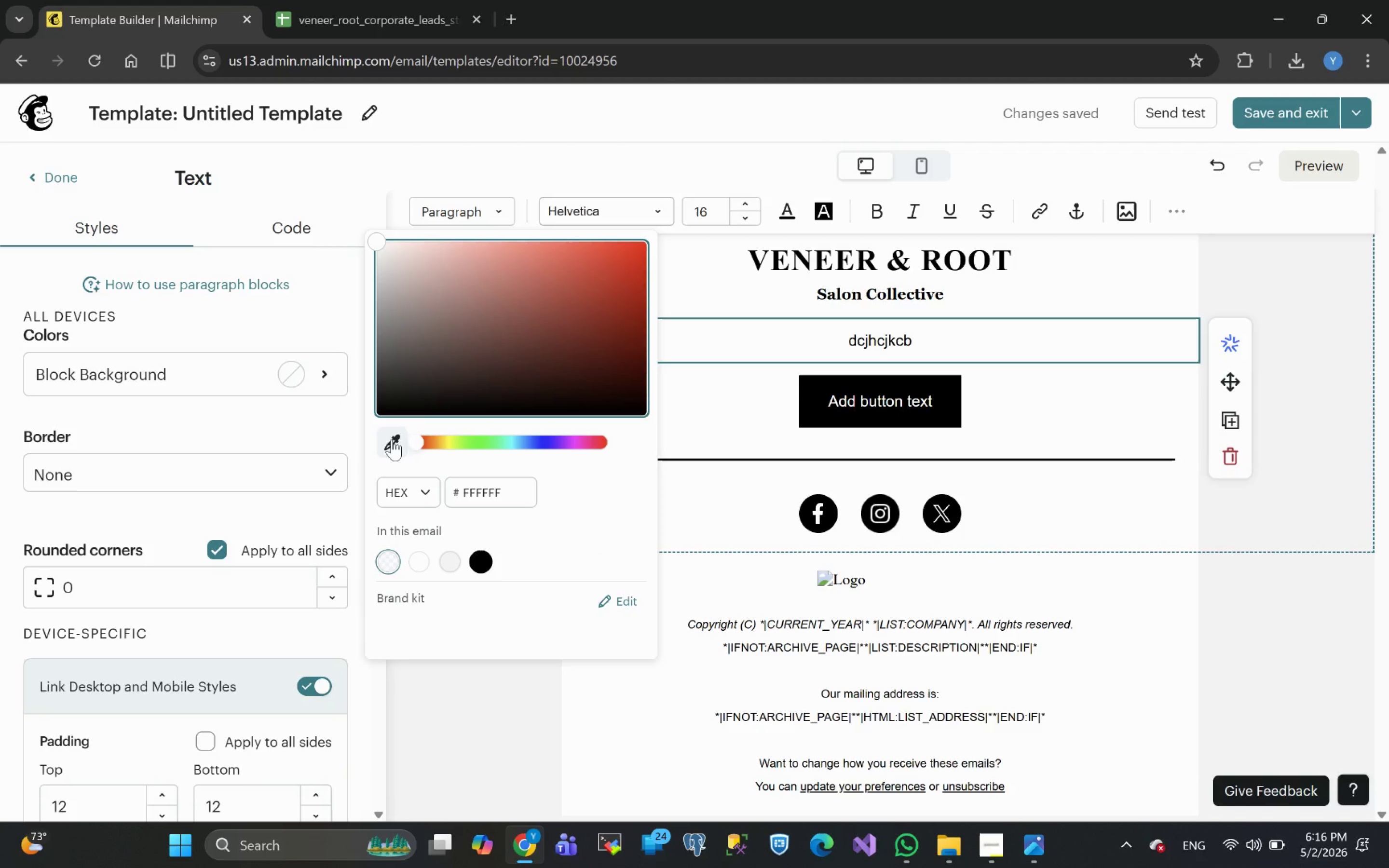 
wait(5.2)
 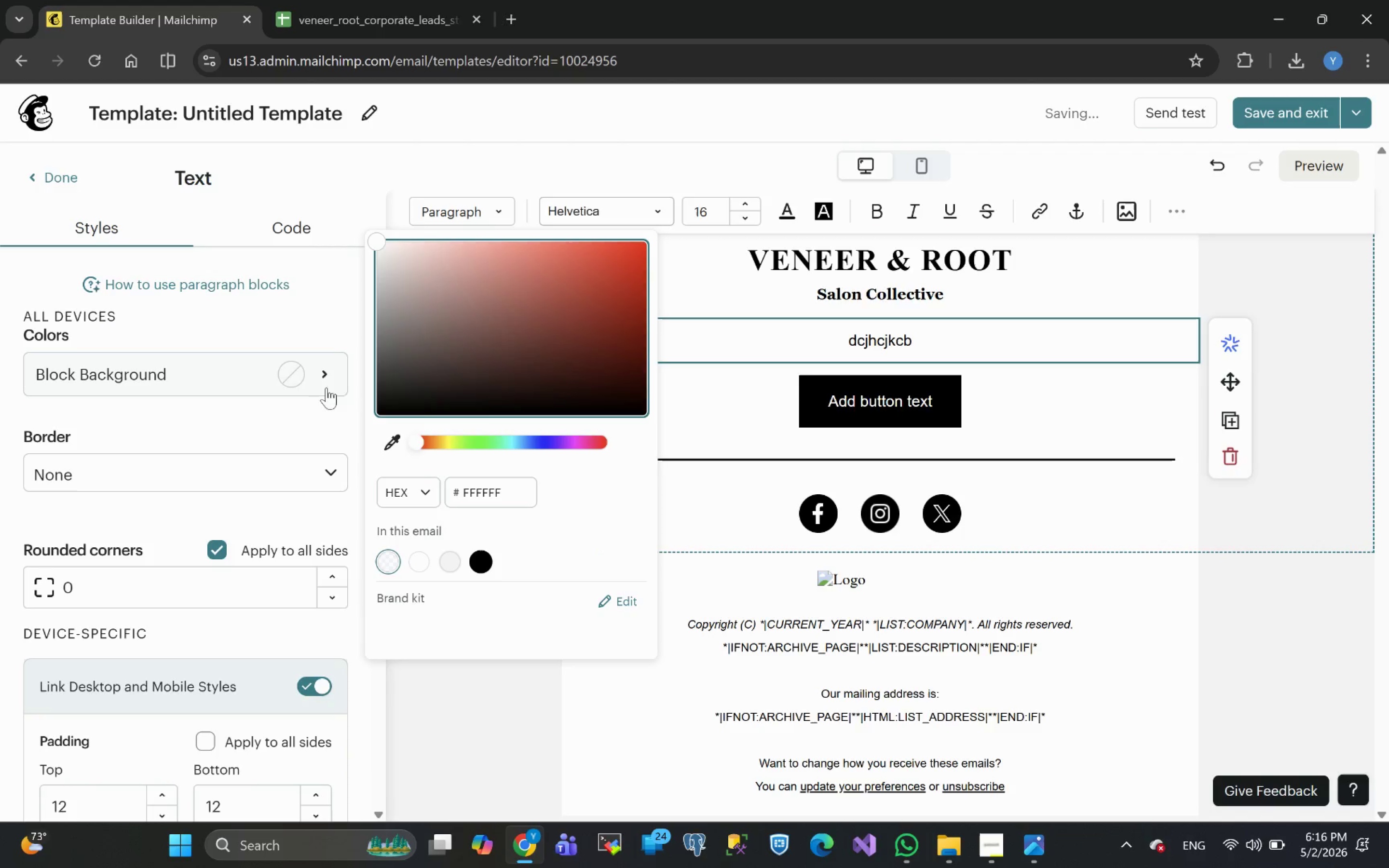 
left_click([392, 439])
 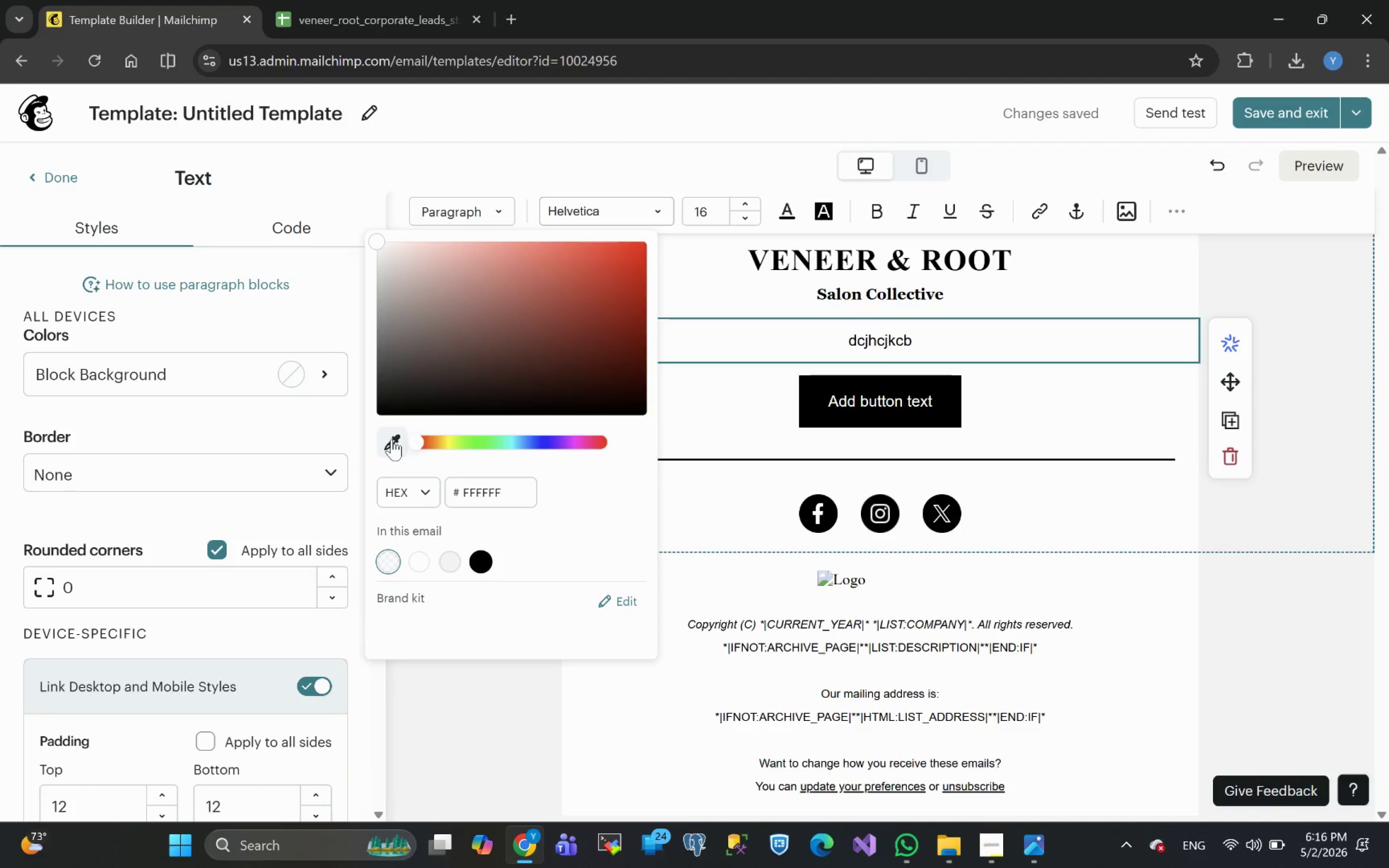 
left_click([392, 439])
 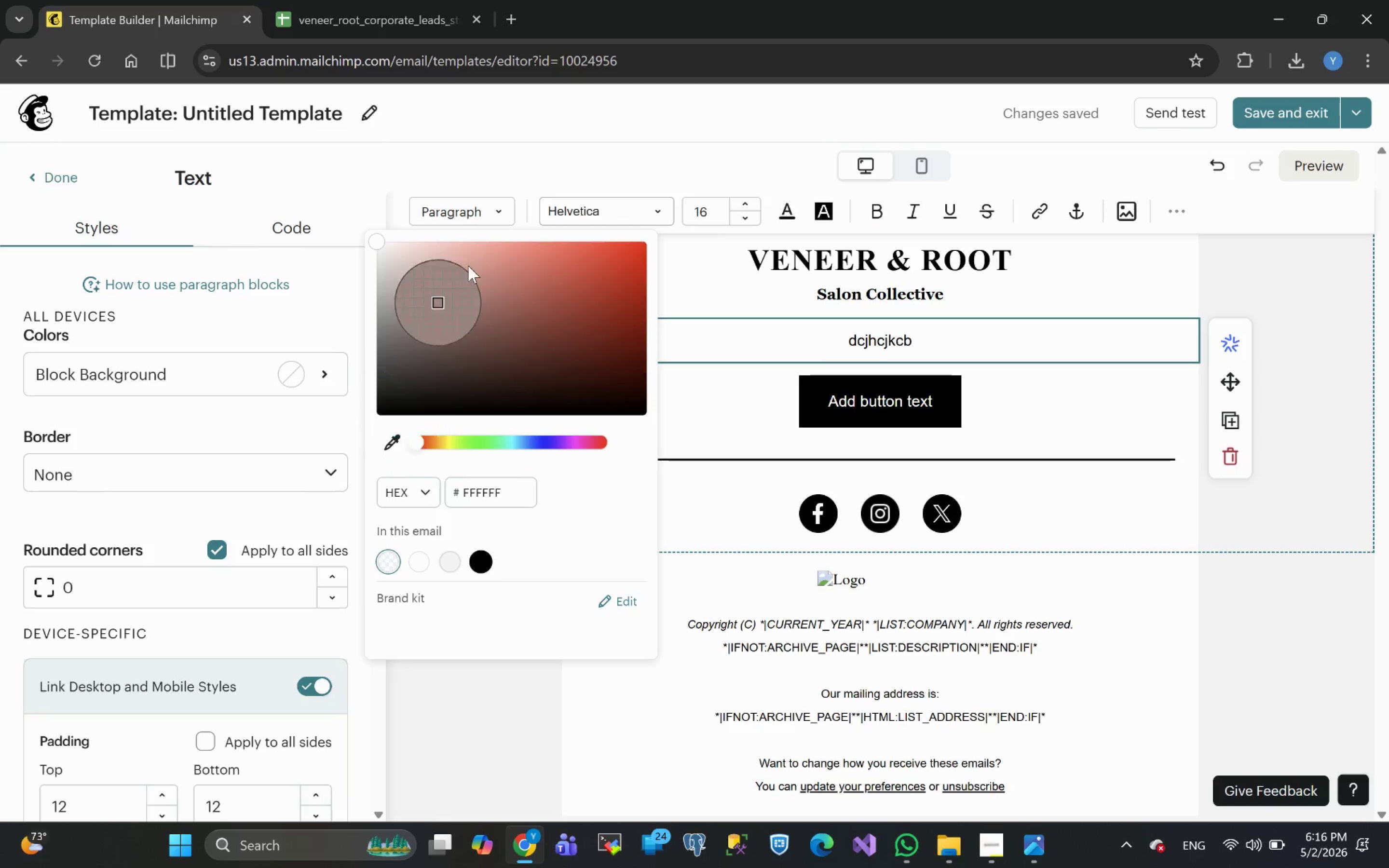 
mouse_move([391, 374])
 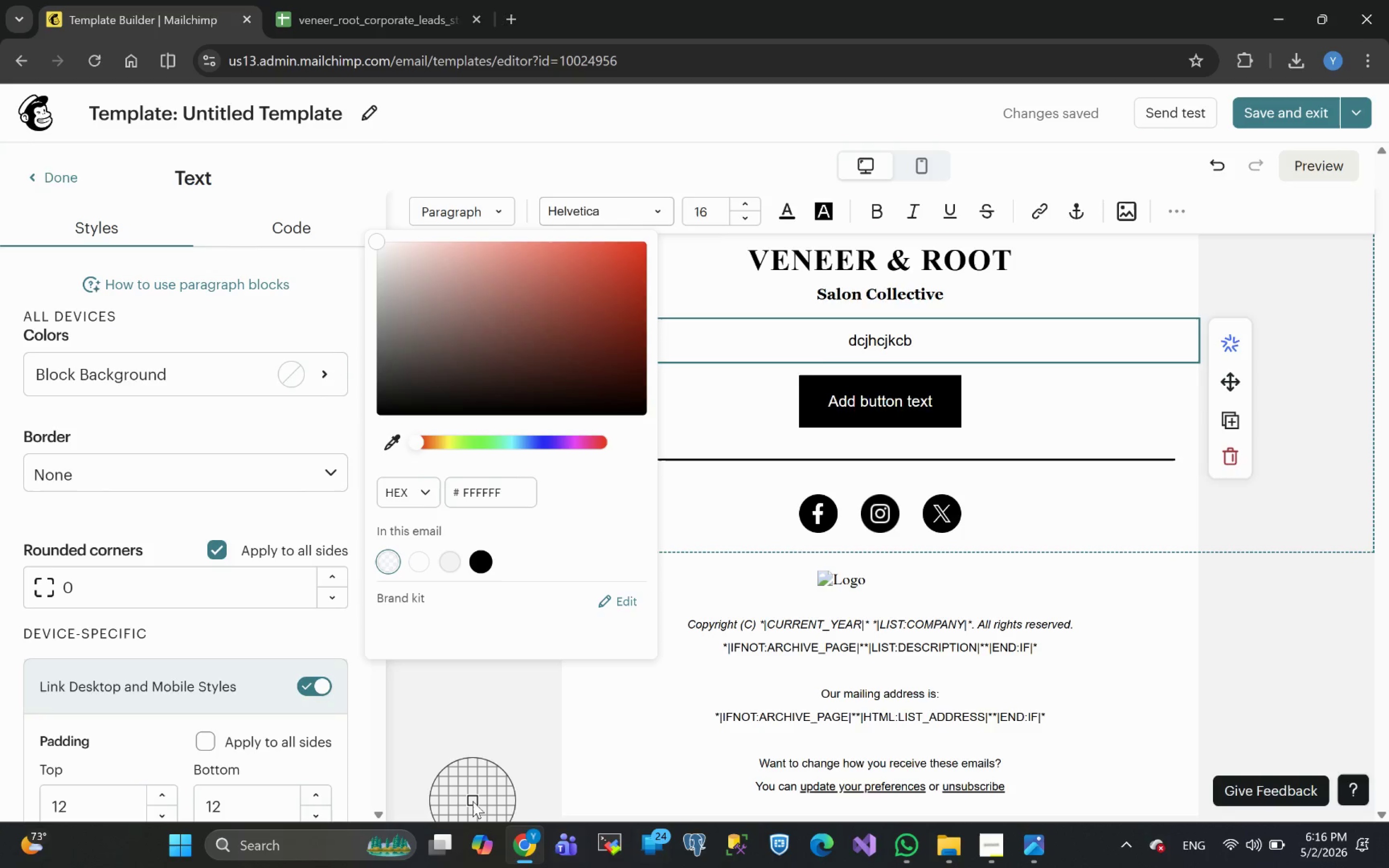 
left_click([476, 752])
 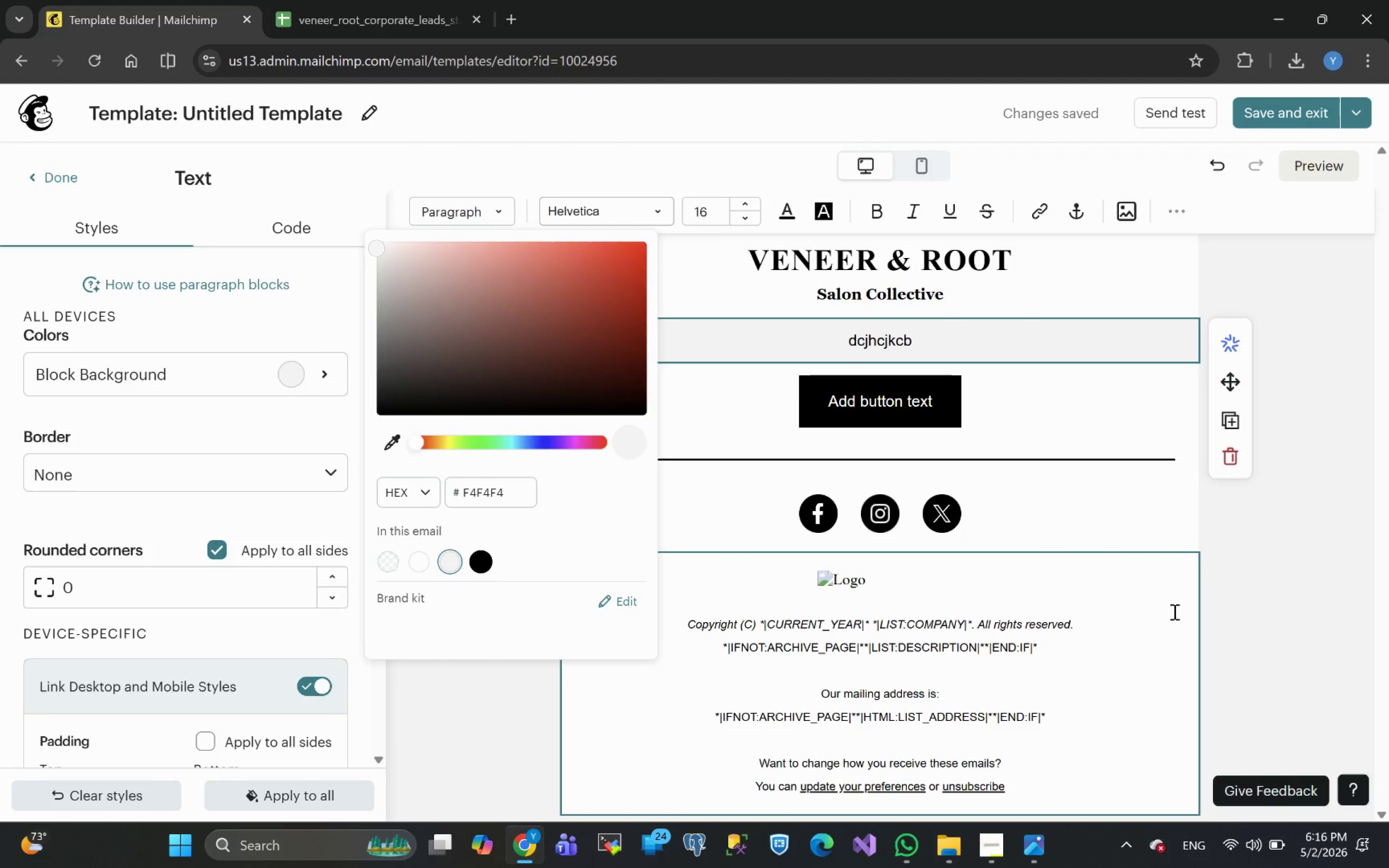 
wait(21.5)
 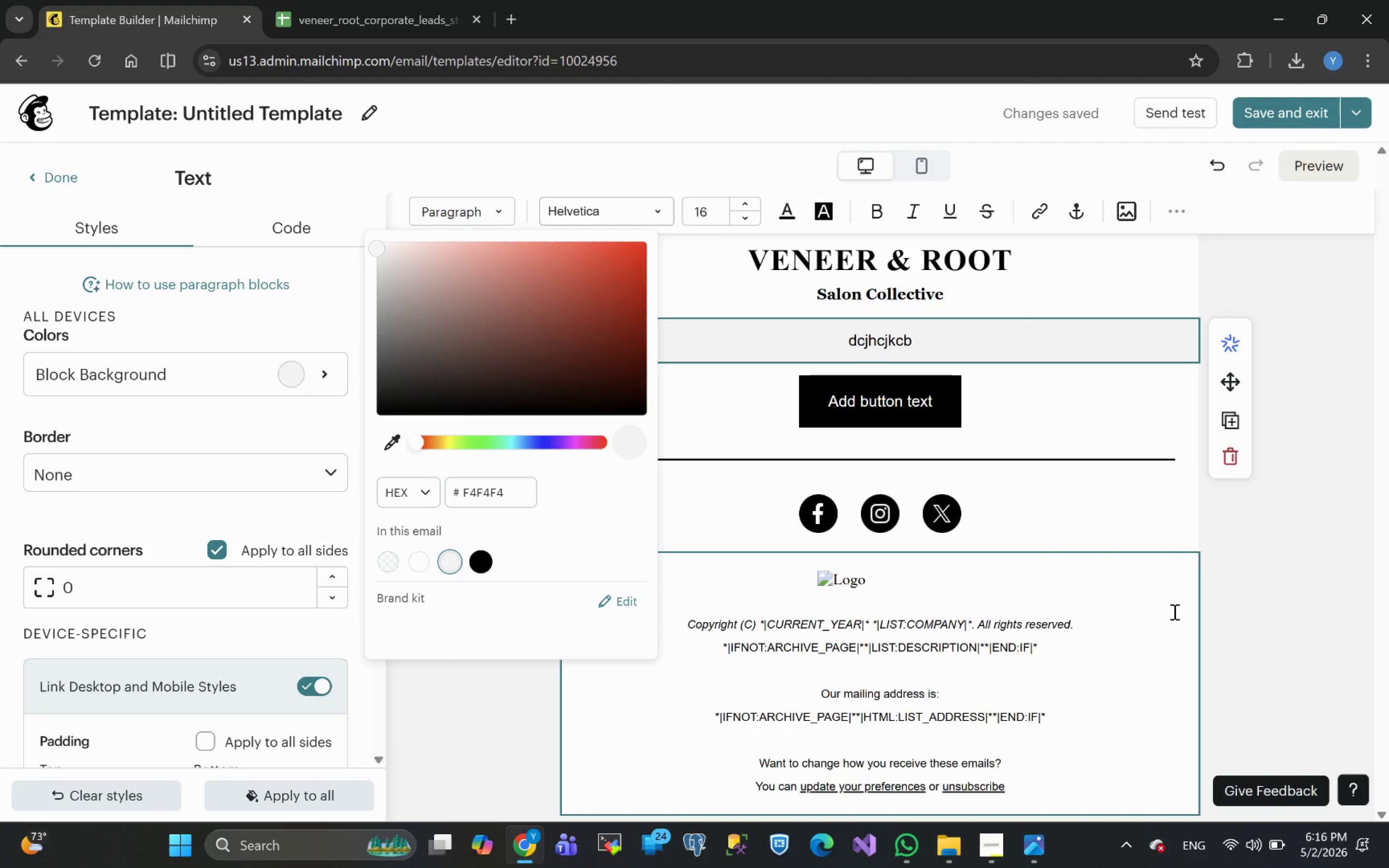 
mouse_move([150, 550])
 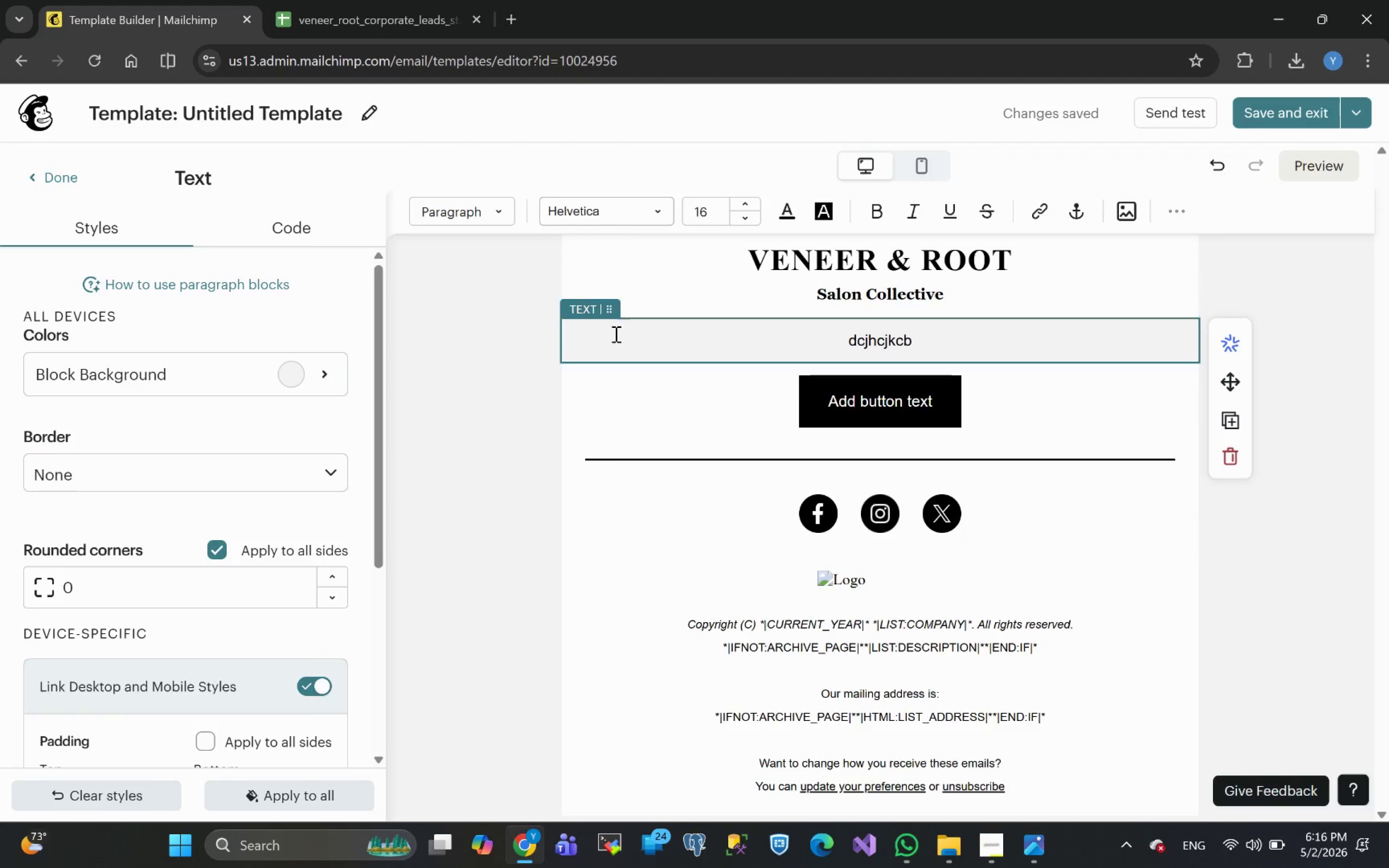 
key(Control+Z)
 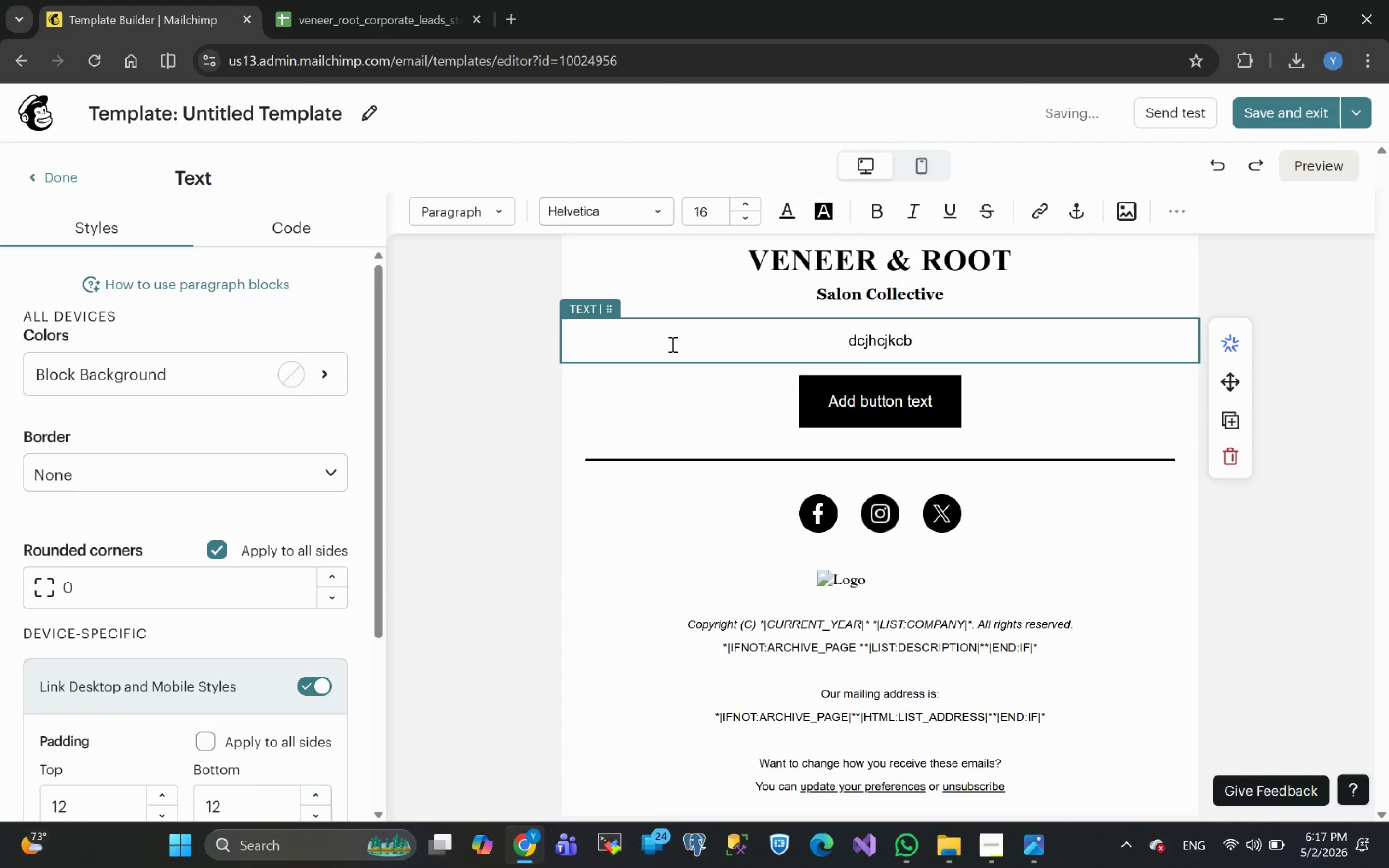 
left_click([671, 344])
 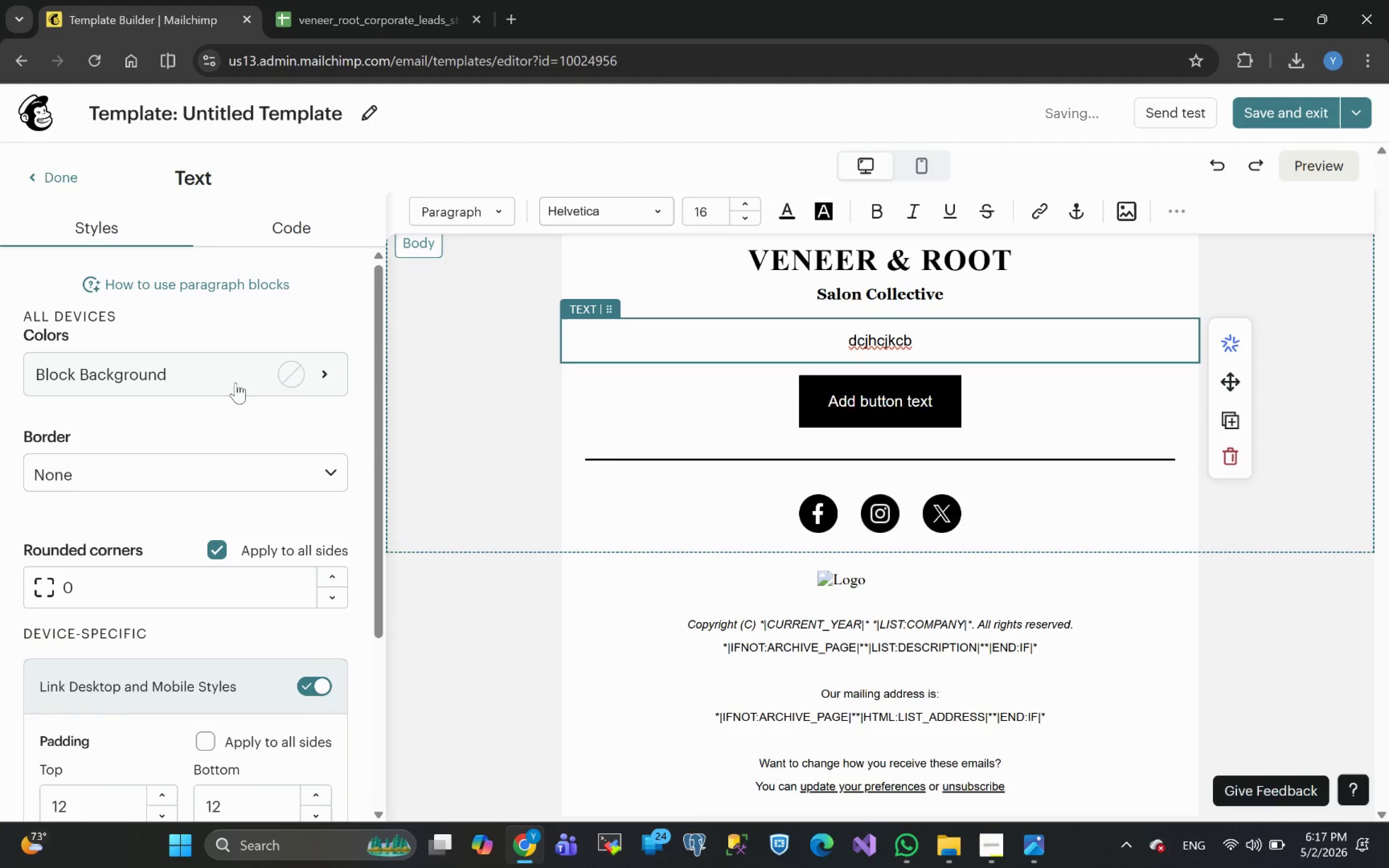 
left_click([206, 377])
 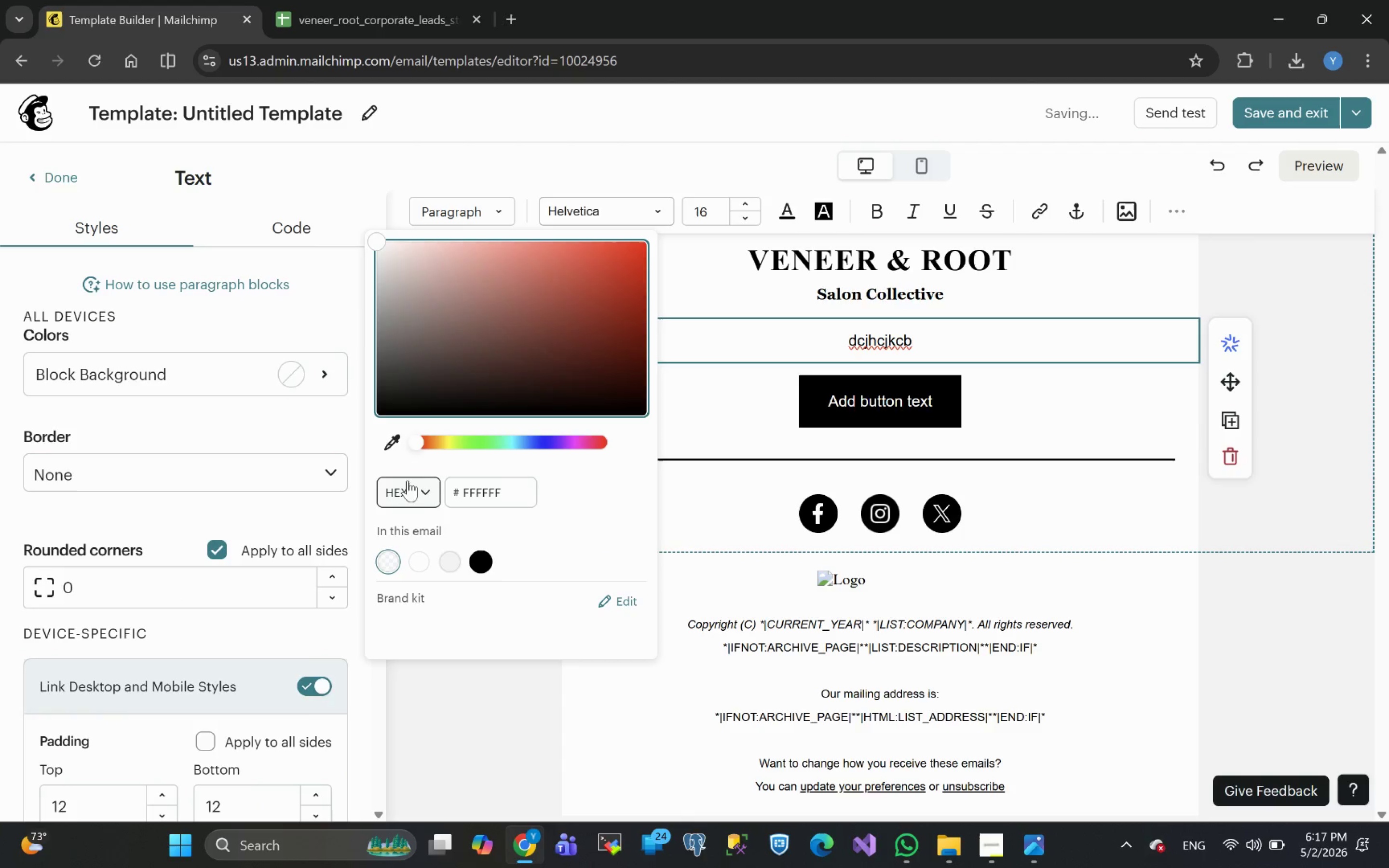 
left_click([427, 490])
 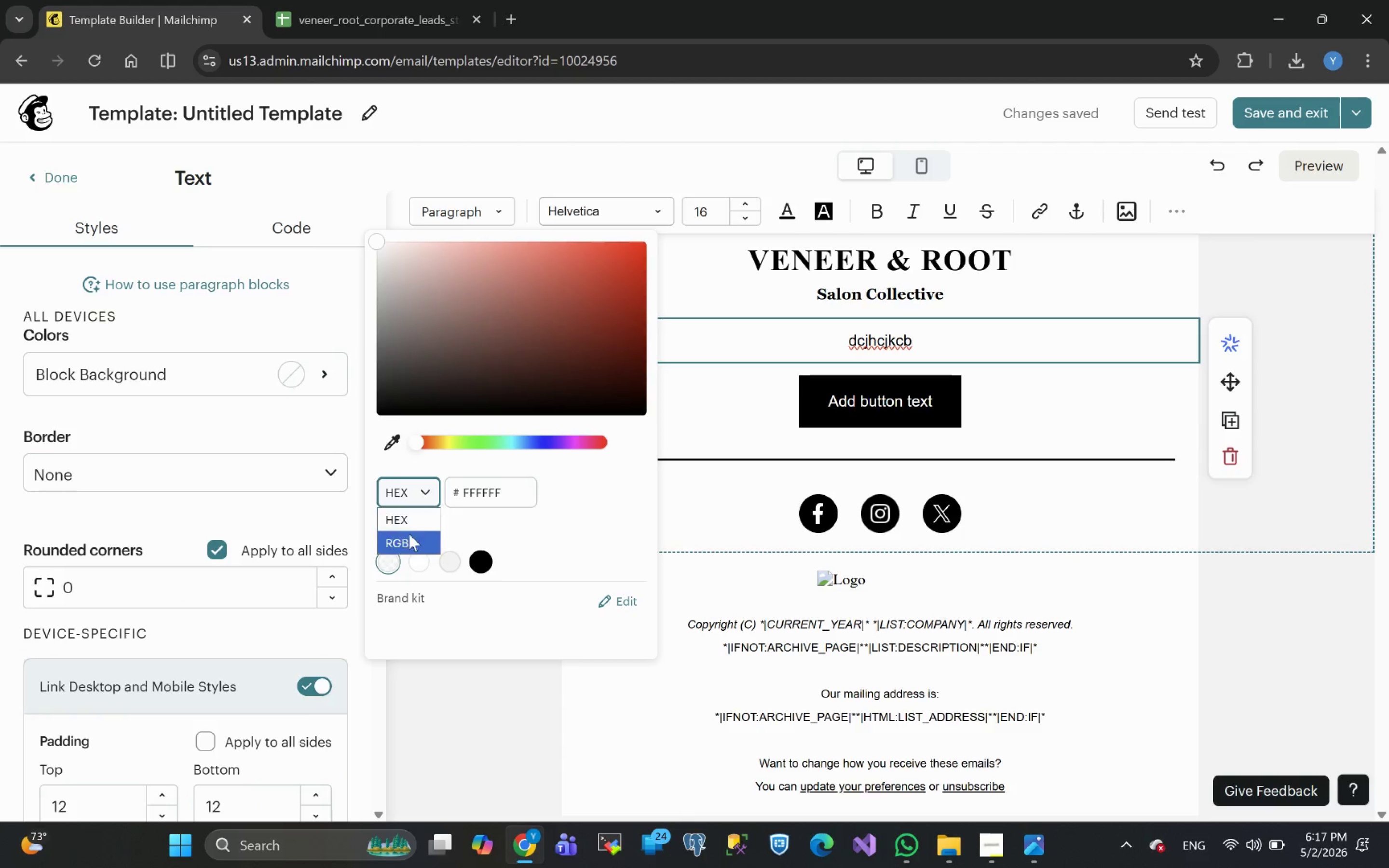 
left_click([401, 543])
 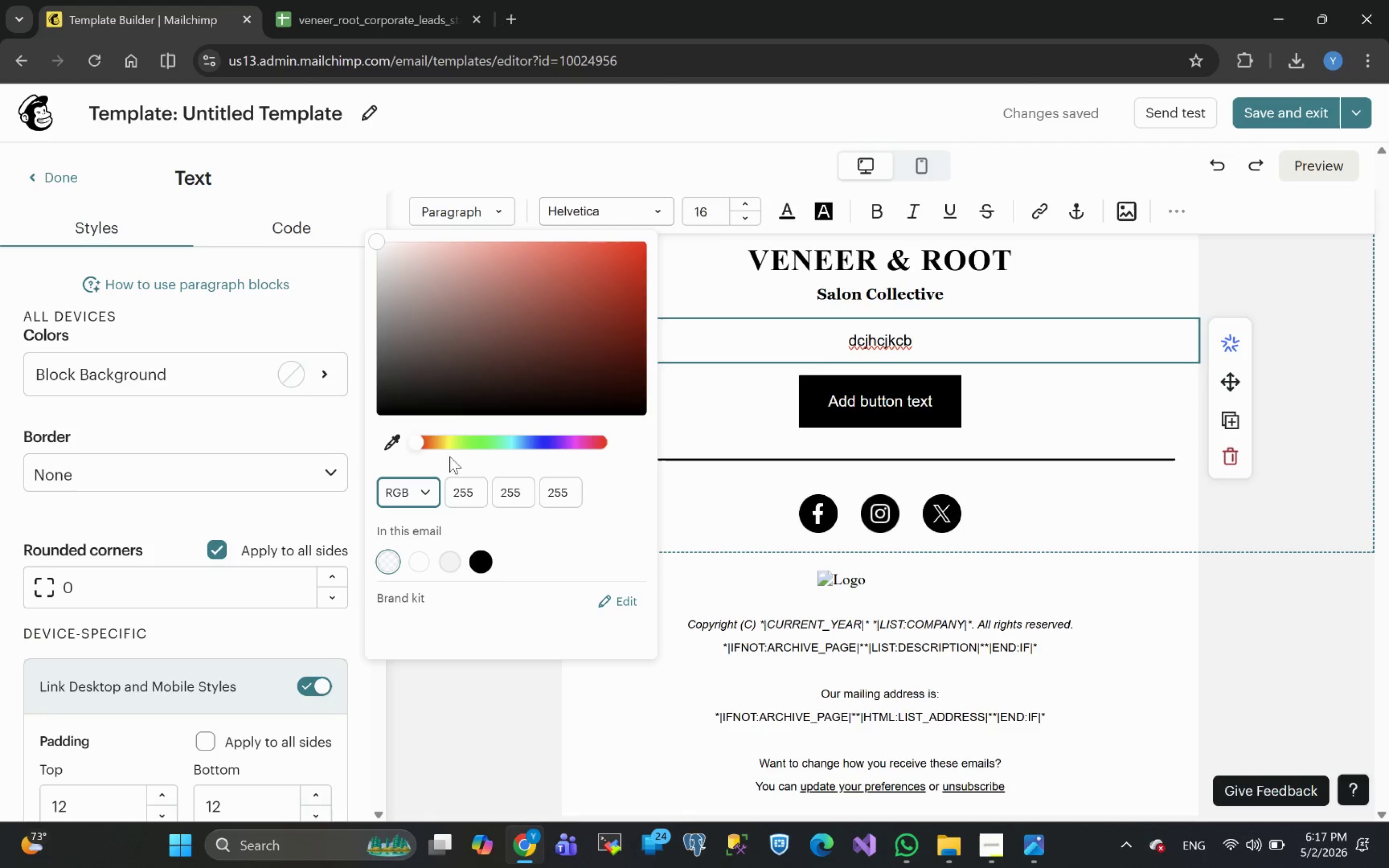 
left_click([435, 442])
 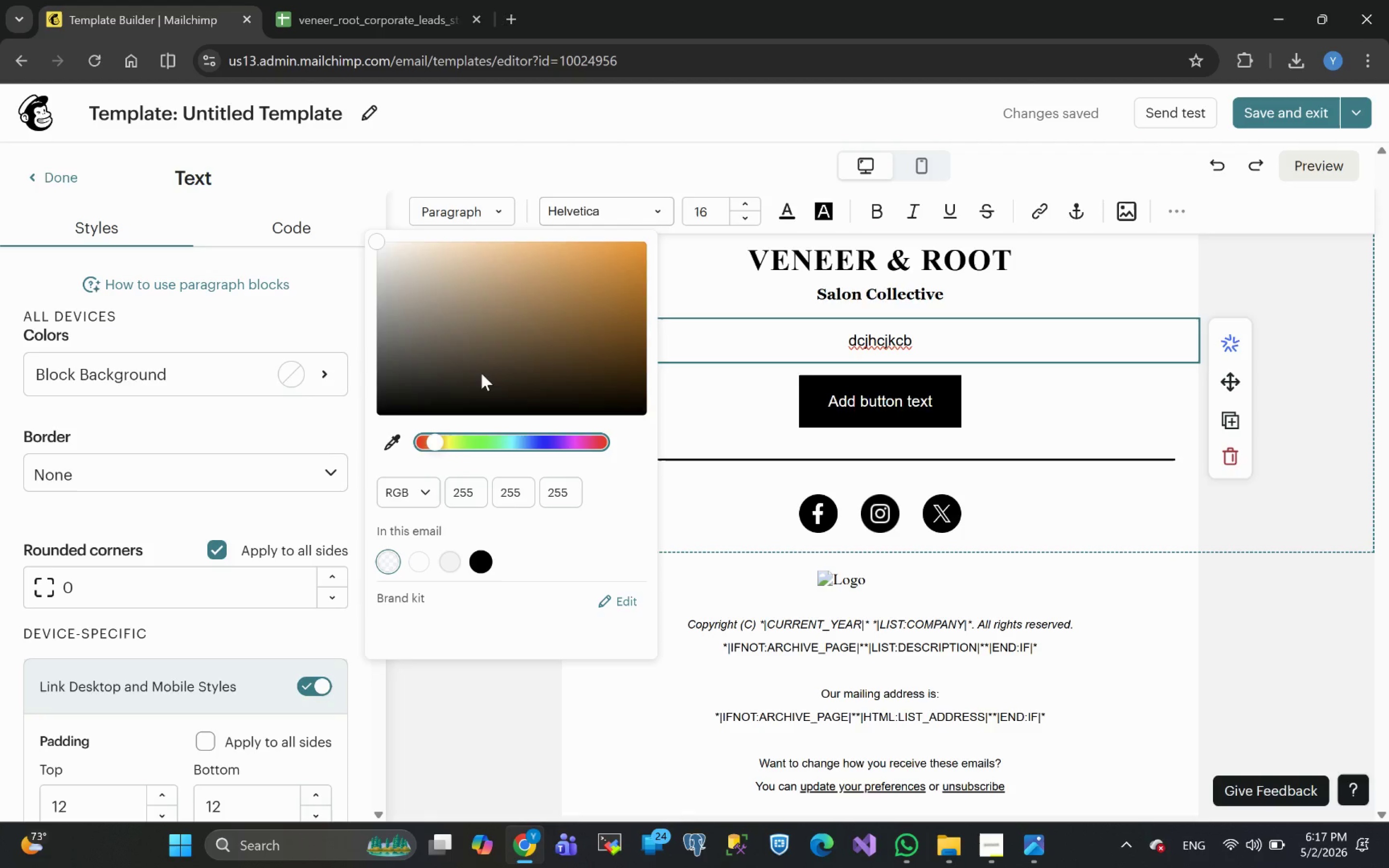 
left_click([481, 373])
 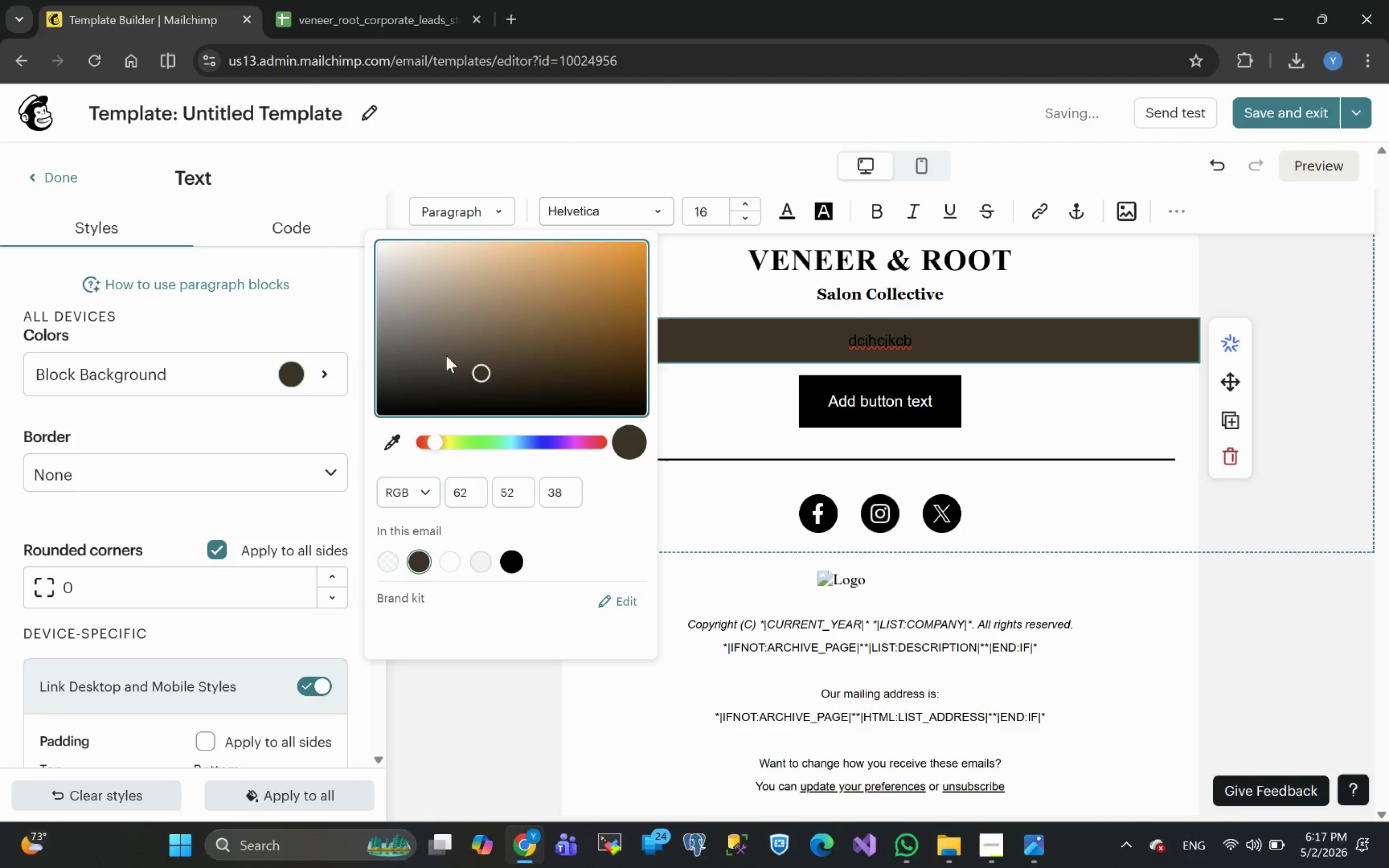 
left_click([440, 348])
 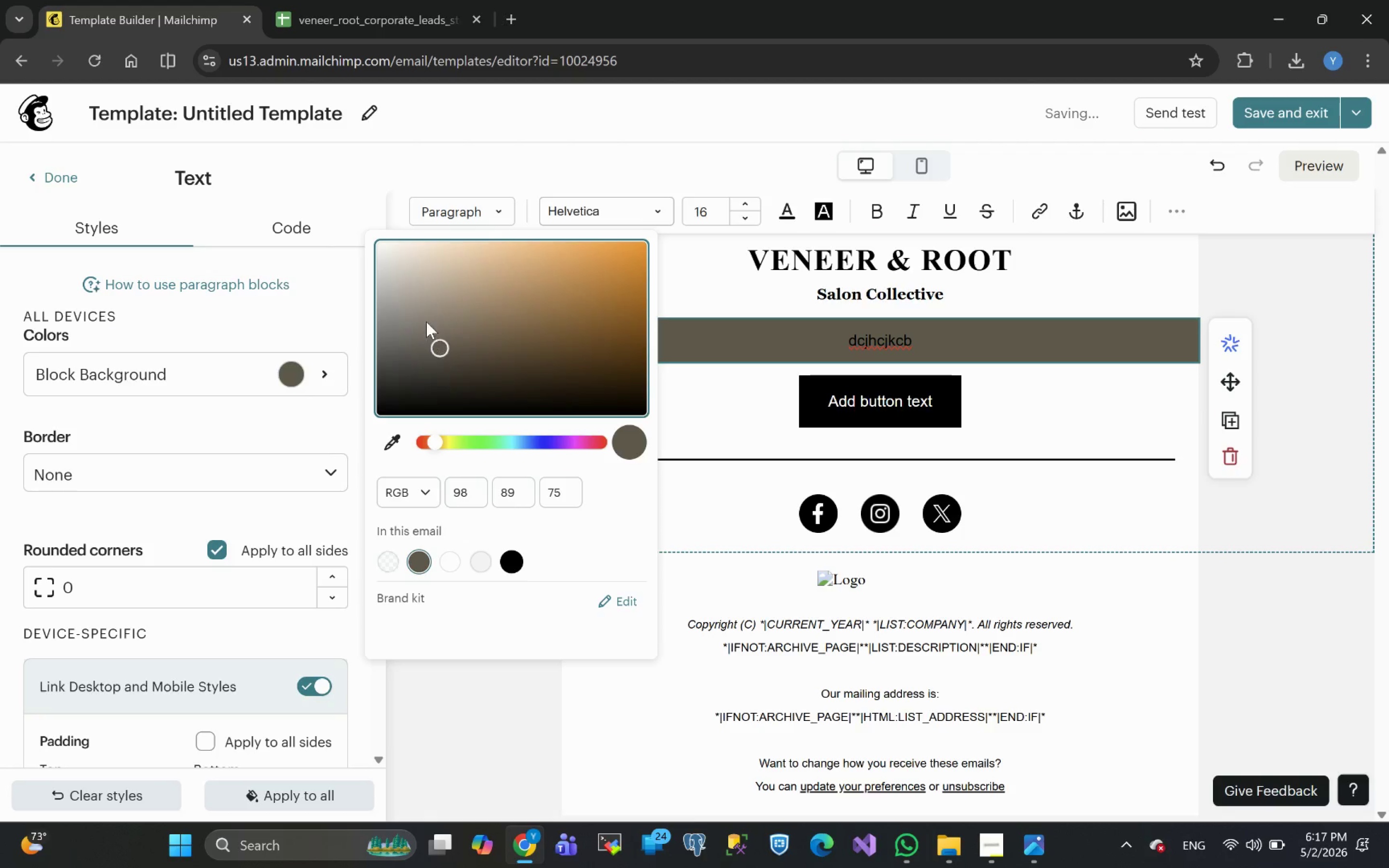 
left_click([426, 322])
 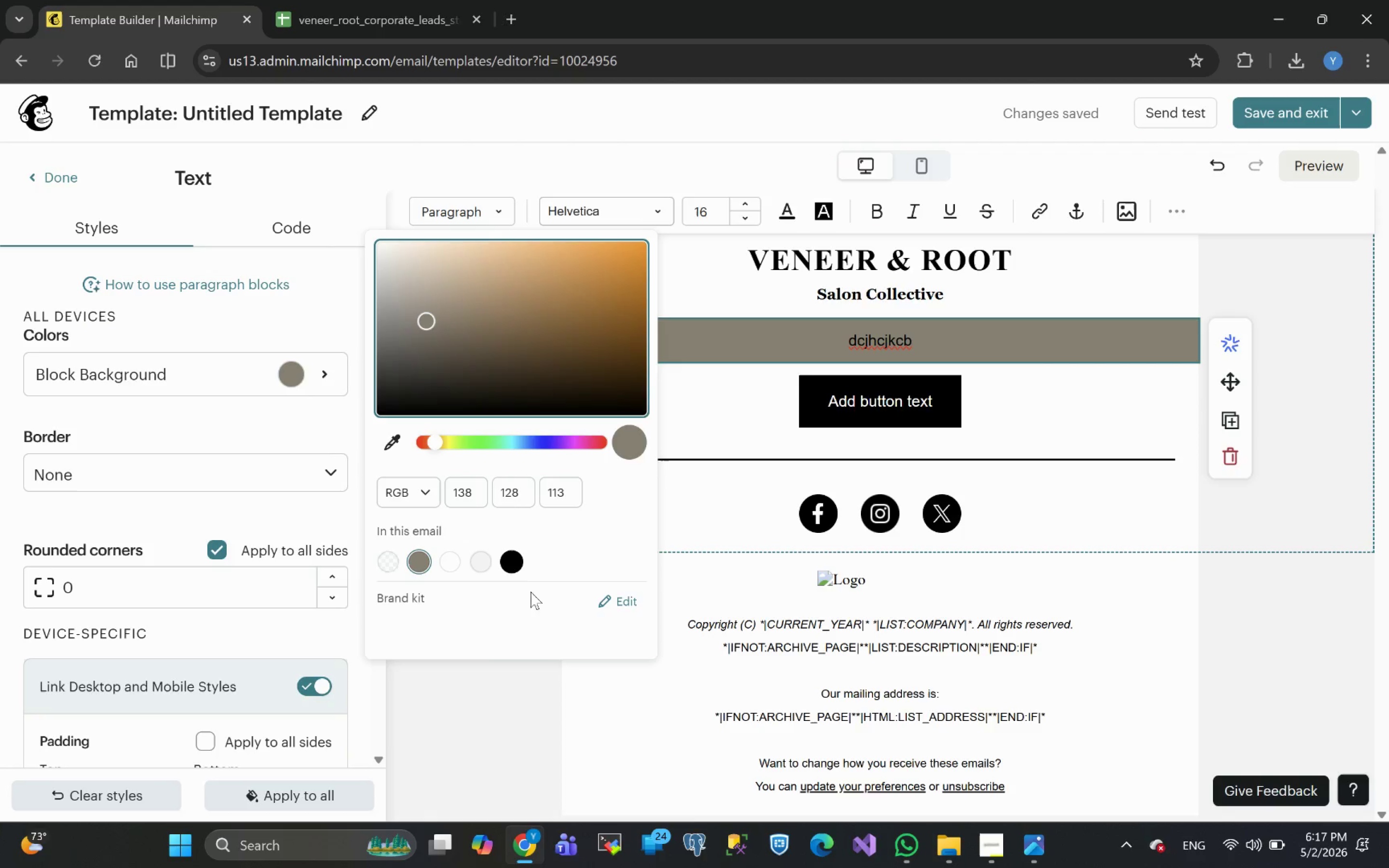 
left_click([492, 728])
 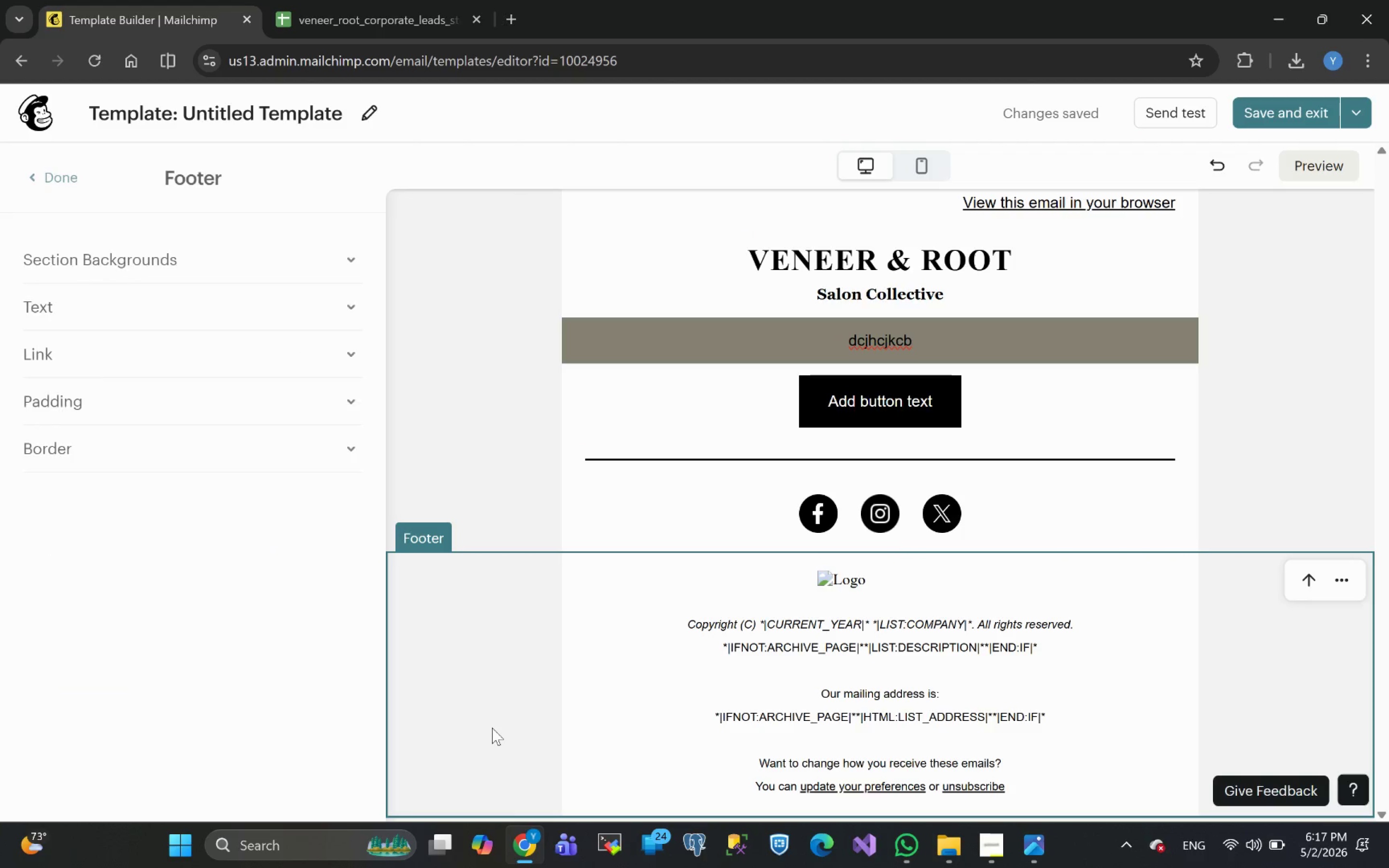 
key(Control+Z)
 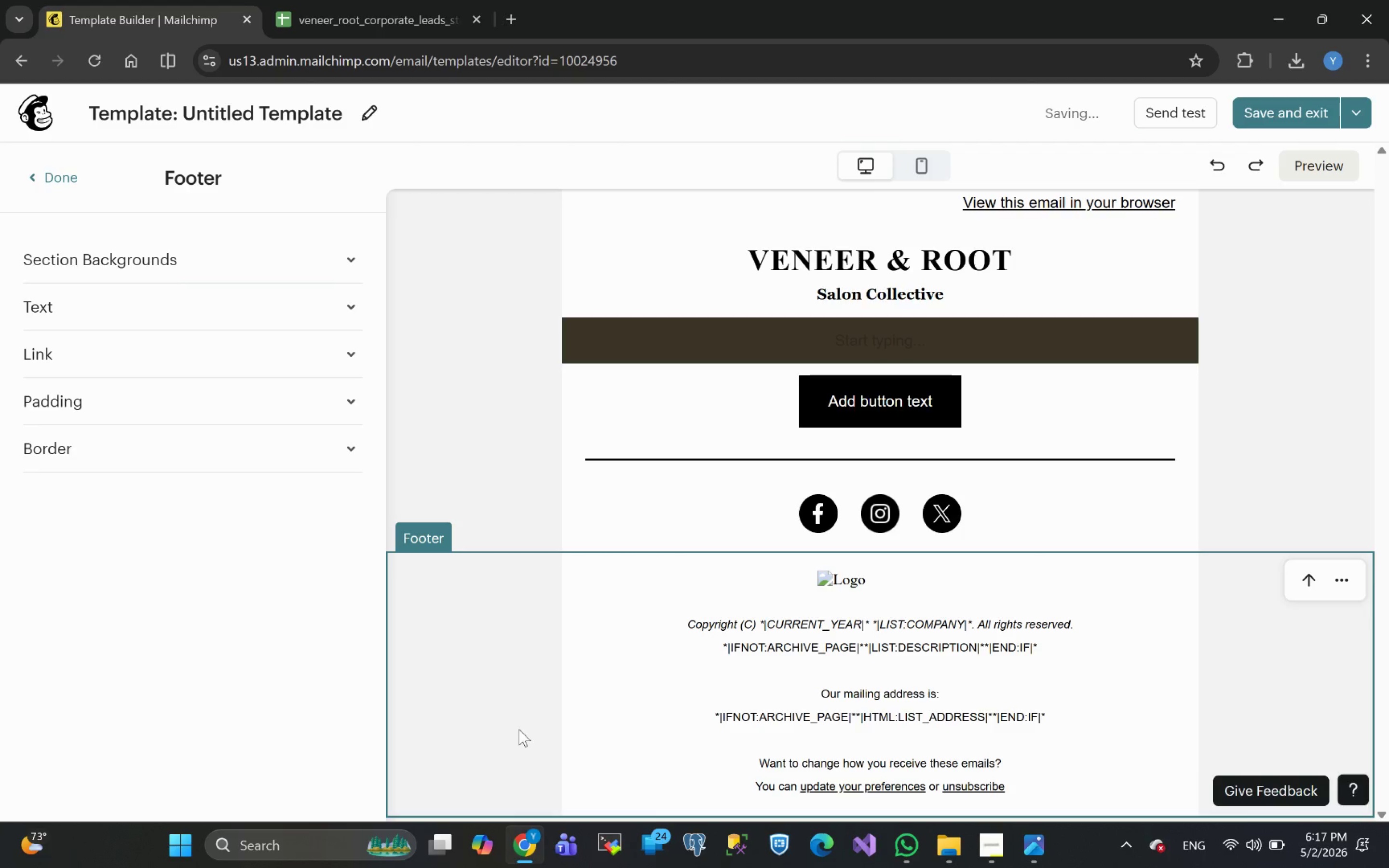 
key(Control+Z)
 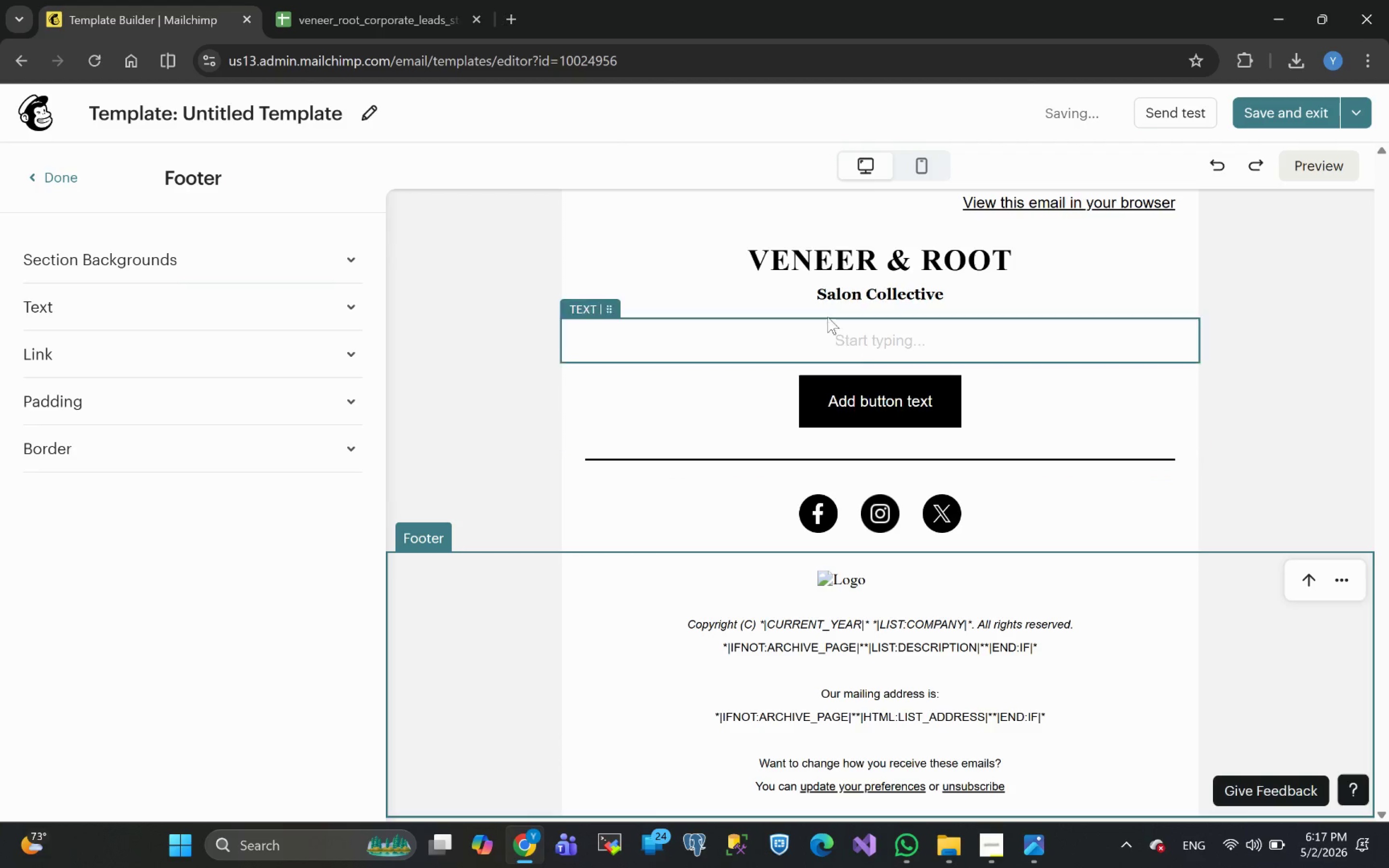 
wait(7.91)
 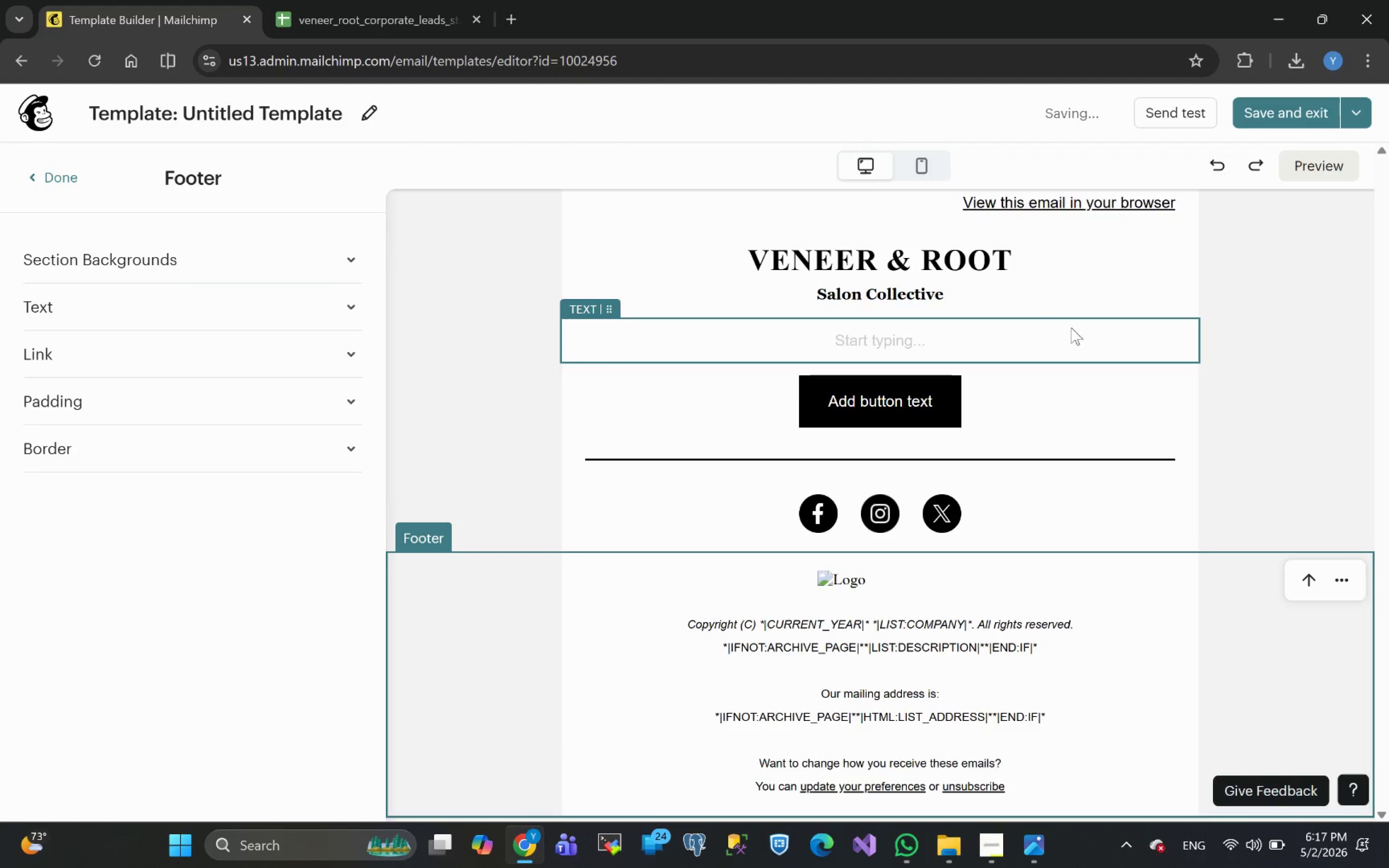 
left_click([45, 176])
 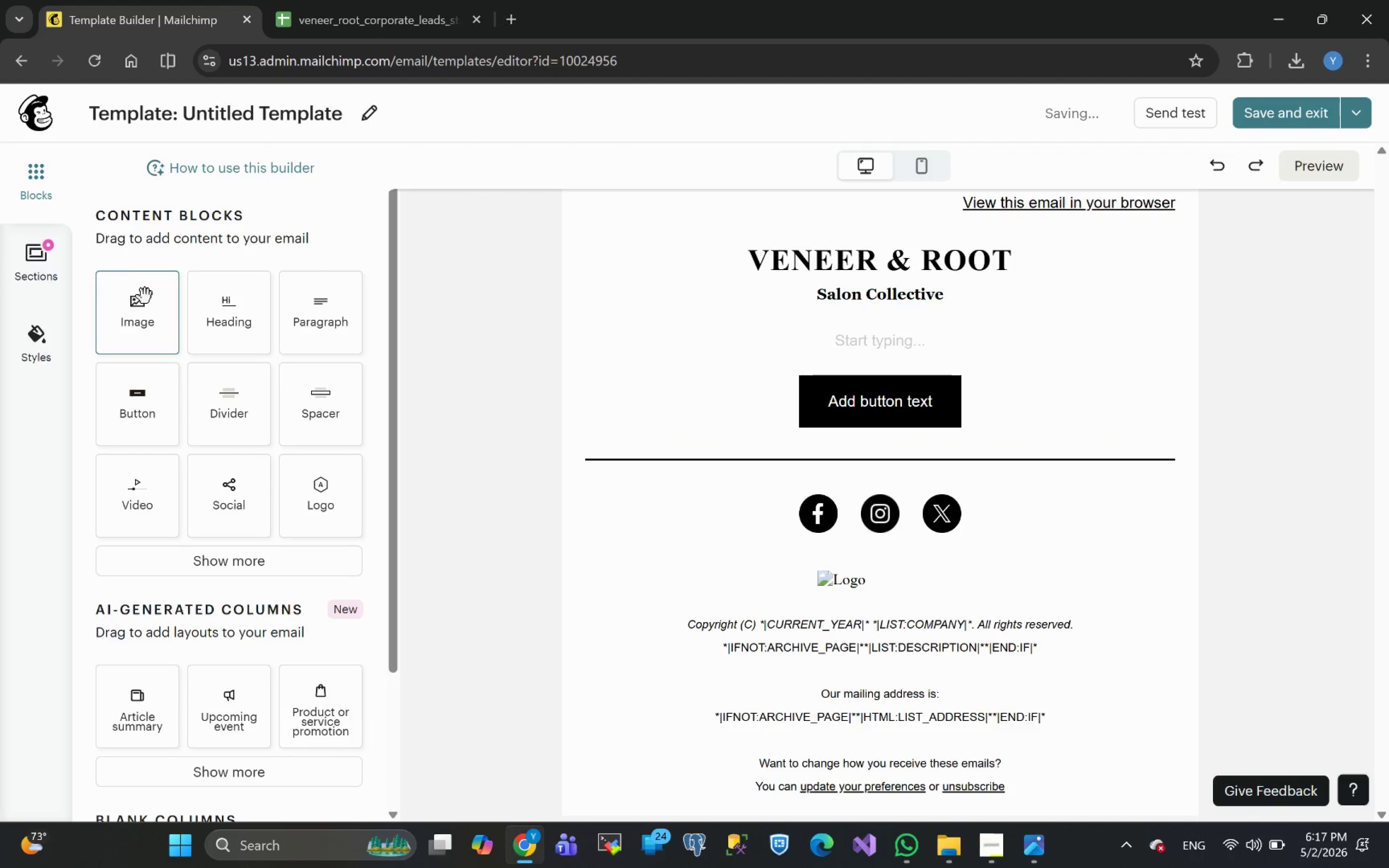 
left_click_drag(start_coordinate=[144, 303], to_coordinate=[836, 313])
 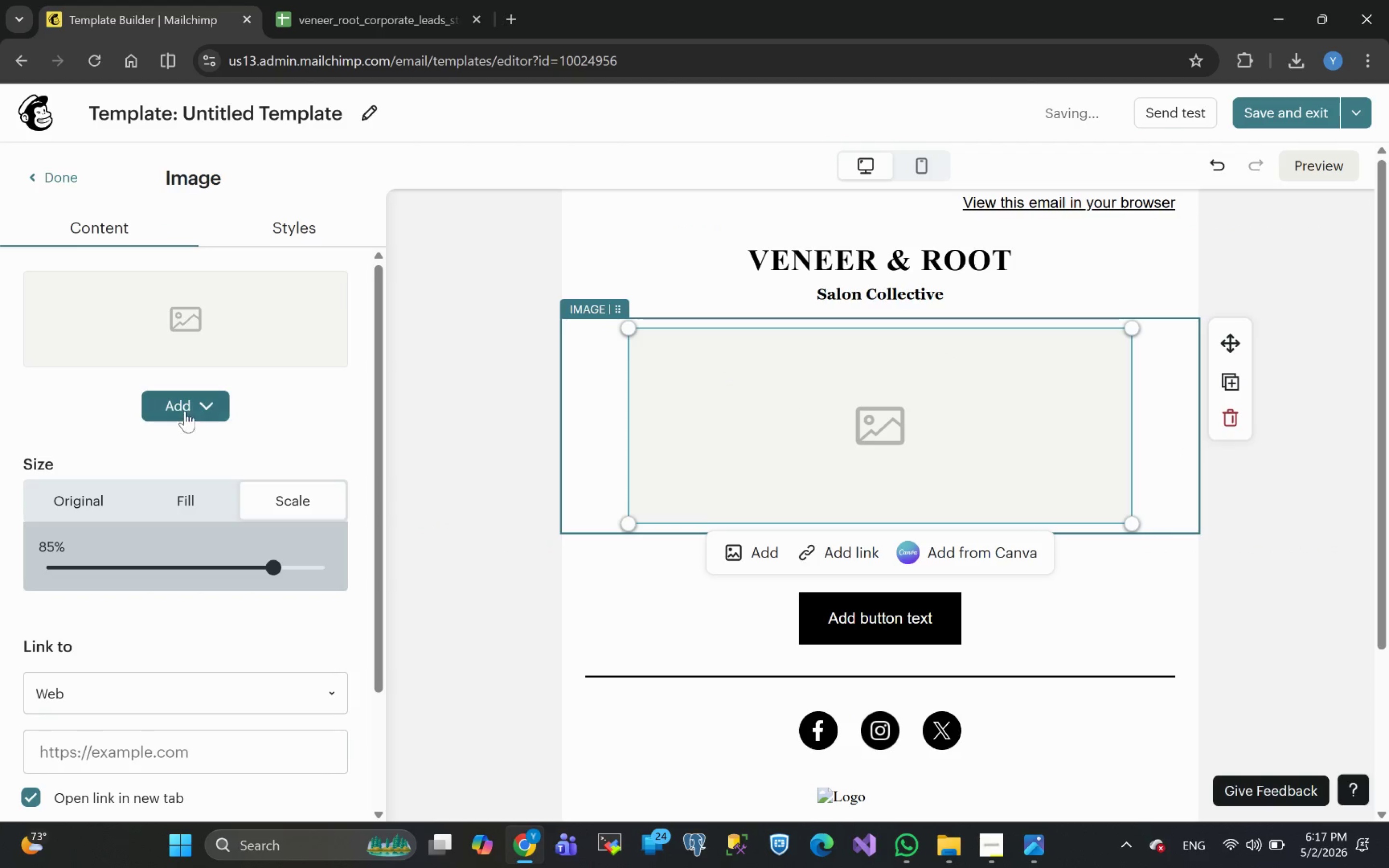 
left_click([175, 407])
 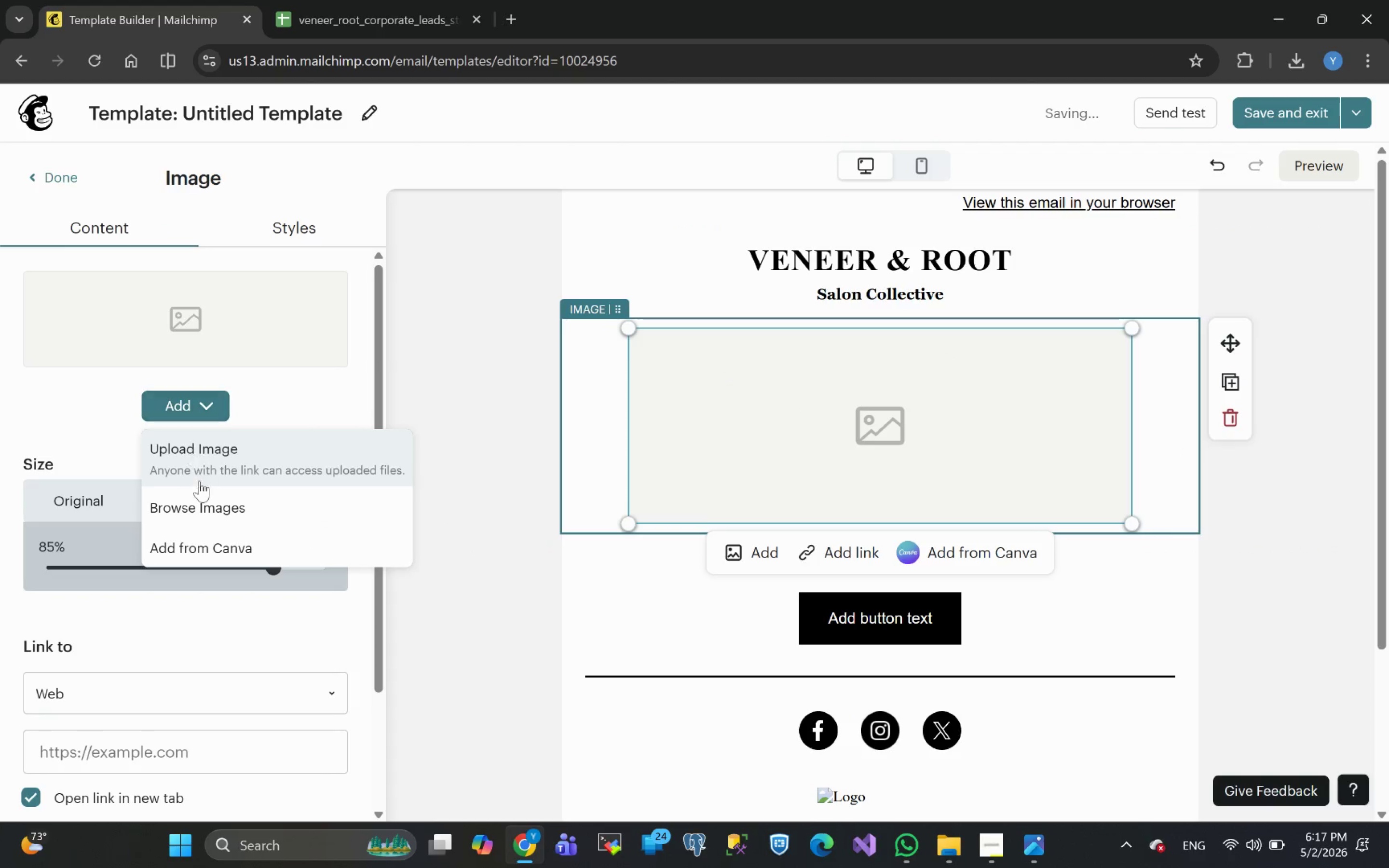 
left_click([195, 505])
 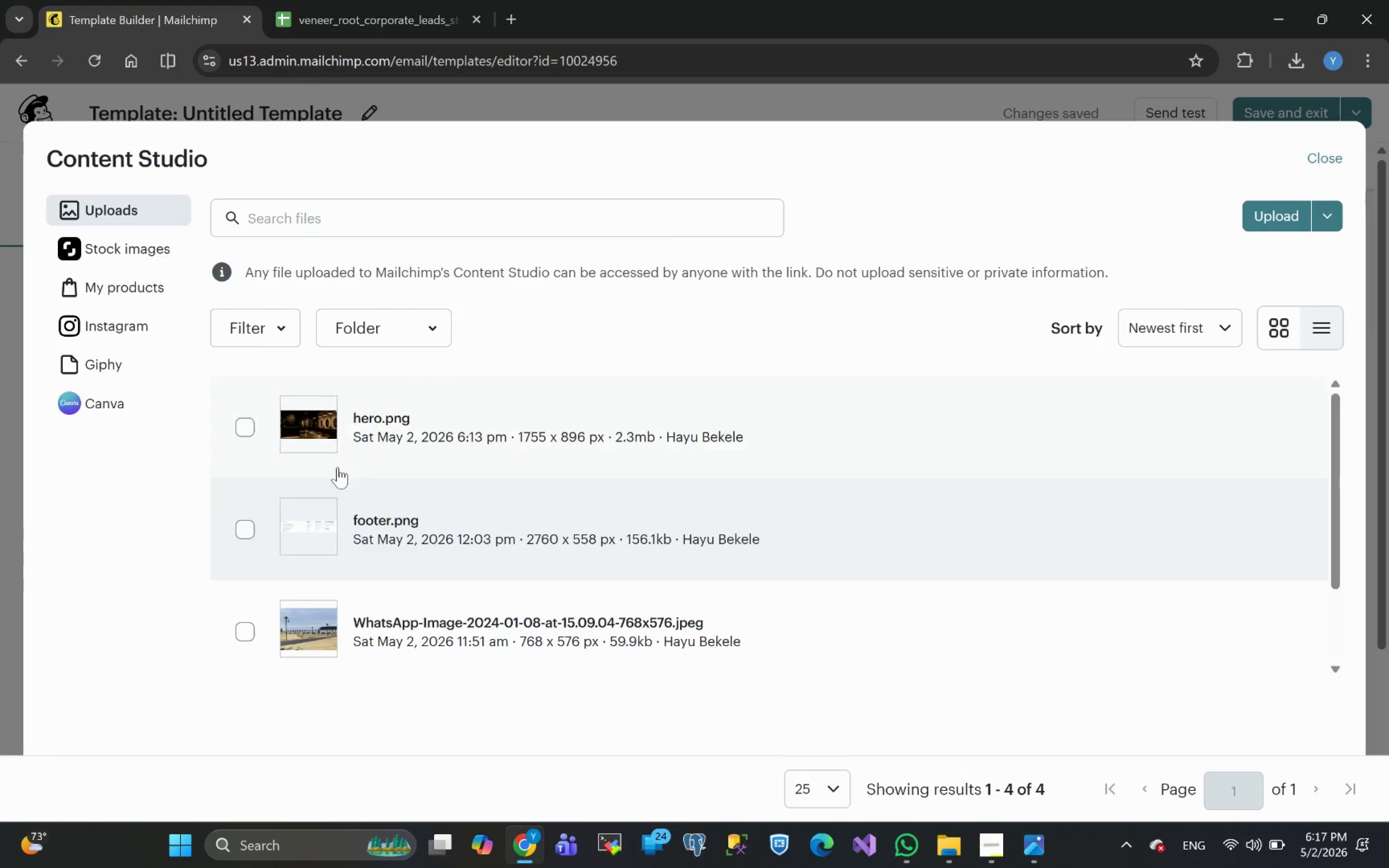 
left_click([241, 429])
 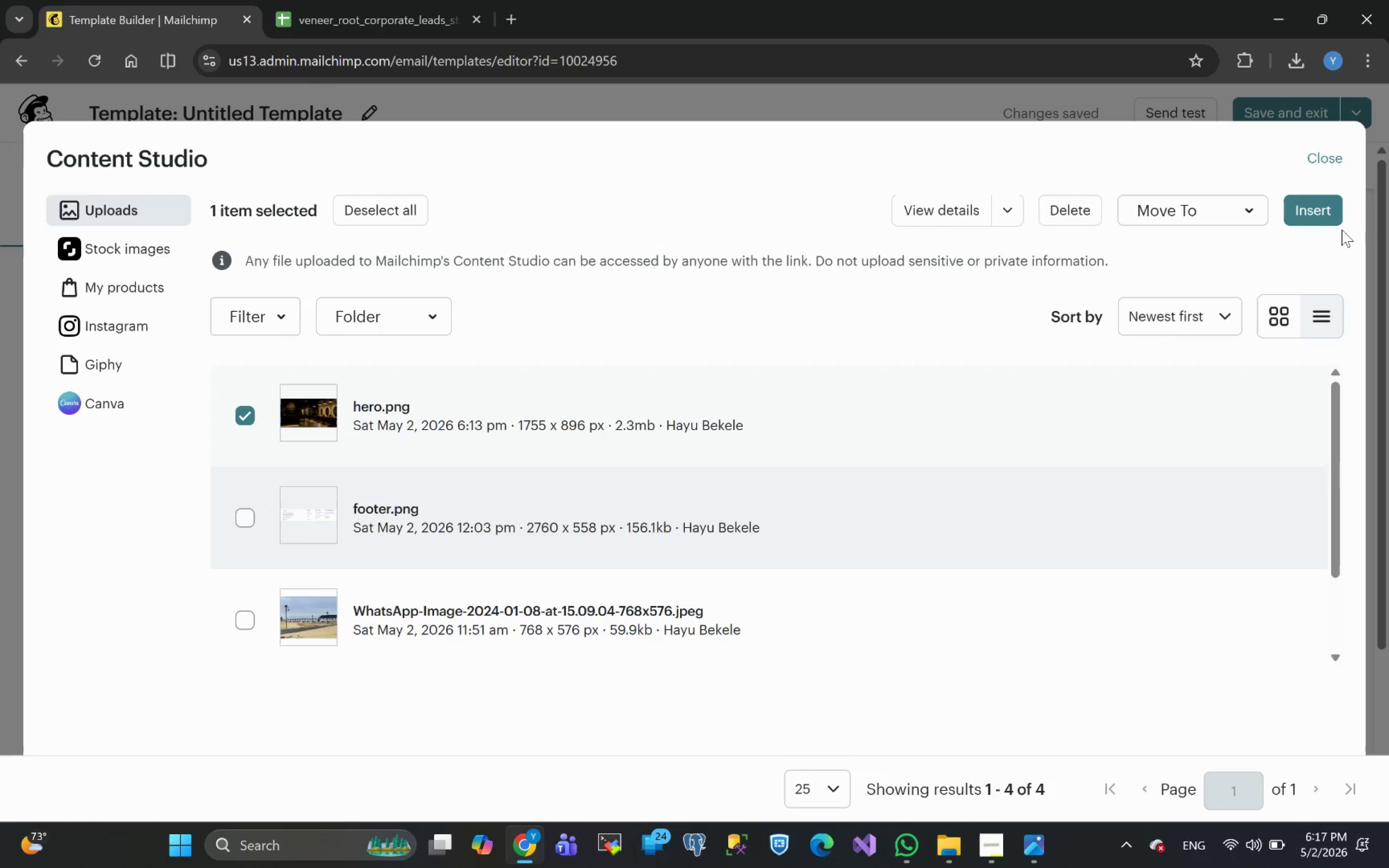 
left_click([1310, 205])
 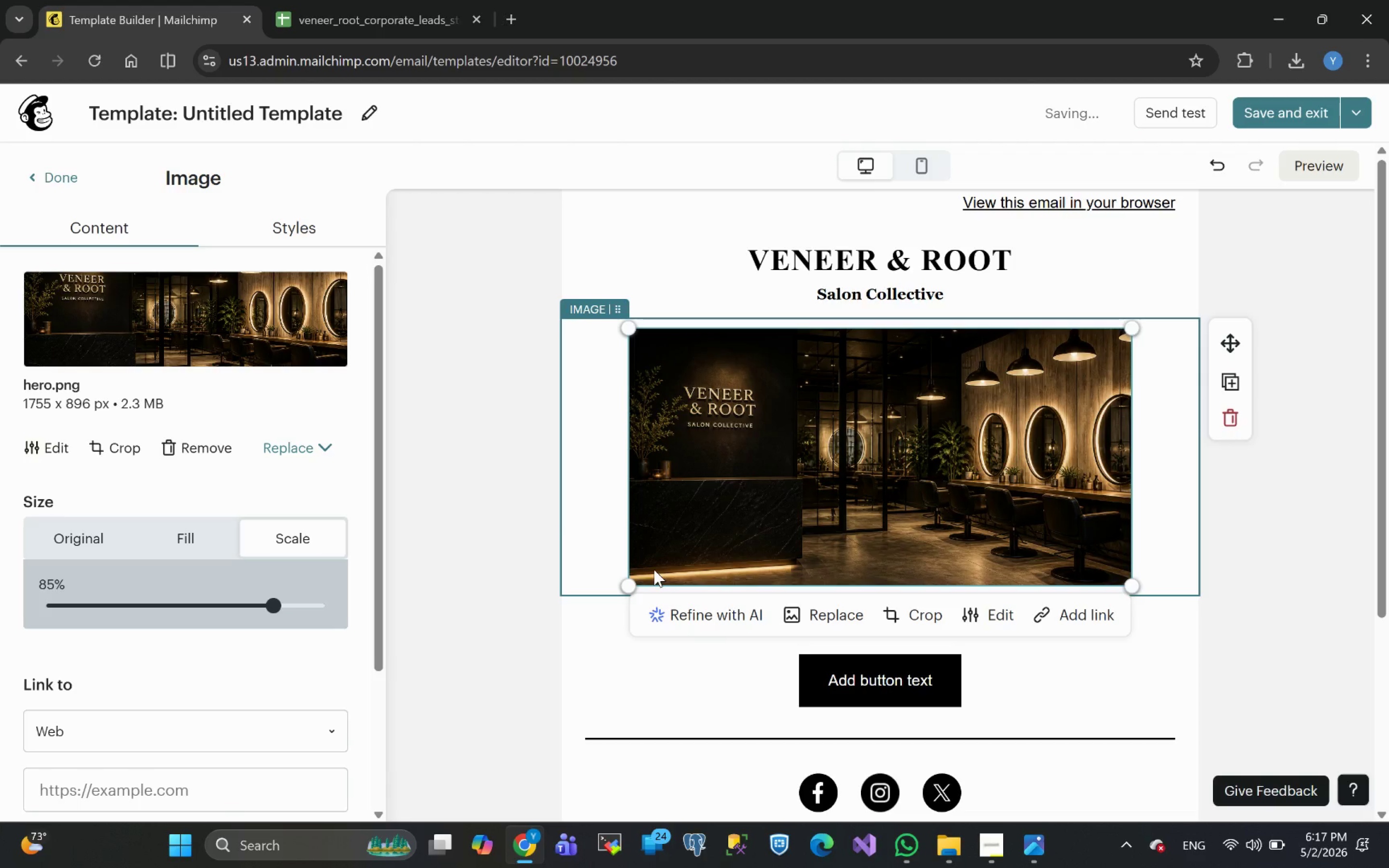 
wait(11.25)
 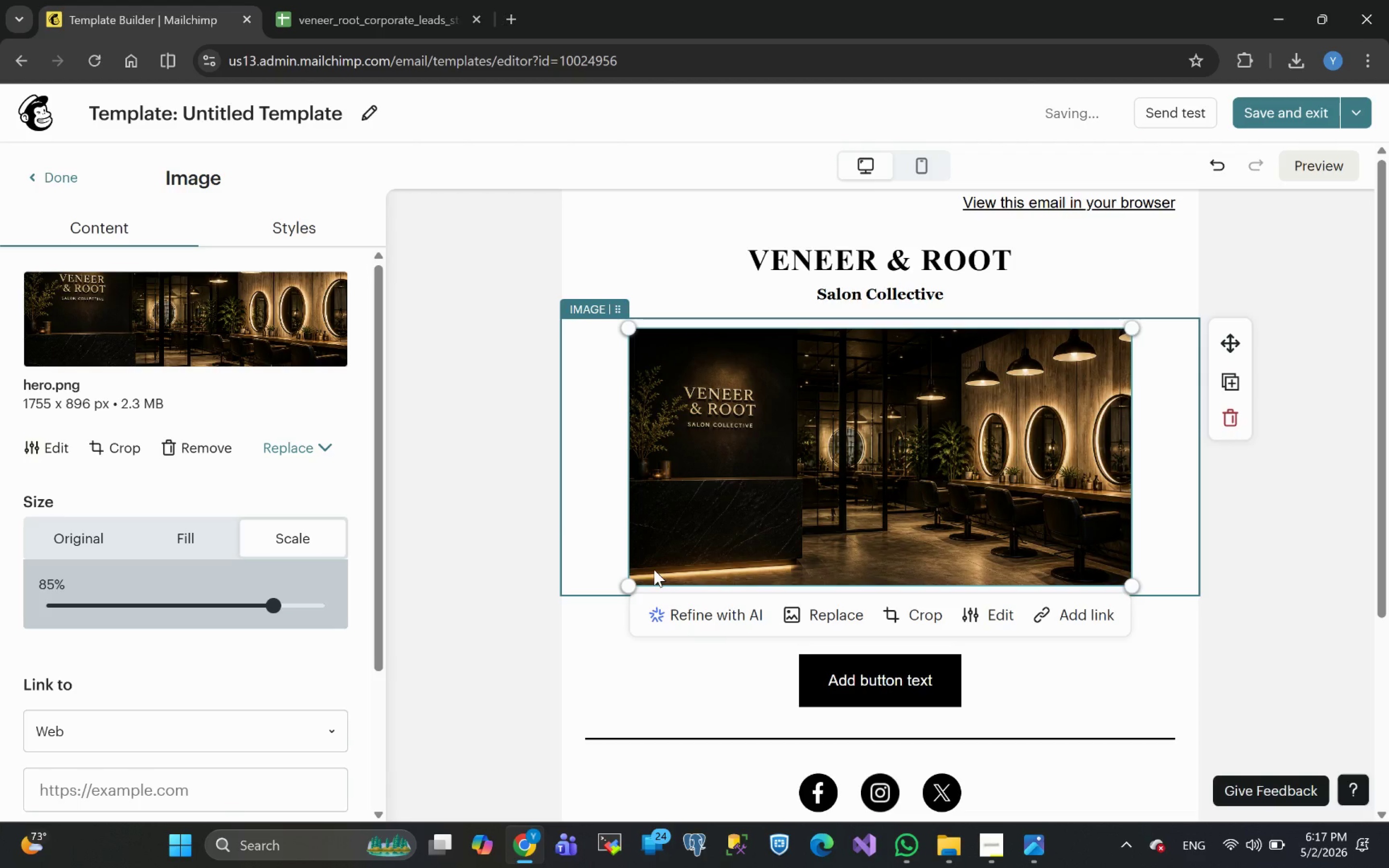 
left_click([909, 609])
 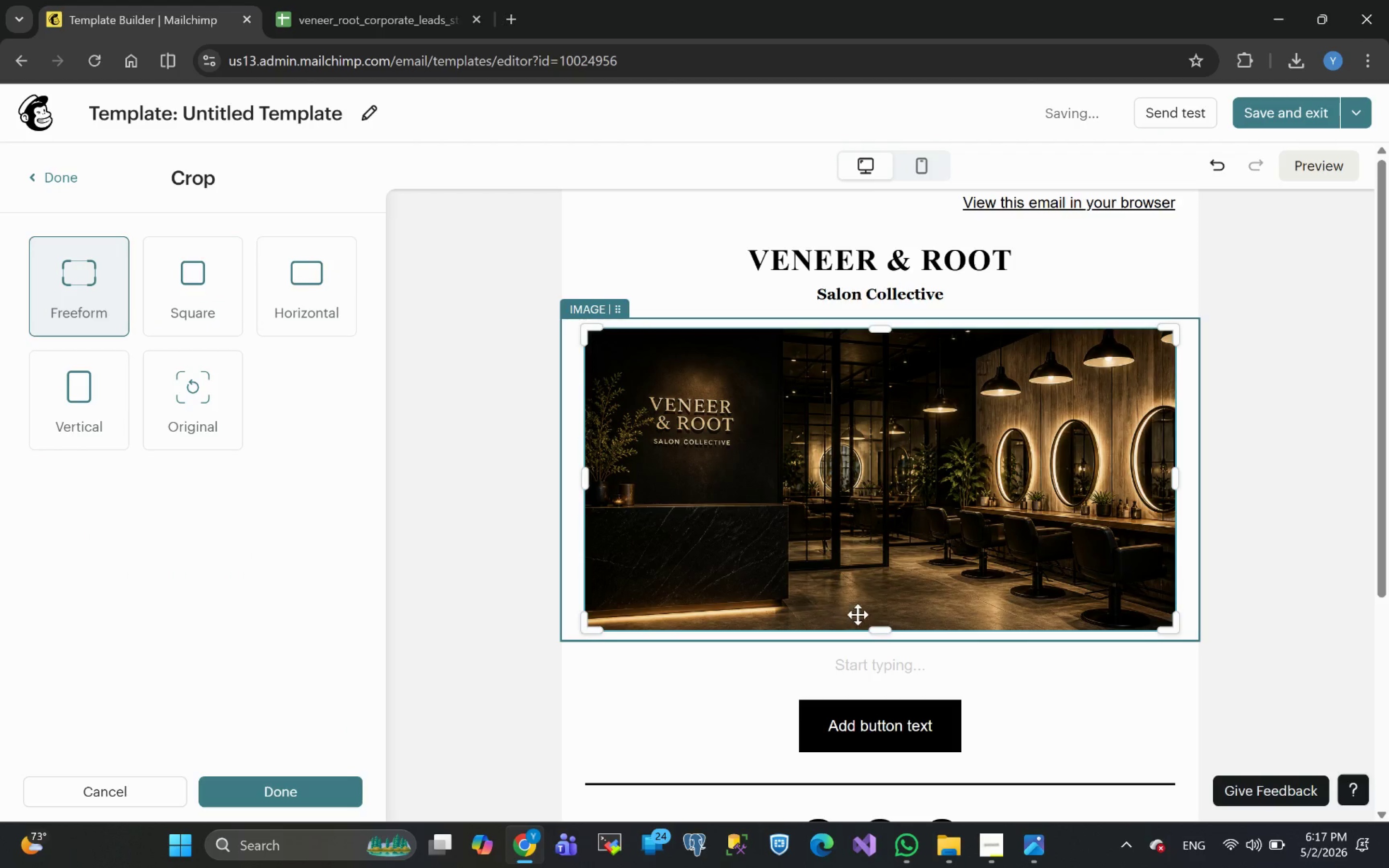 
left_click_drag(start_coordinate=[880, 627], to_coordinate=[882, 613])
 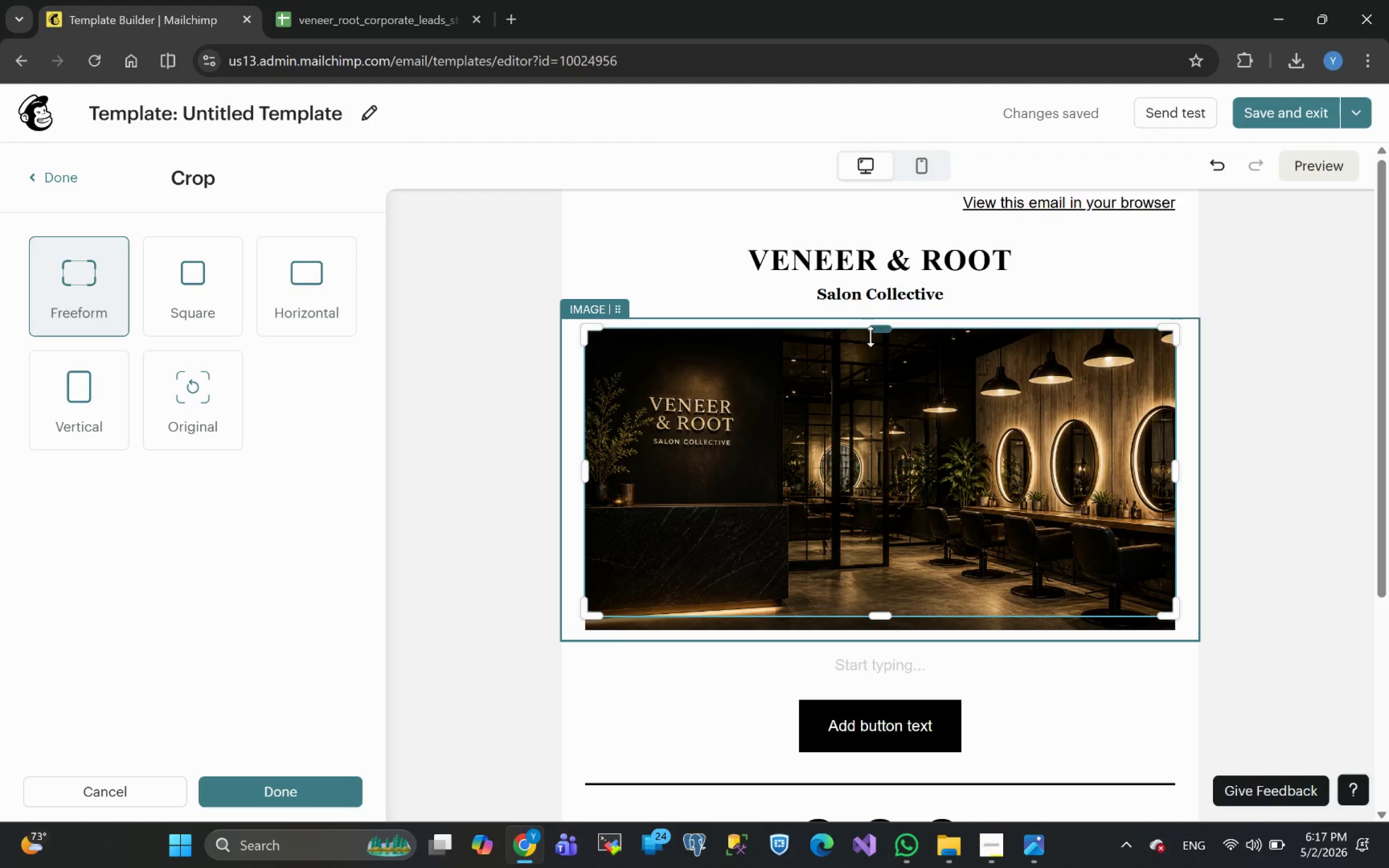 
left_click_drag(start_coordinate=[881, 333], to_coordinate=[885, 345])
 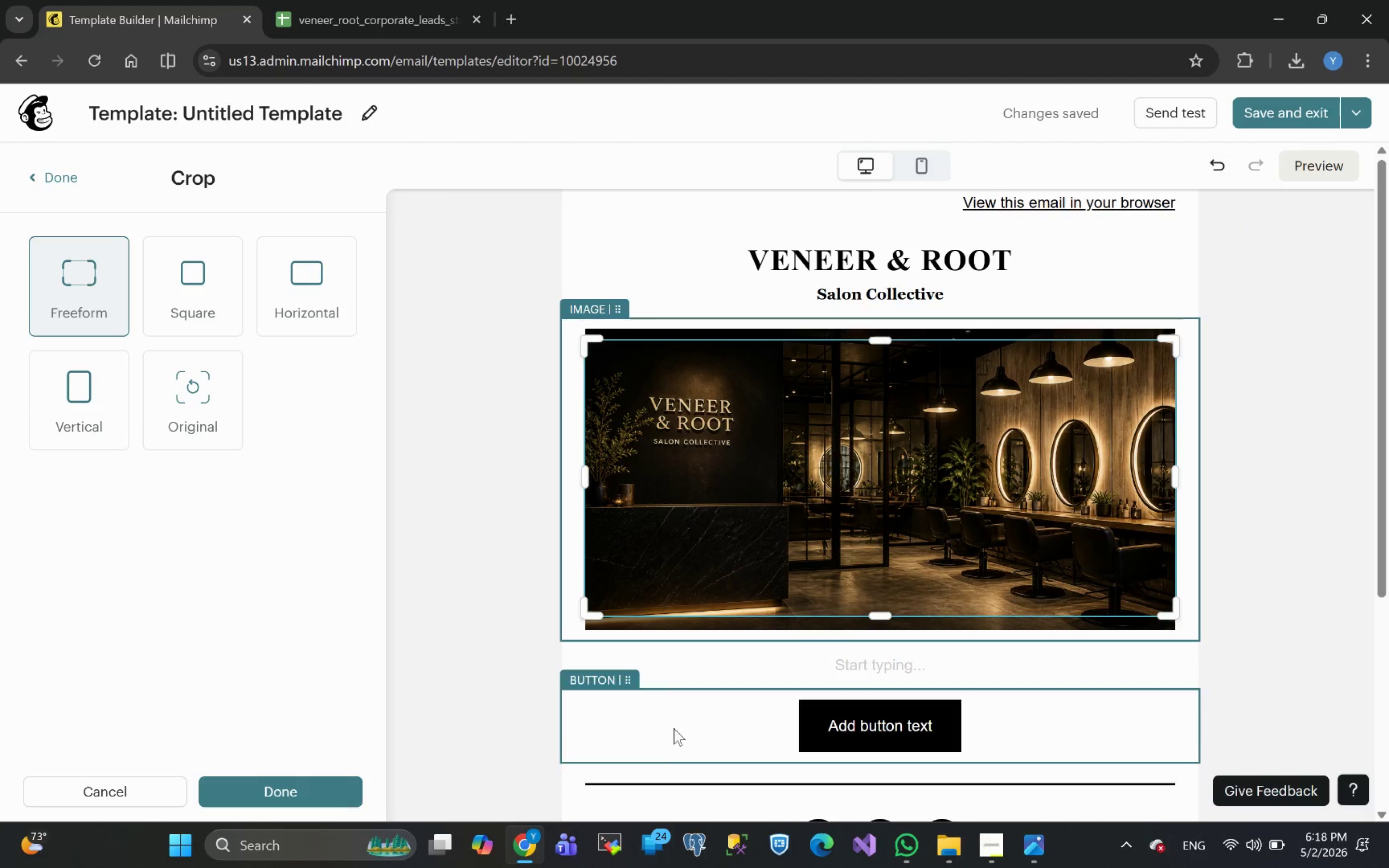 
left_click([278, 800])
 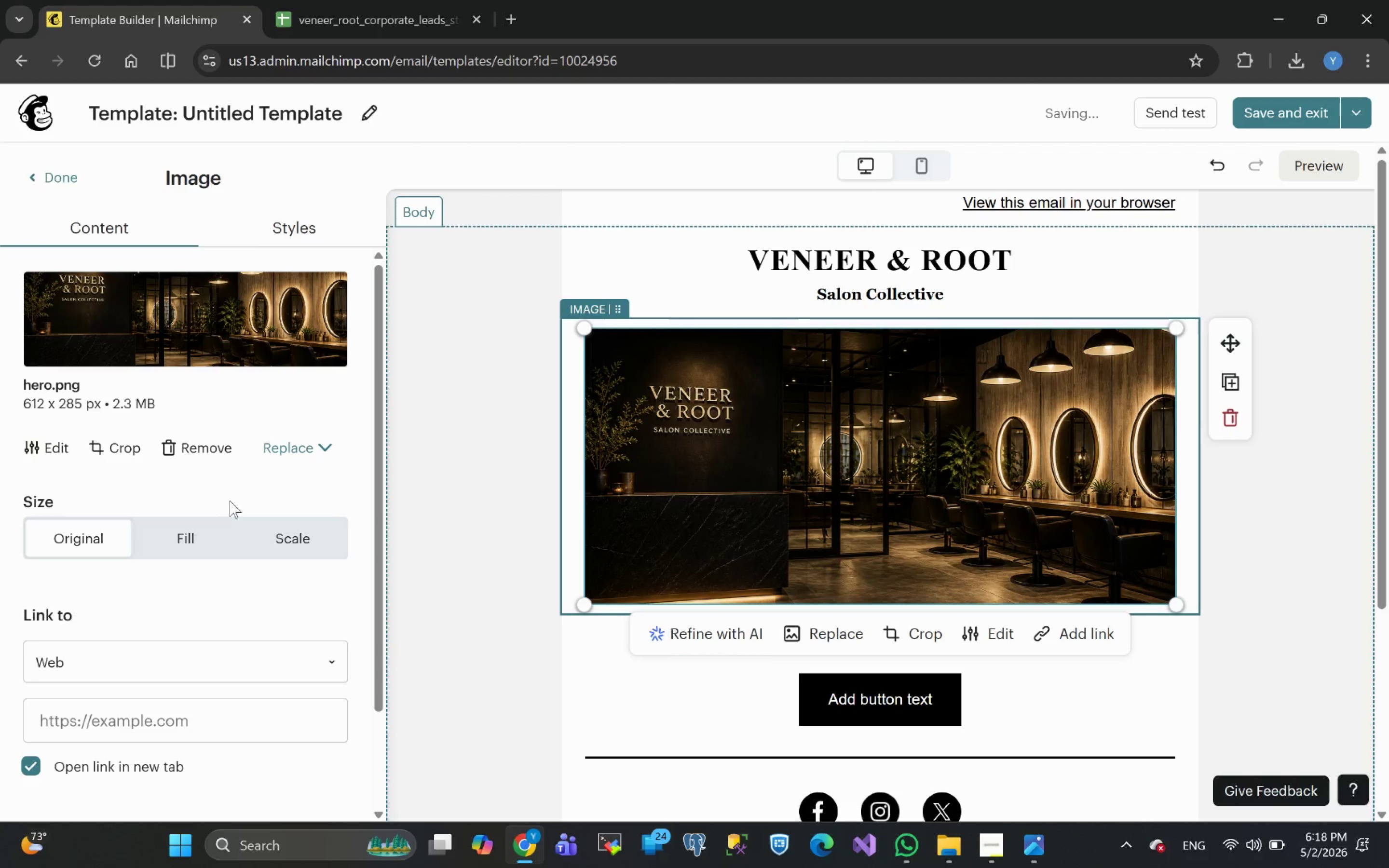 
wait(5.58)
 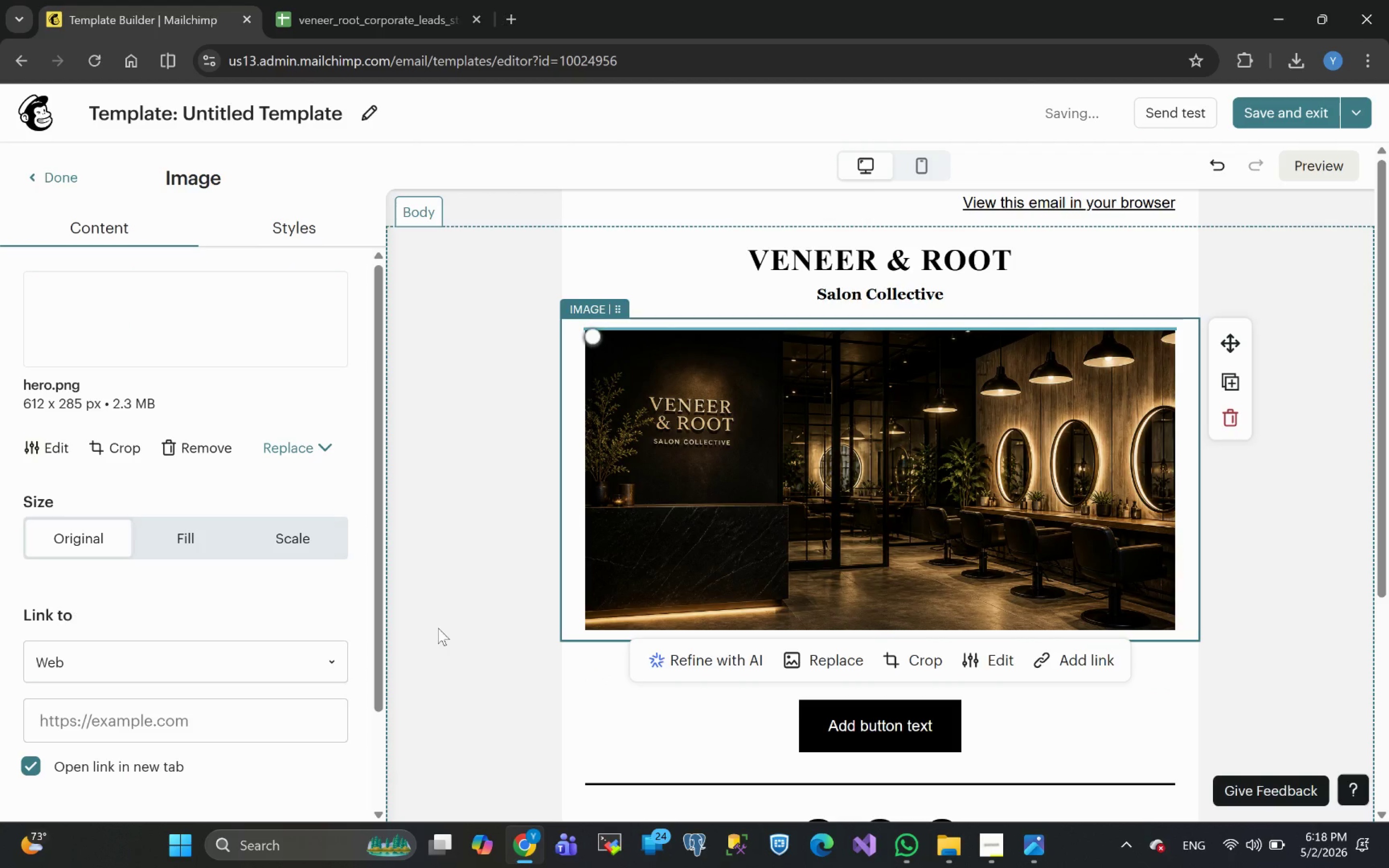 
left_click([295, 529])
 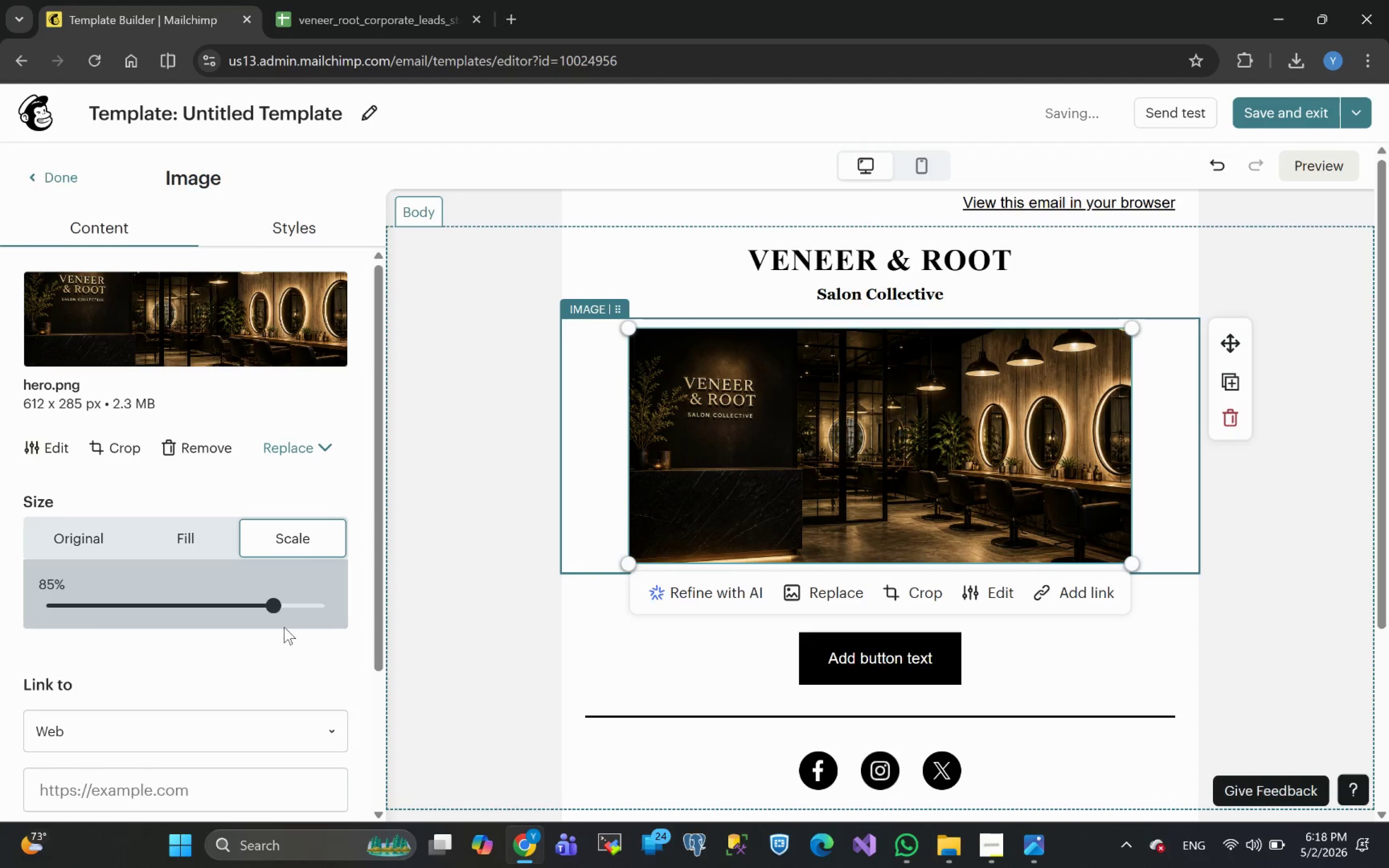 
left_click_drag(start_coordinate=[275, 604], to_coordinate=[341, 597])
 